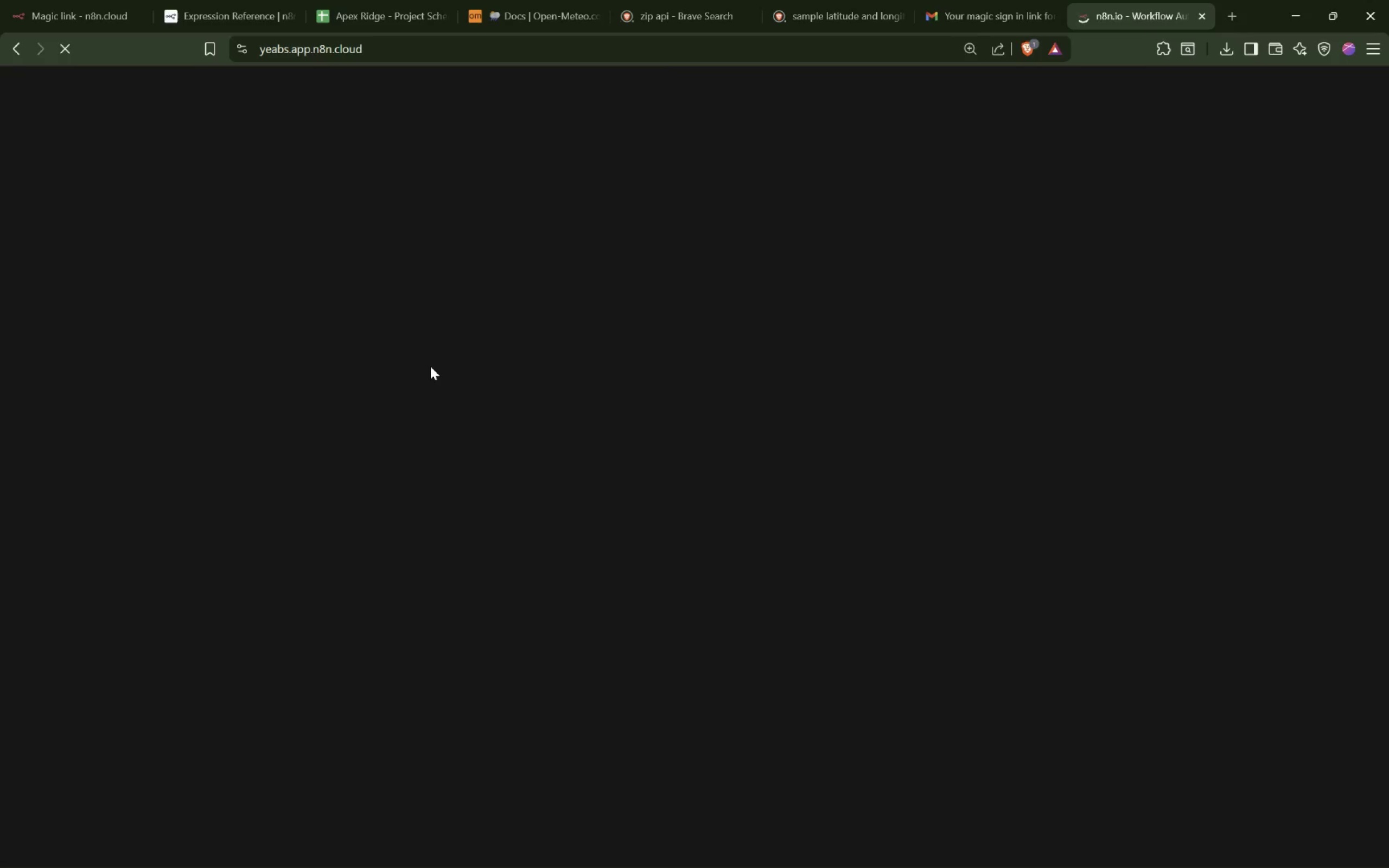 
wait(10.29)
 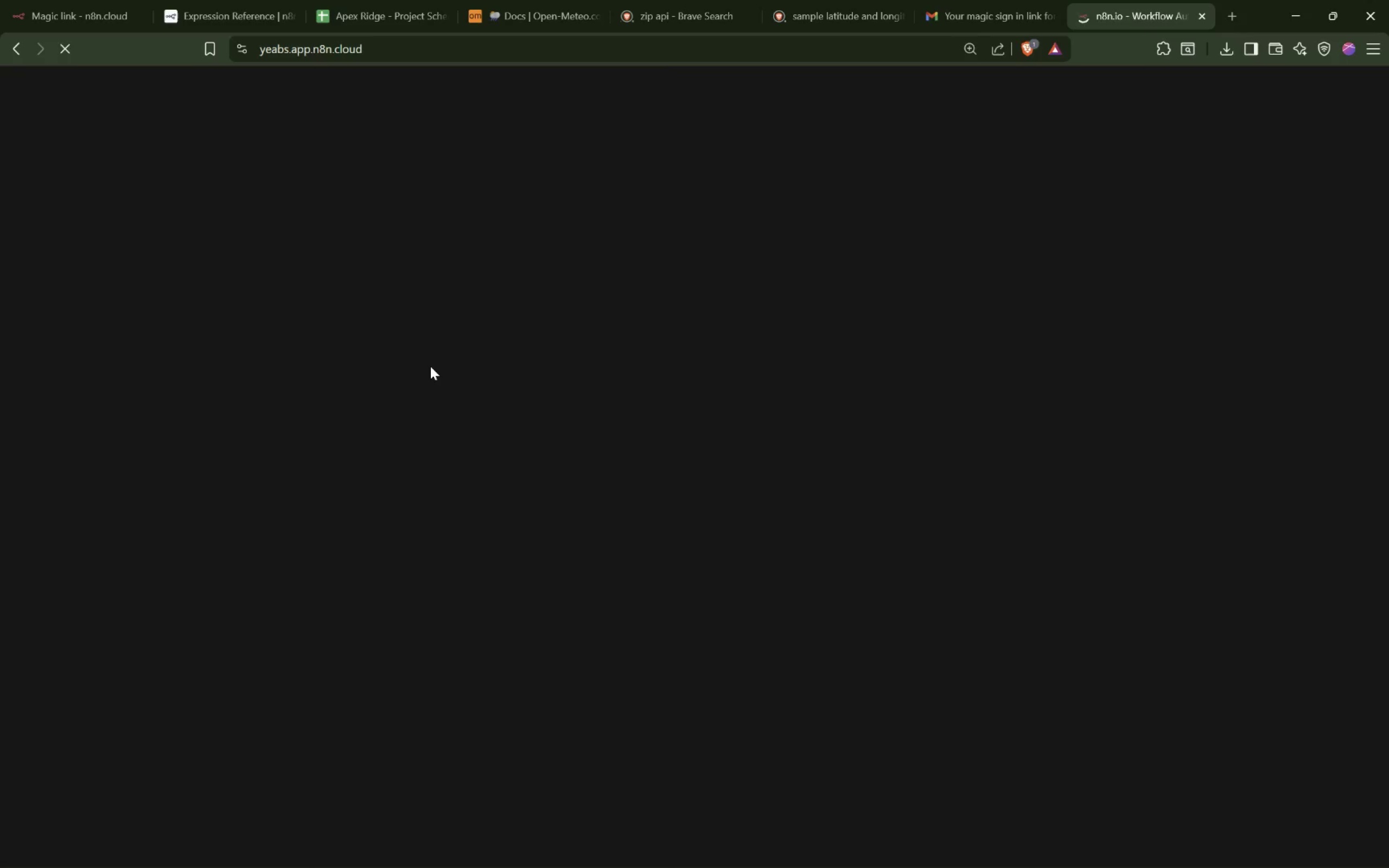 
left_click([297, 386])
 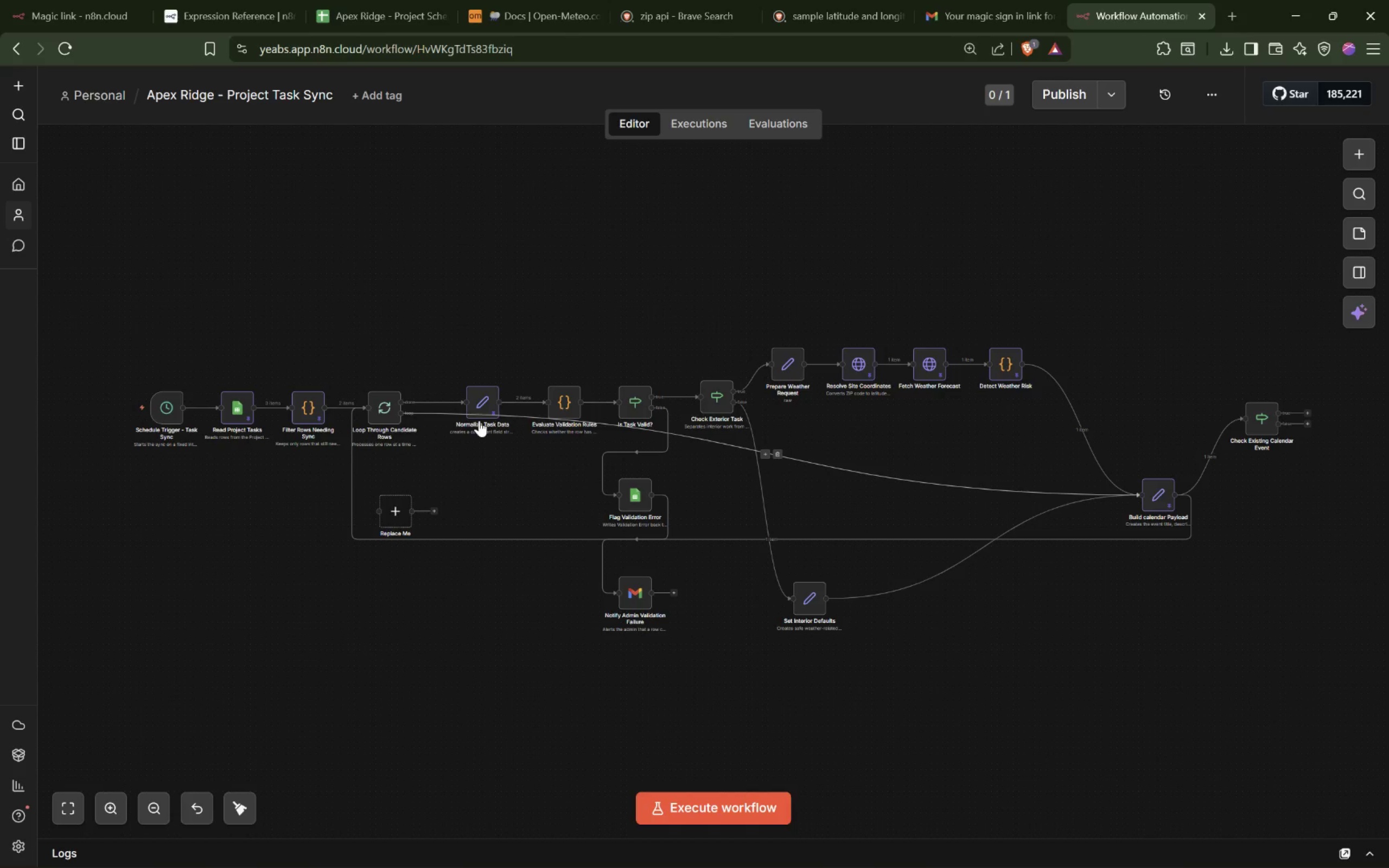 
wait(10.29)
 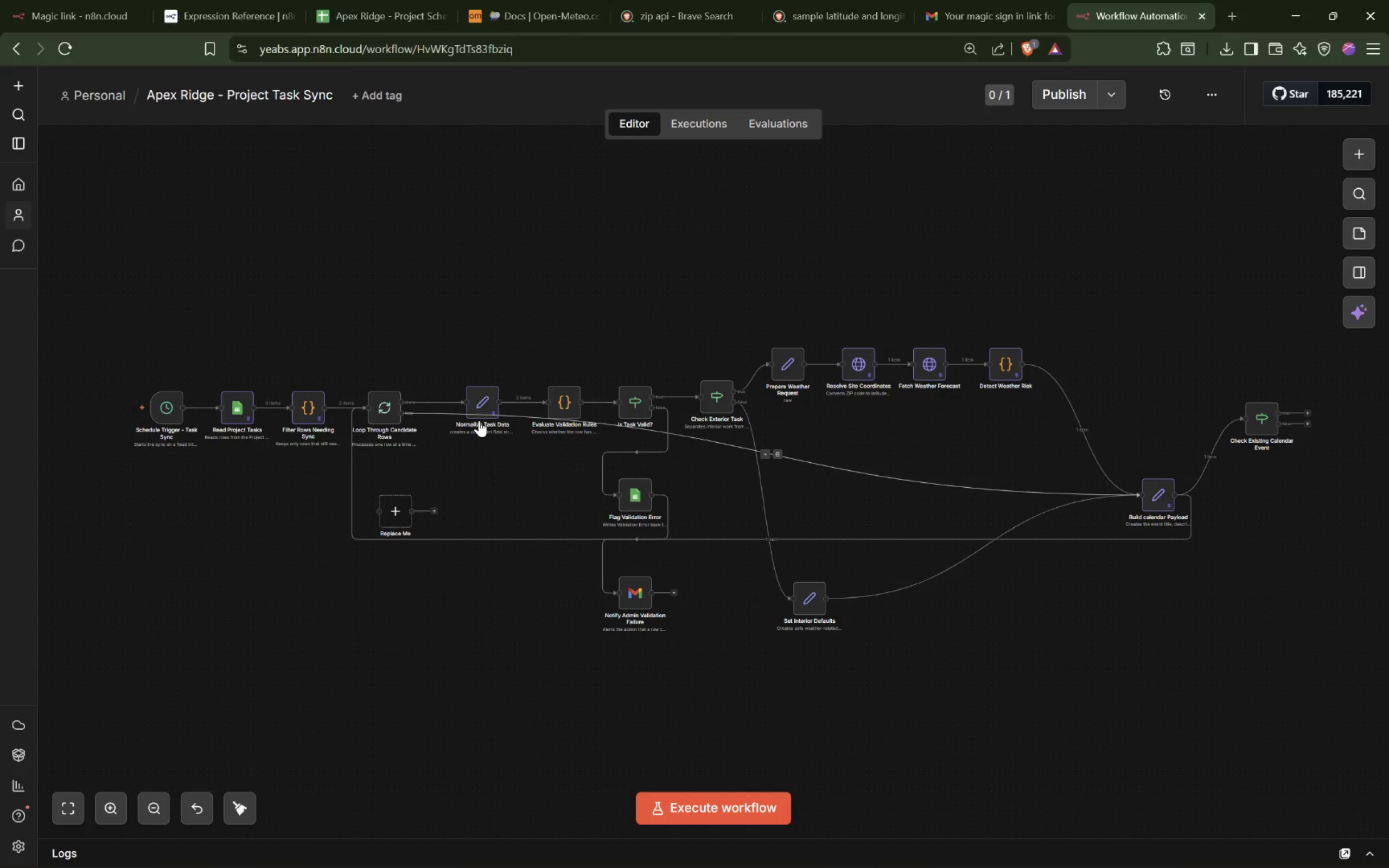 
left_click([439, 399])
 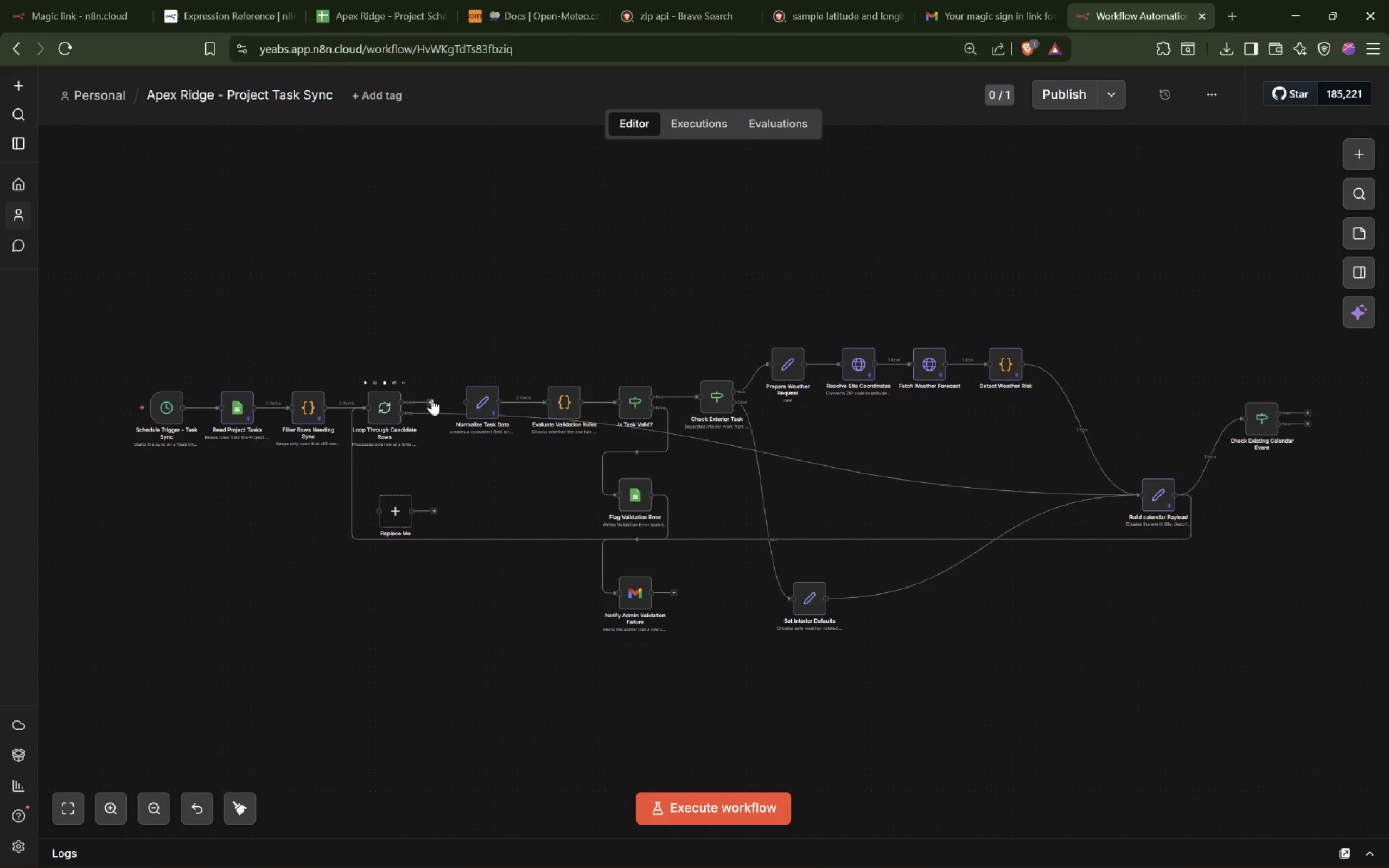 
left_click_drag(start_coordinate=[432, 399], to_coordinate=[1247, 410])
 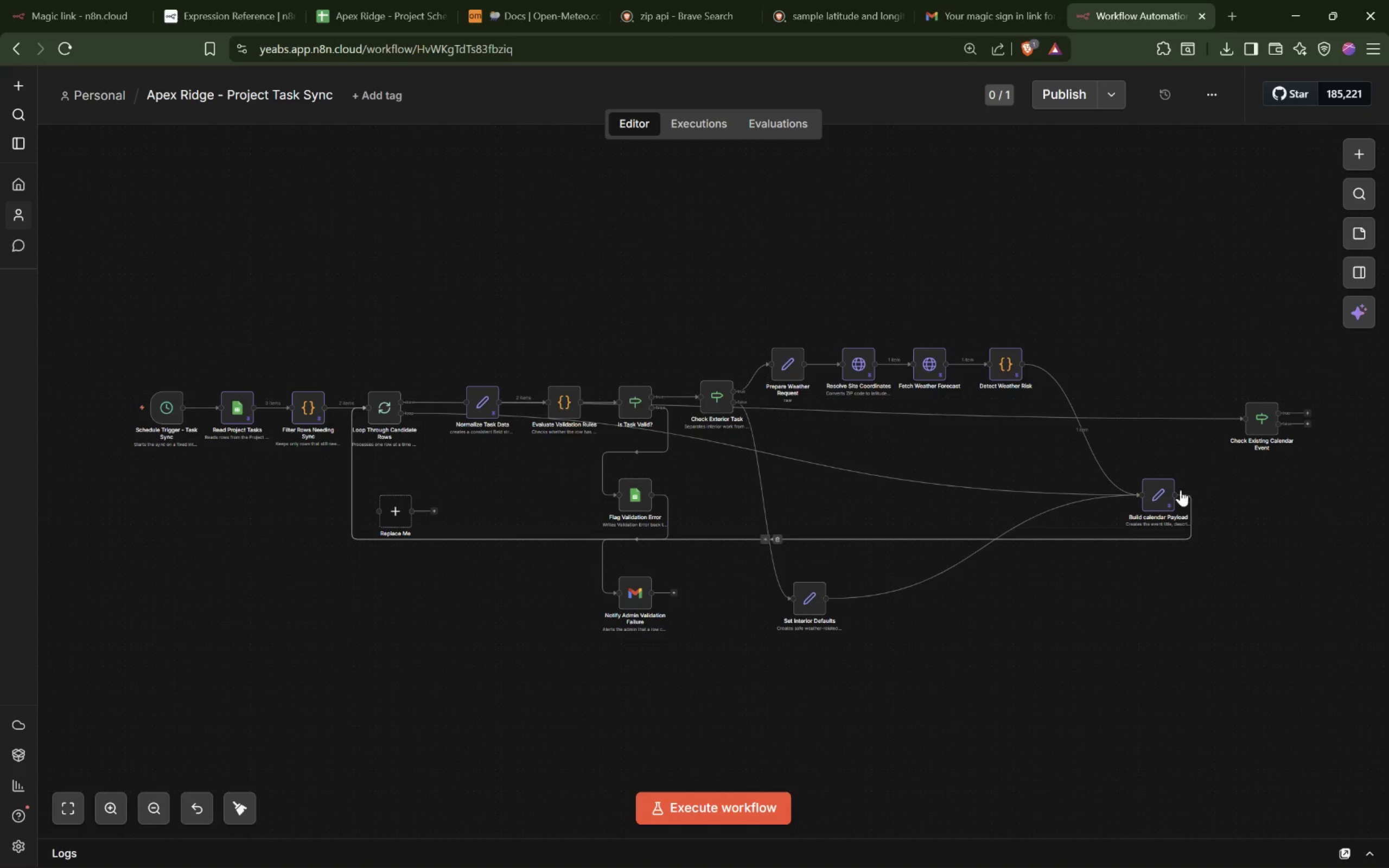 
left_click_drag(start_coordinate=[1160, 498], to_coordinate=[860, 767])
 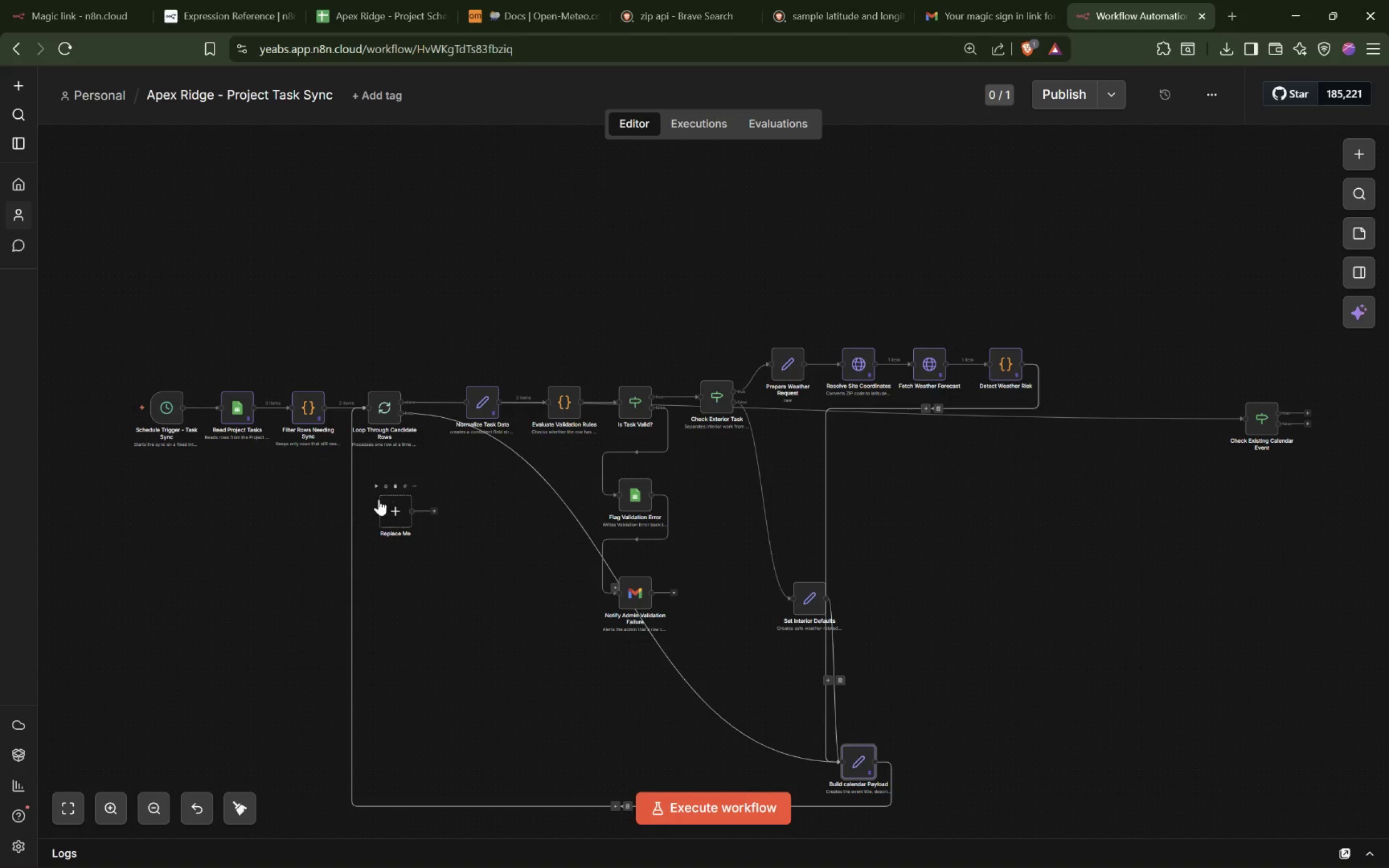 
left_click_drag(start_coordinate=[399, 514], to_coordinate=[471, 570])
 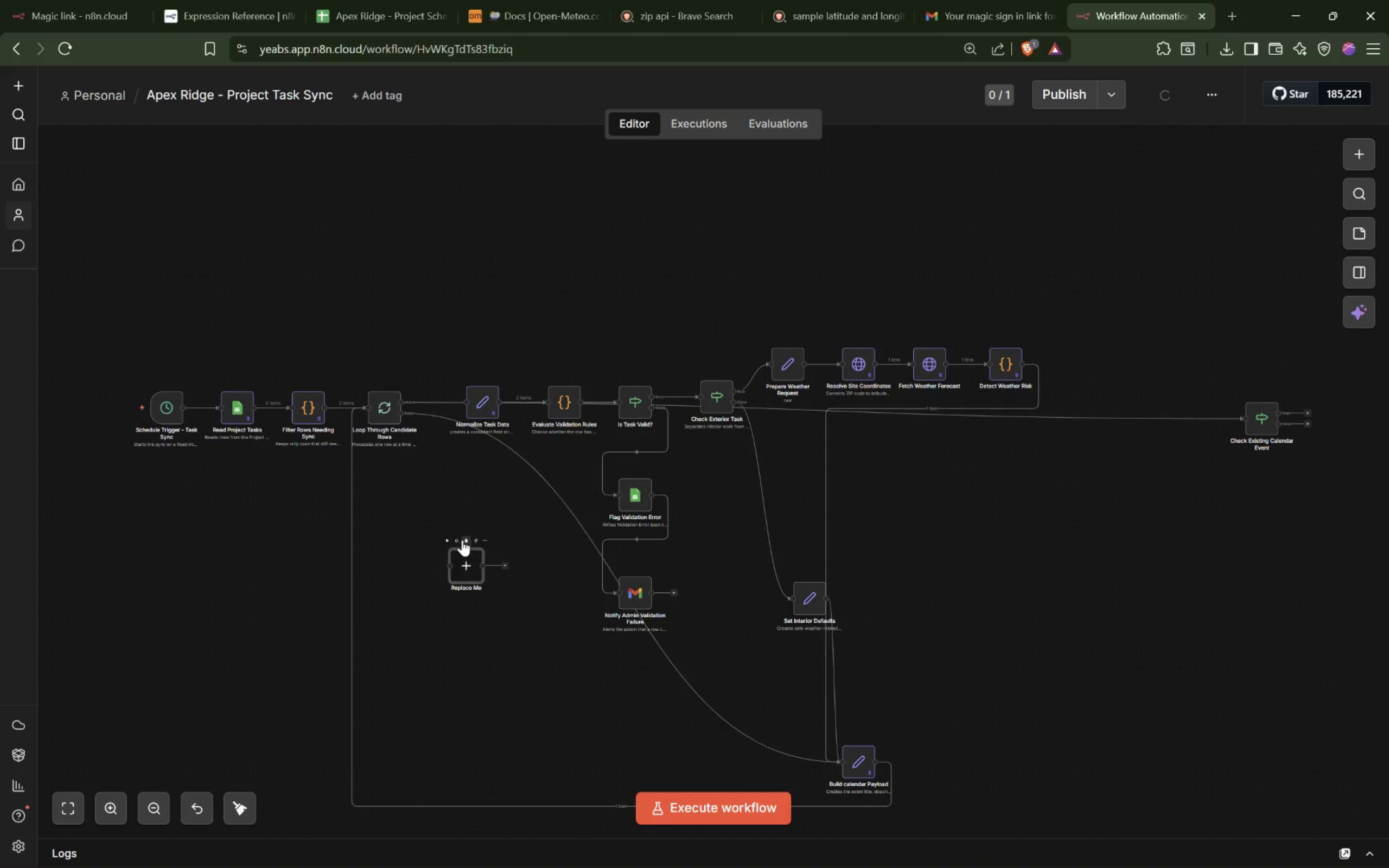 
left_click([465, 561])
 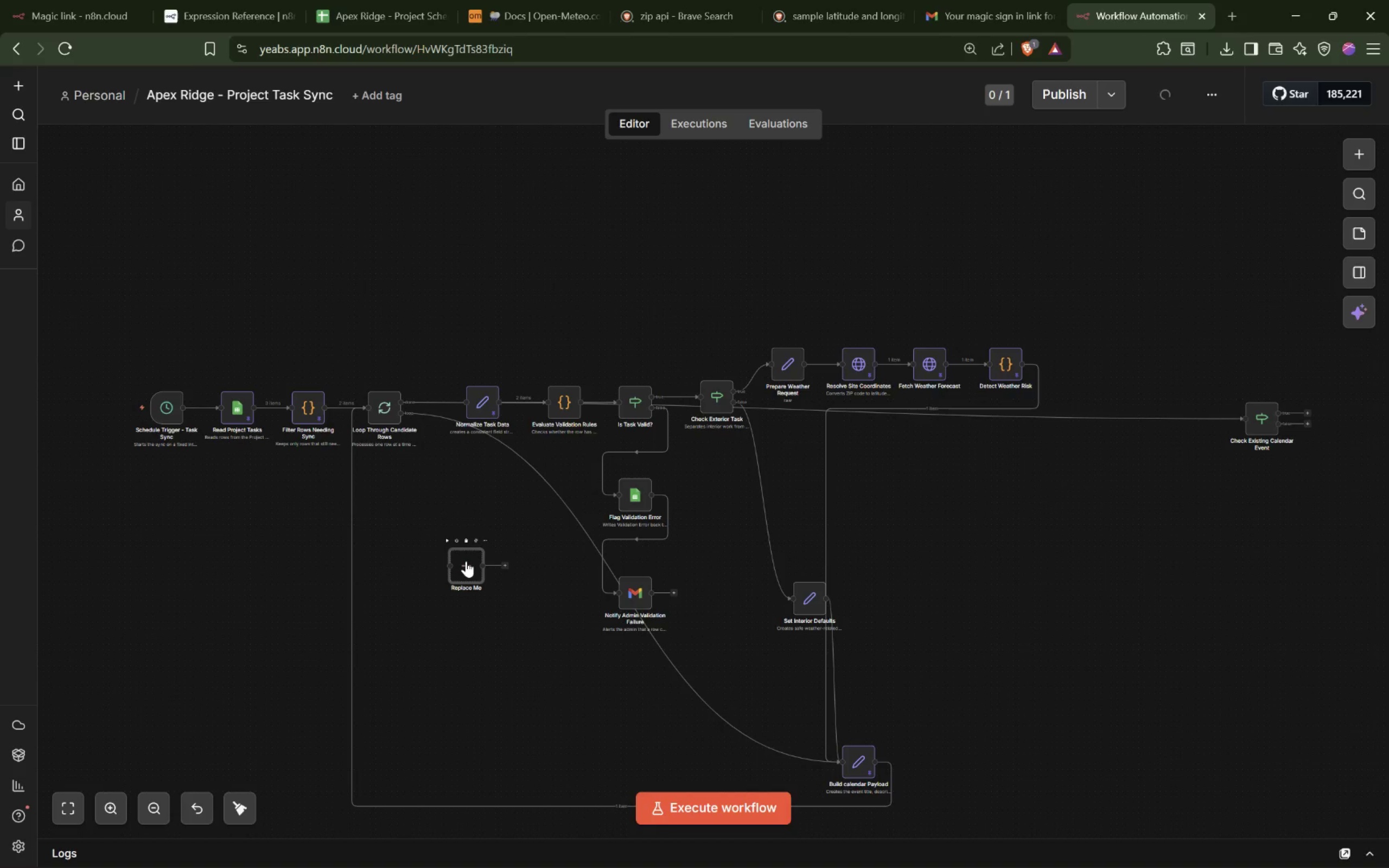 
triple_click([467, 561])
 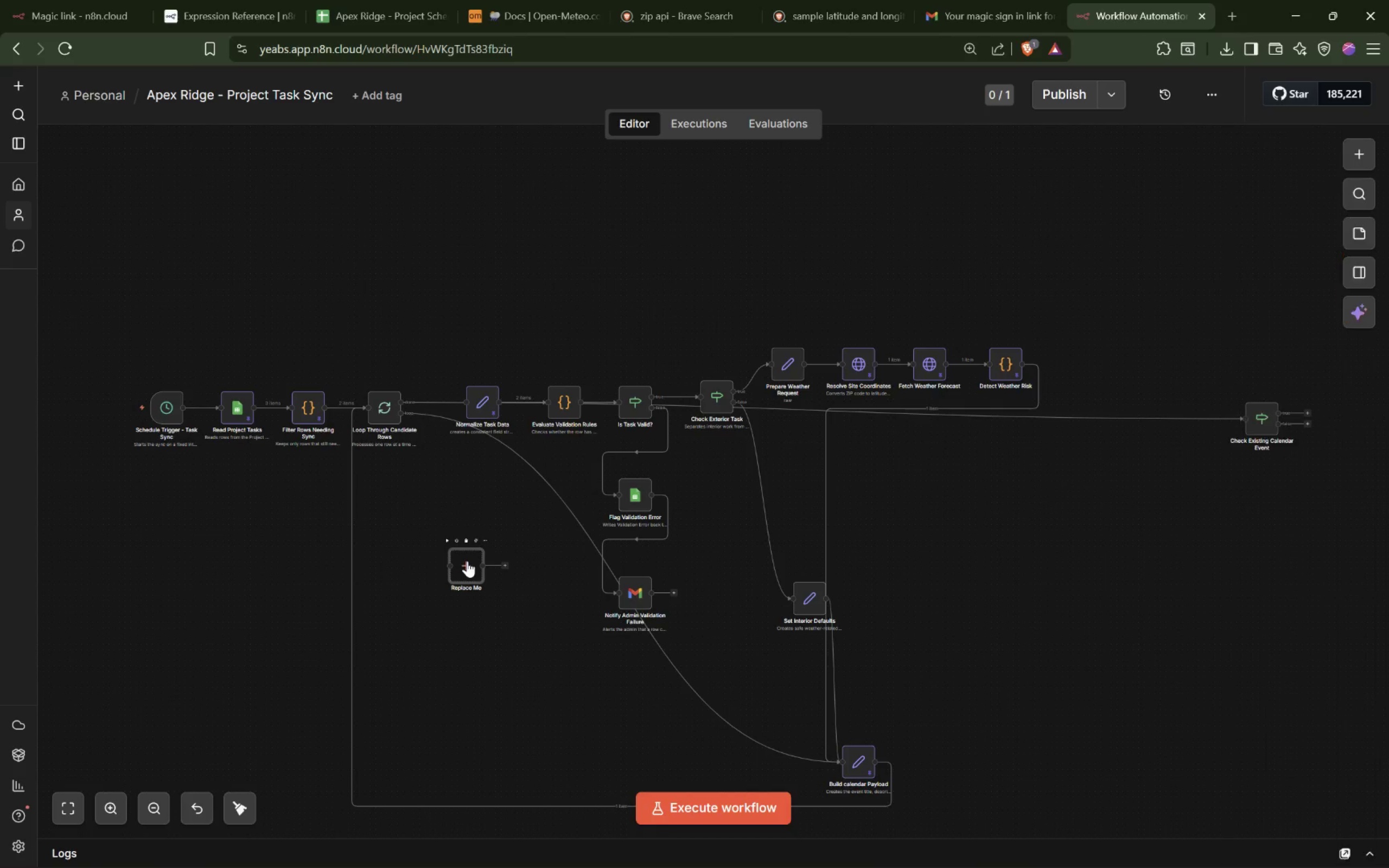 
triple_click([467, 561])
 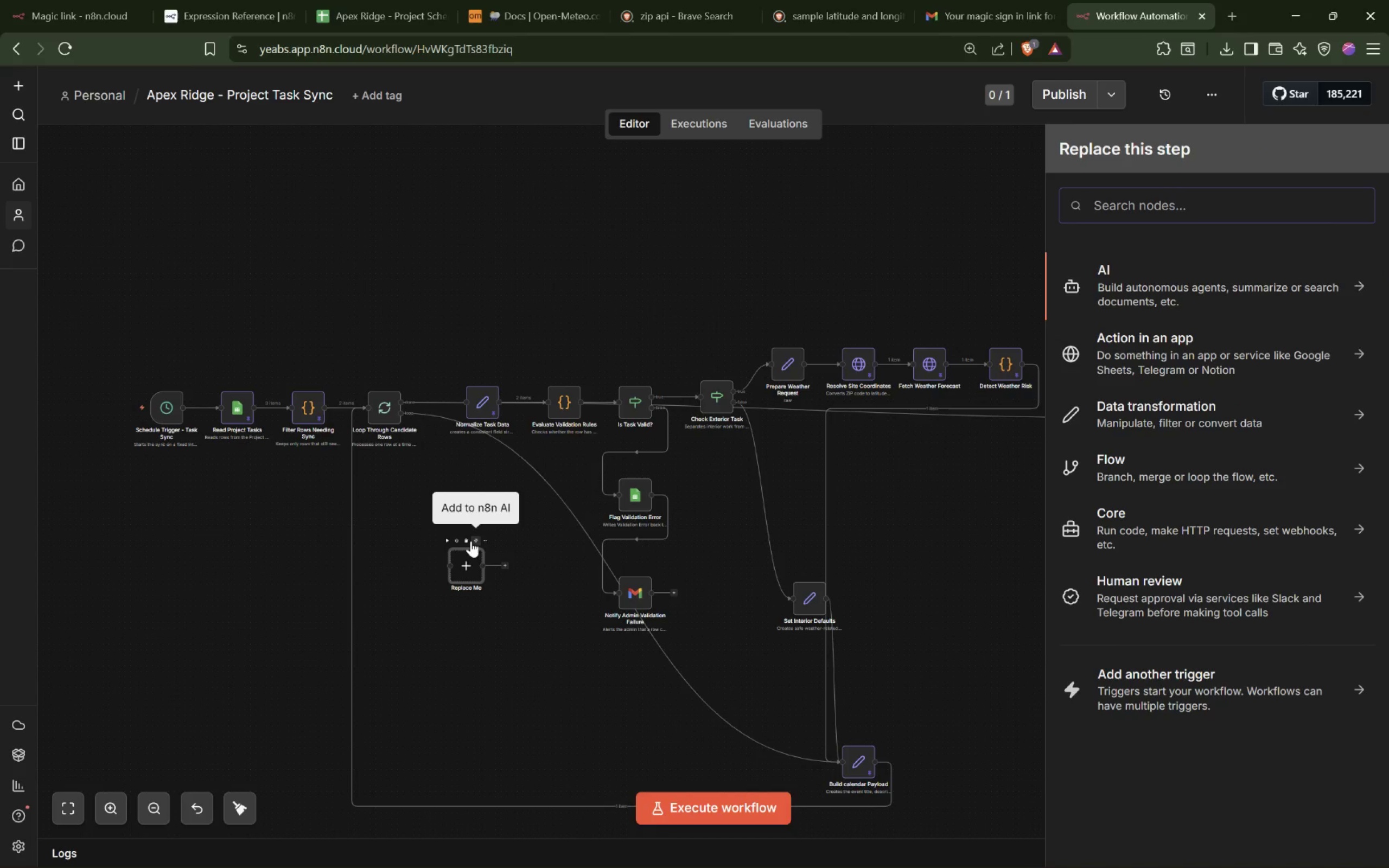 
left_click([468, 540])
 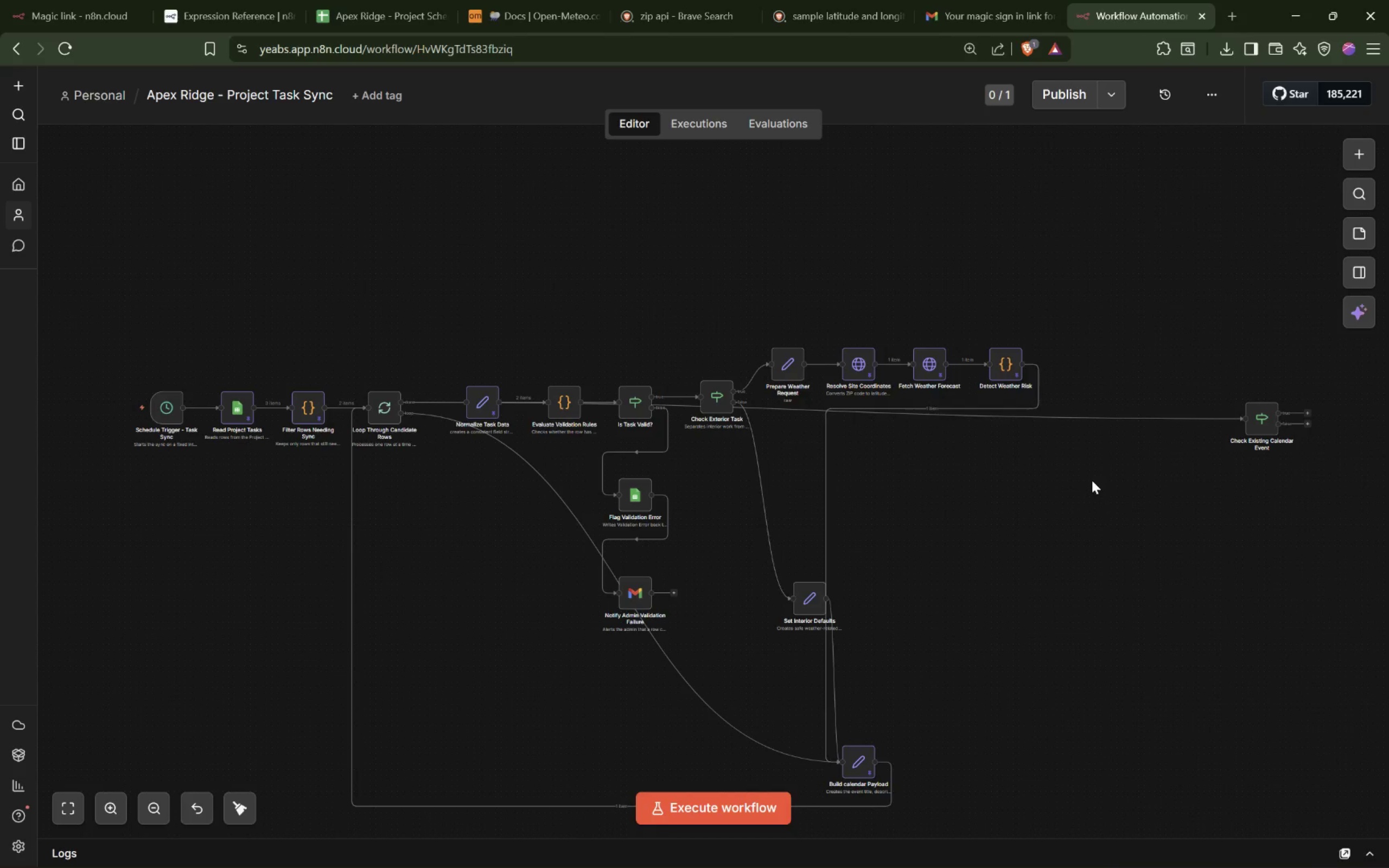 
wait(5.71)
 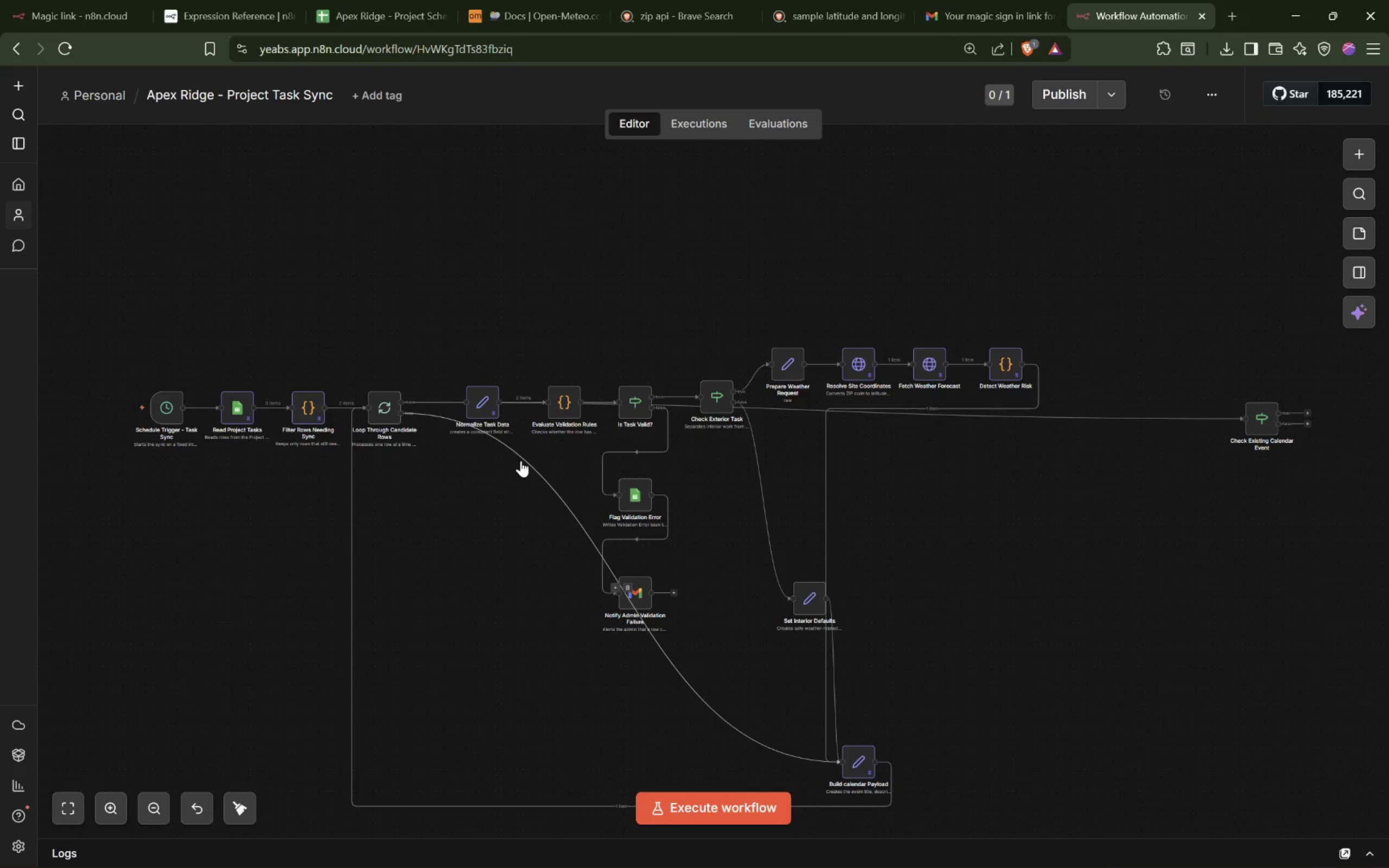 
left_click_drag(start_coordinate=[461, 304], to_coordinate=[1114, 730])
 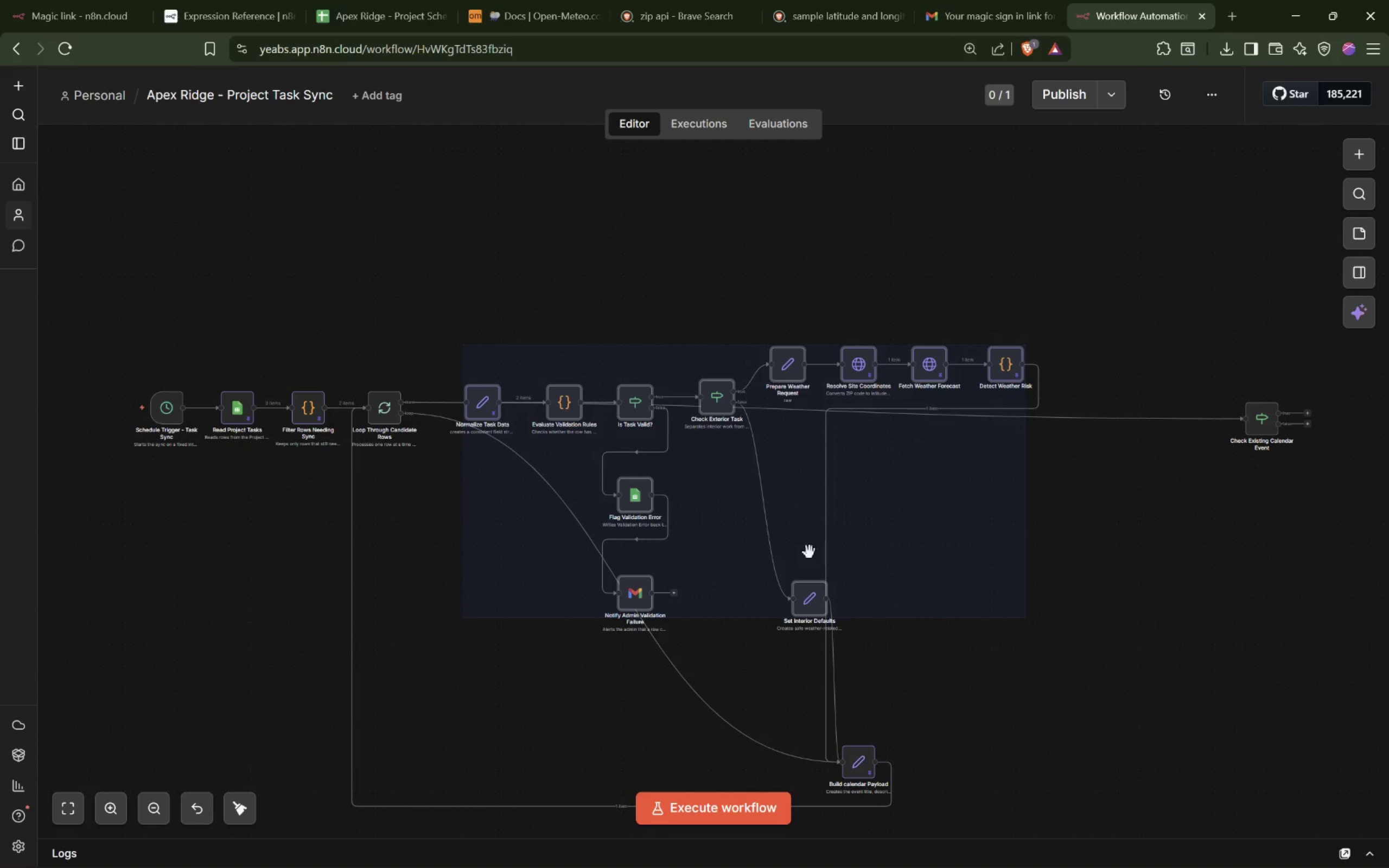 
left_click_drag(start_coordinate=[800, 552], to_coordinate=[758, 644])
 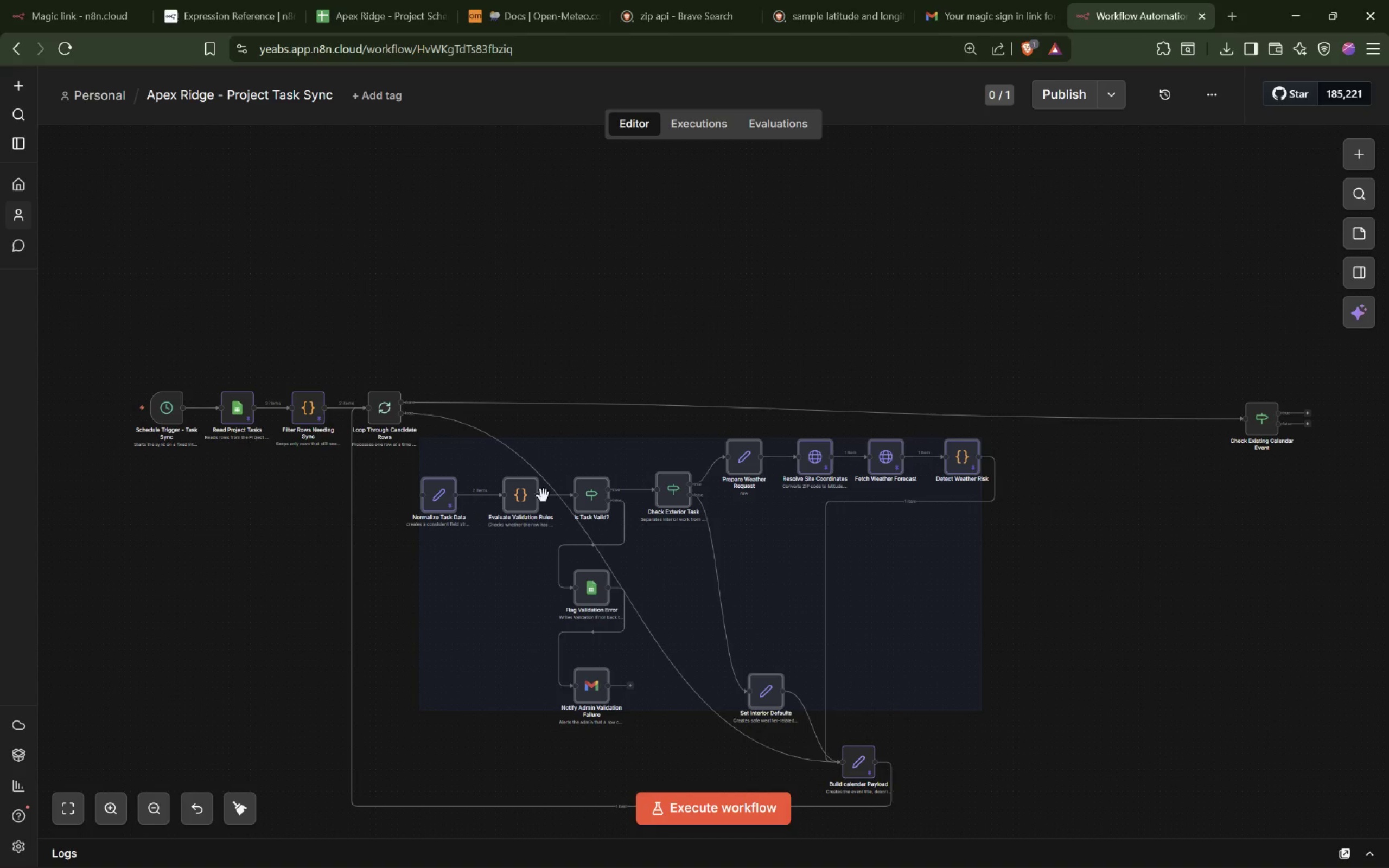 
wait(10.17)
 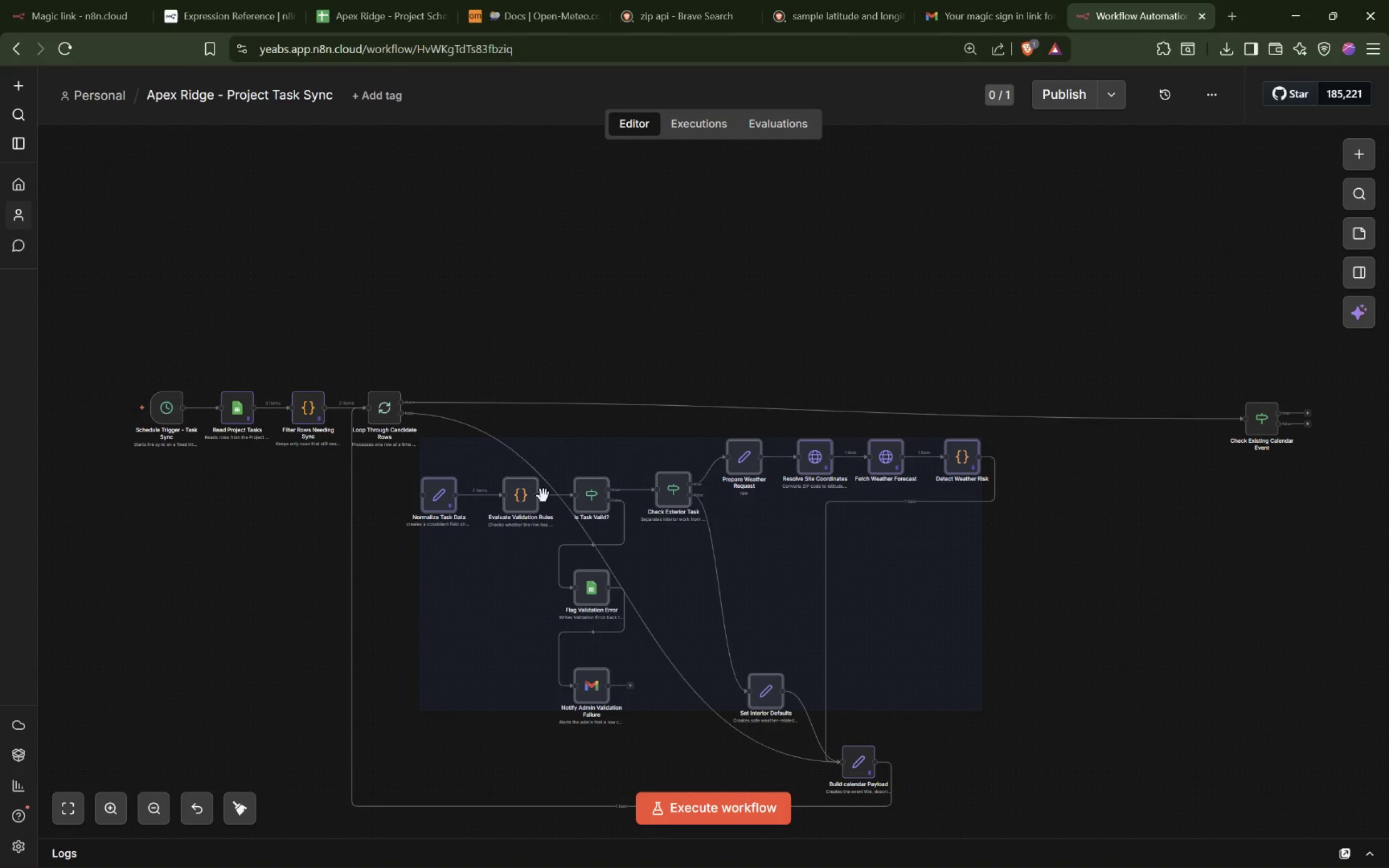 
left_click_drag(start_coordinate=[855, 758], to_coordinate=[905, 718])
 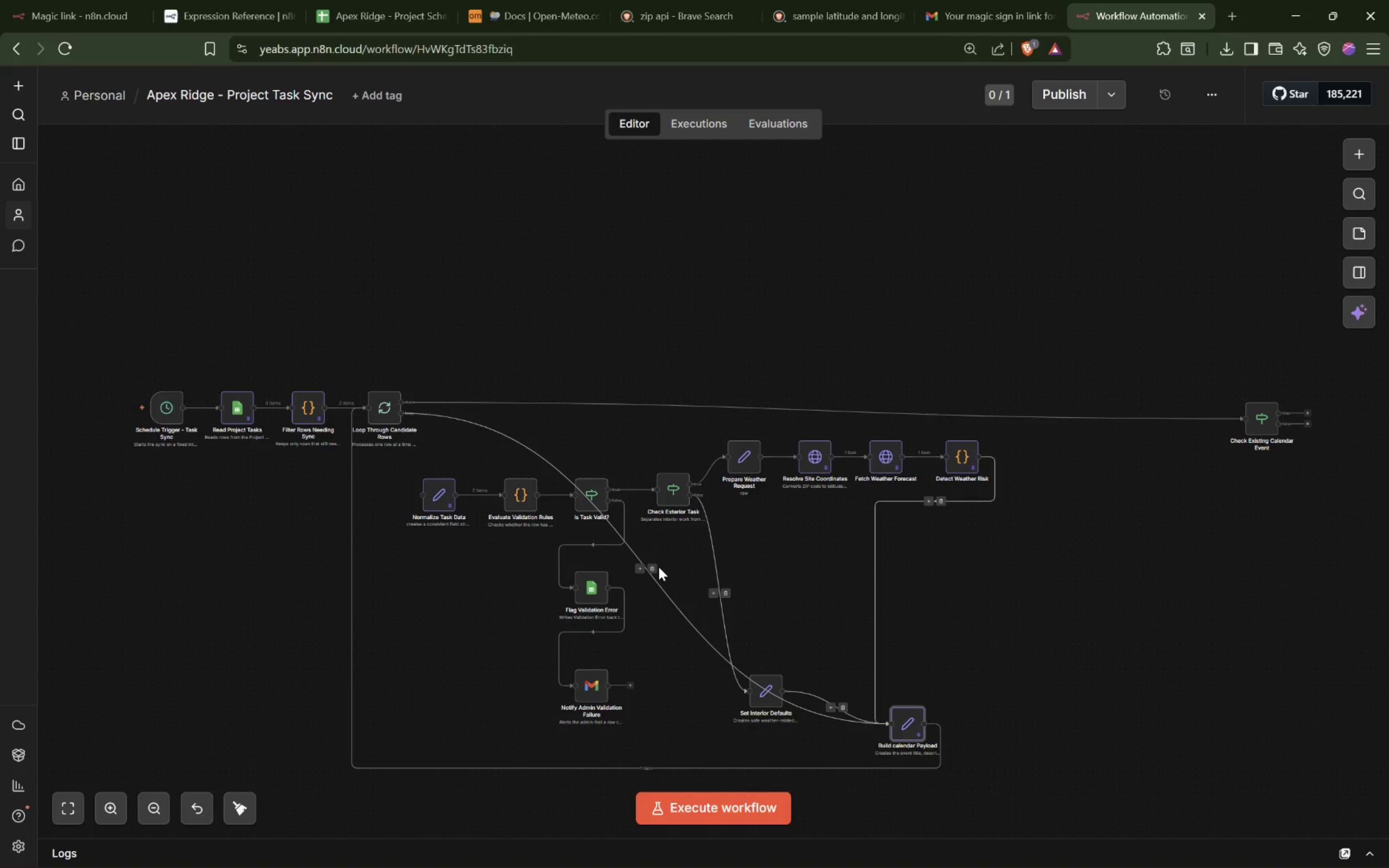 
left_click([651, 567])
 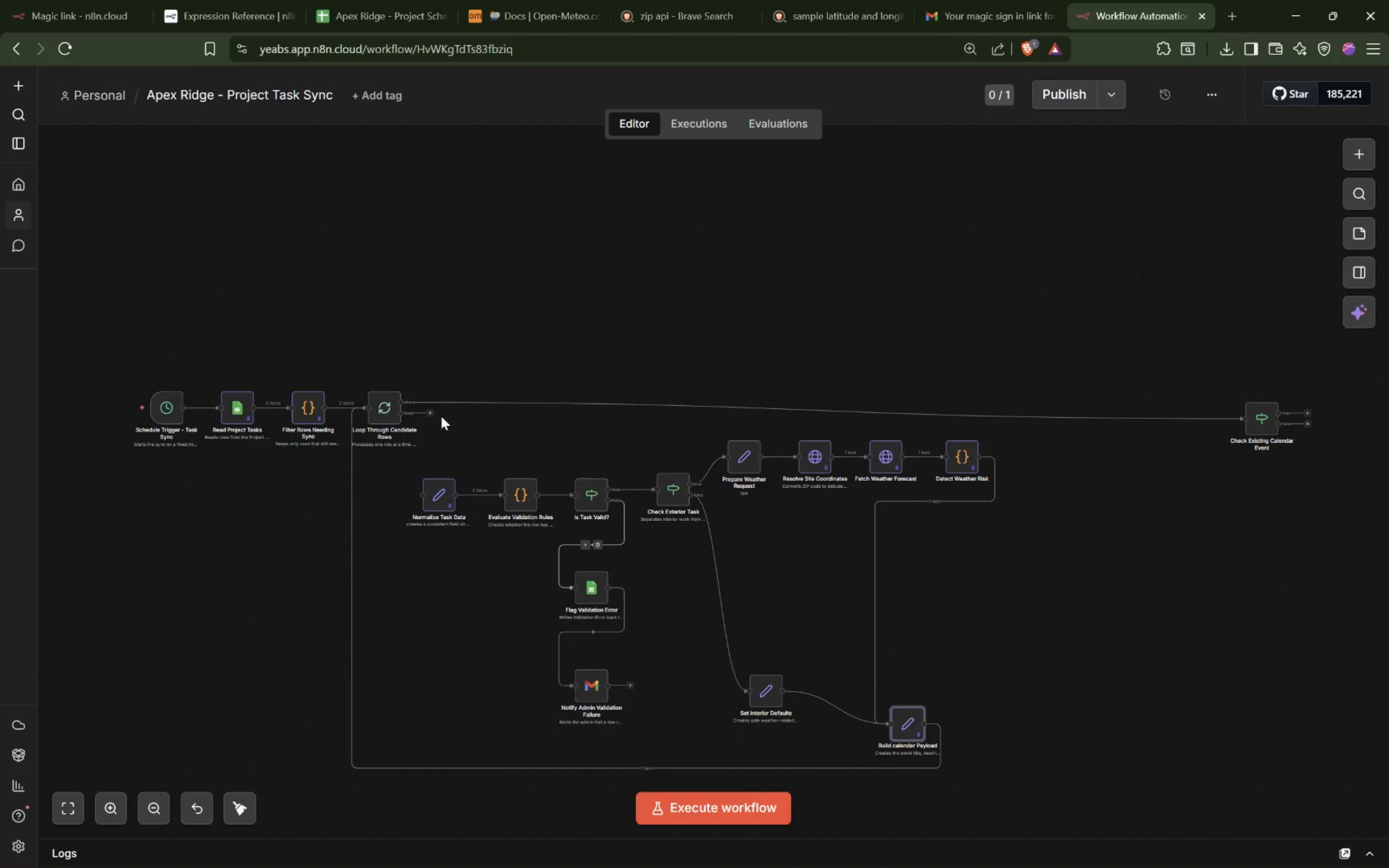 
left_click_drag(start_coordinate=[429, 410], to_coordinate=[412, 500])
 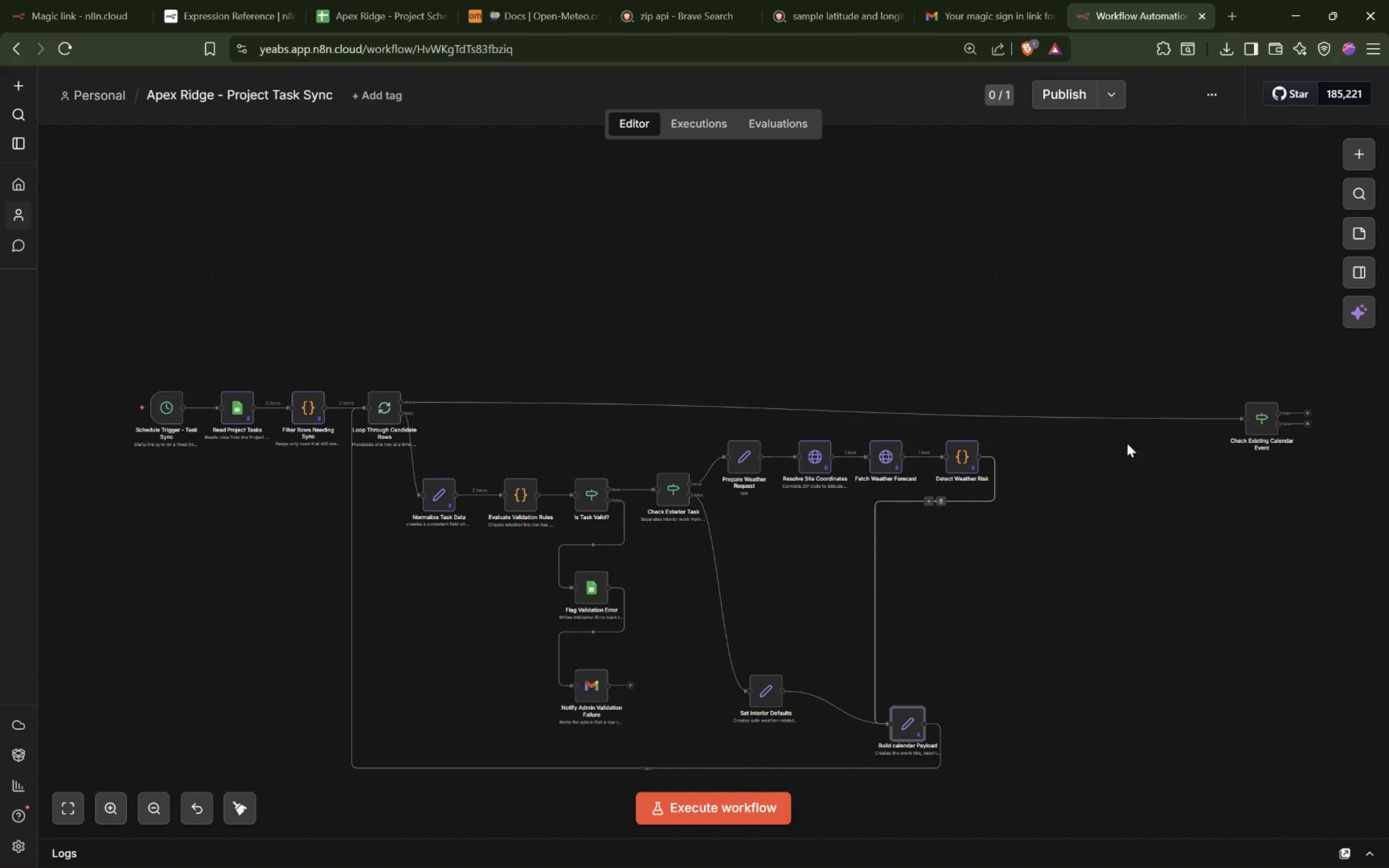 
left_click_drag(start_coordinate=[1271, 424], to_coordinate=[598, 301])
 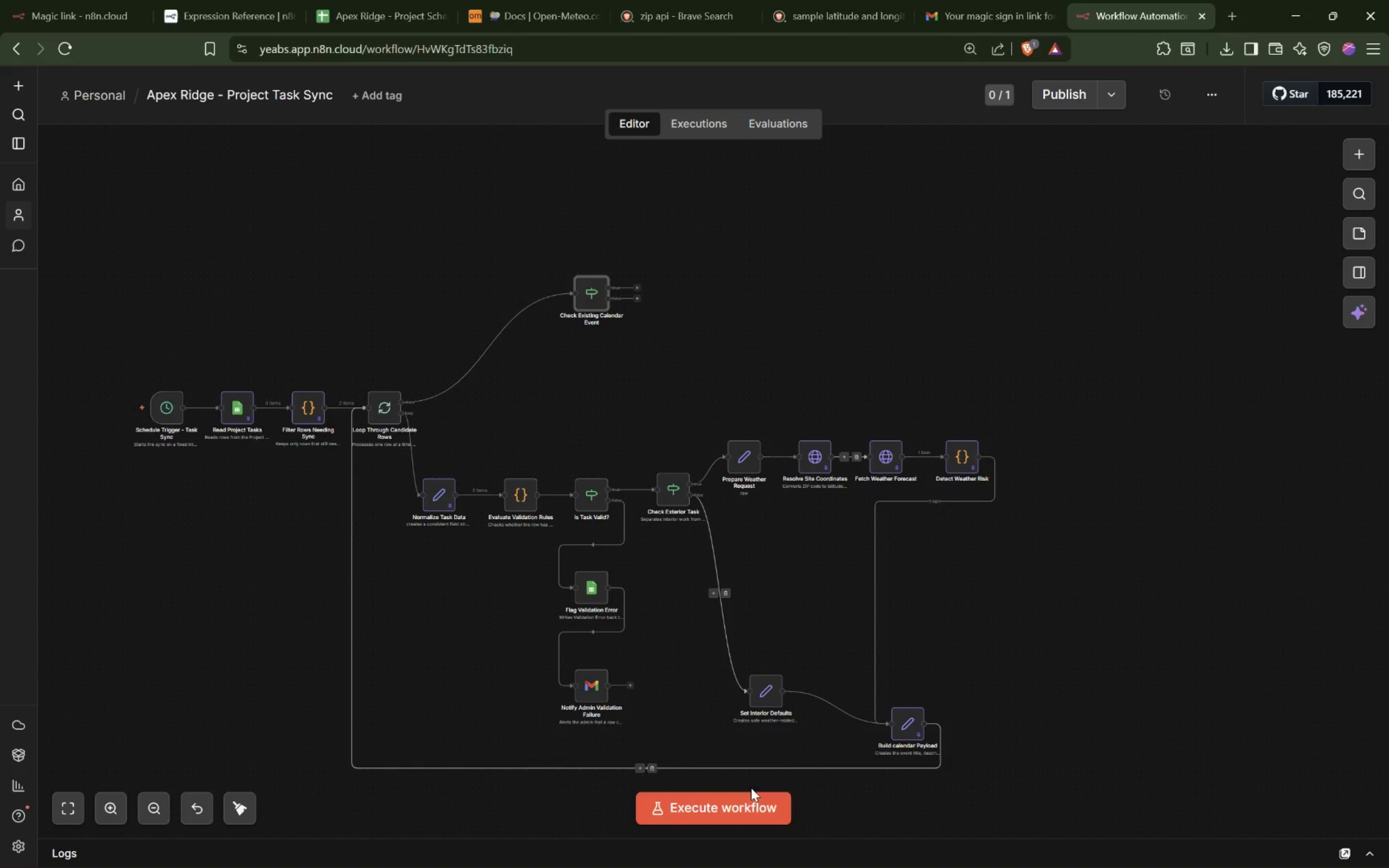 
left_click([731, 827])
 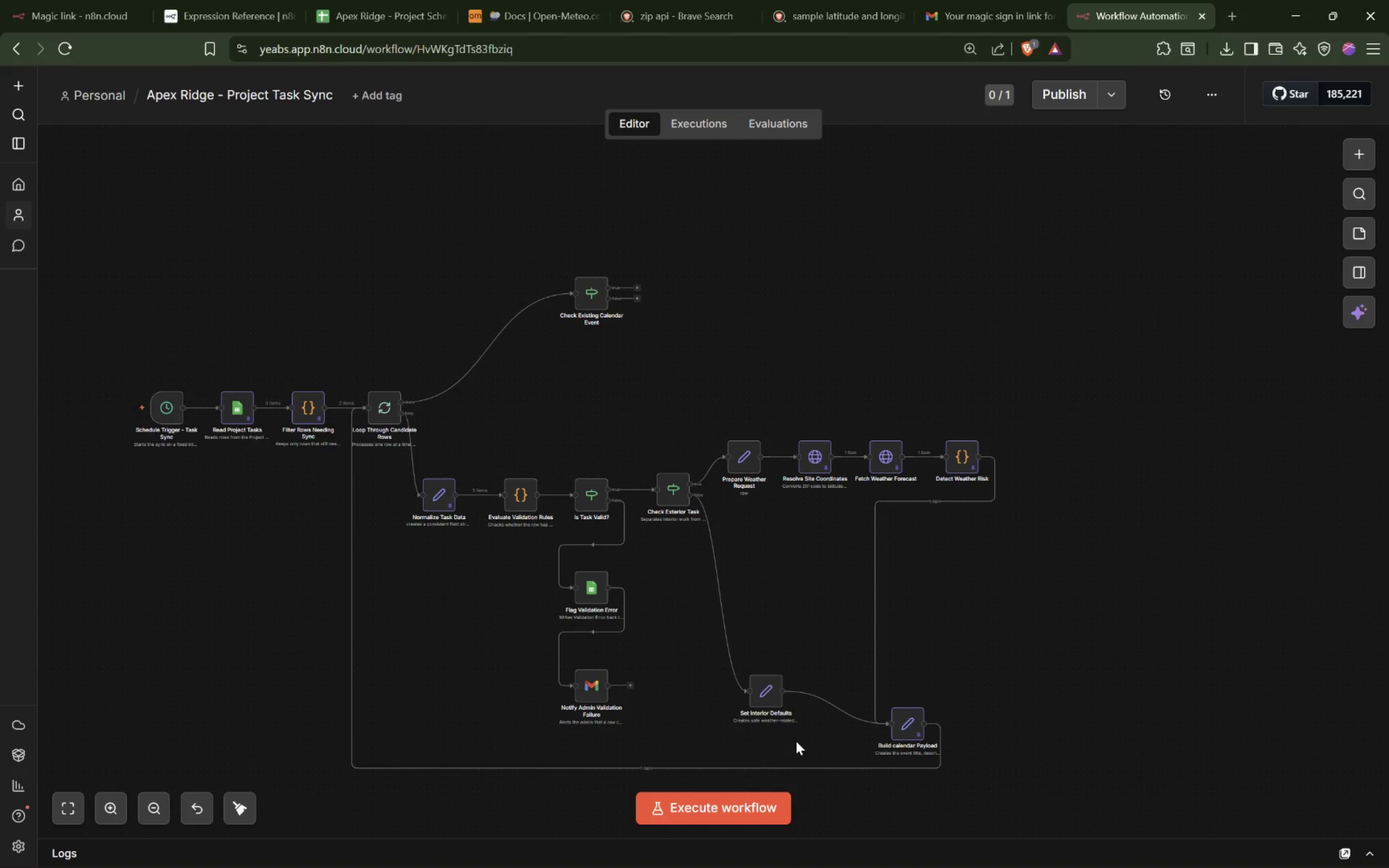 
left_click([690, 810])
 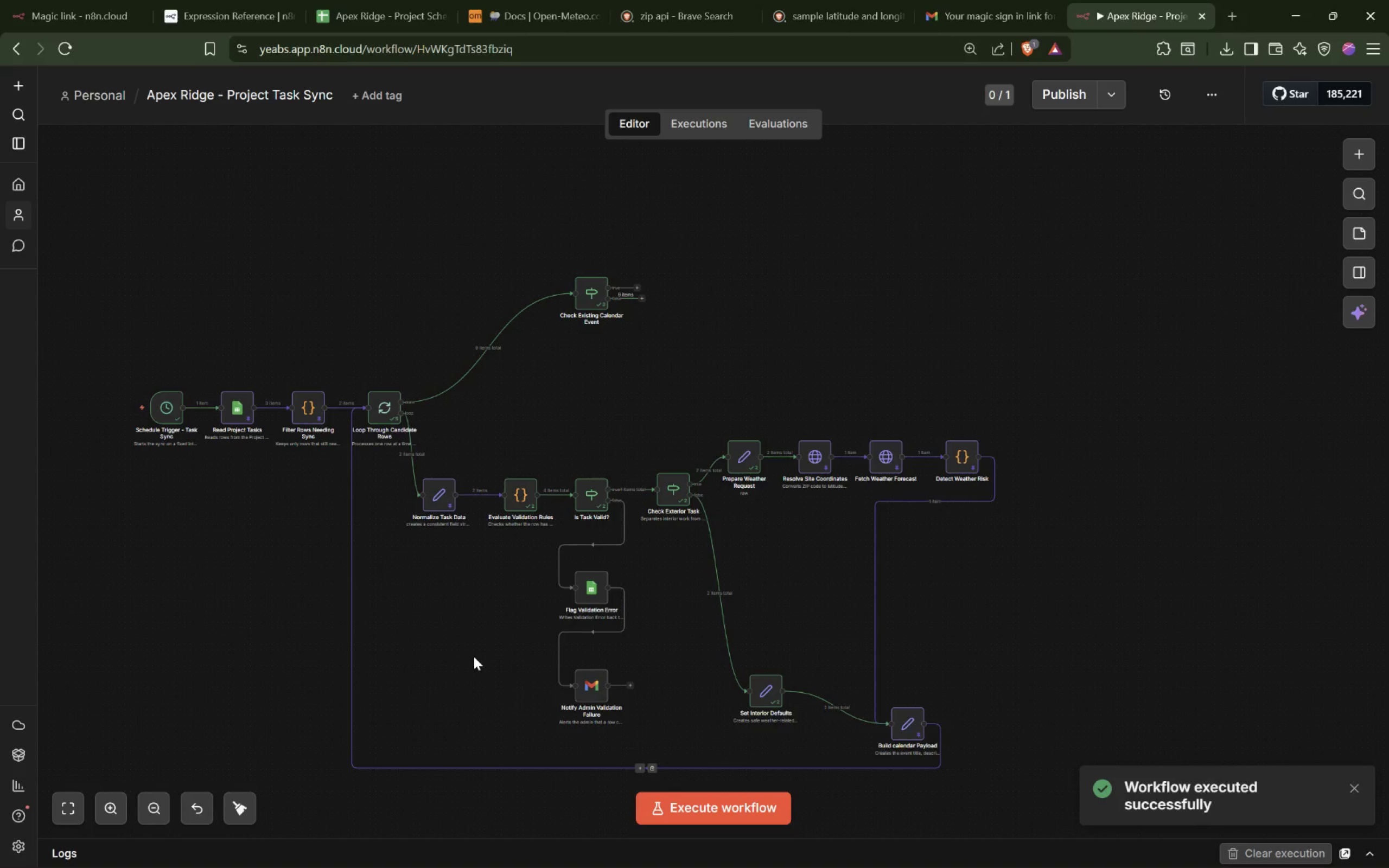 
wait(5.19)
 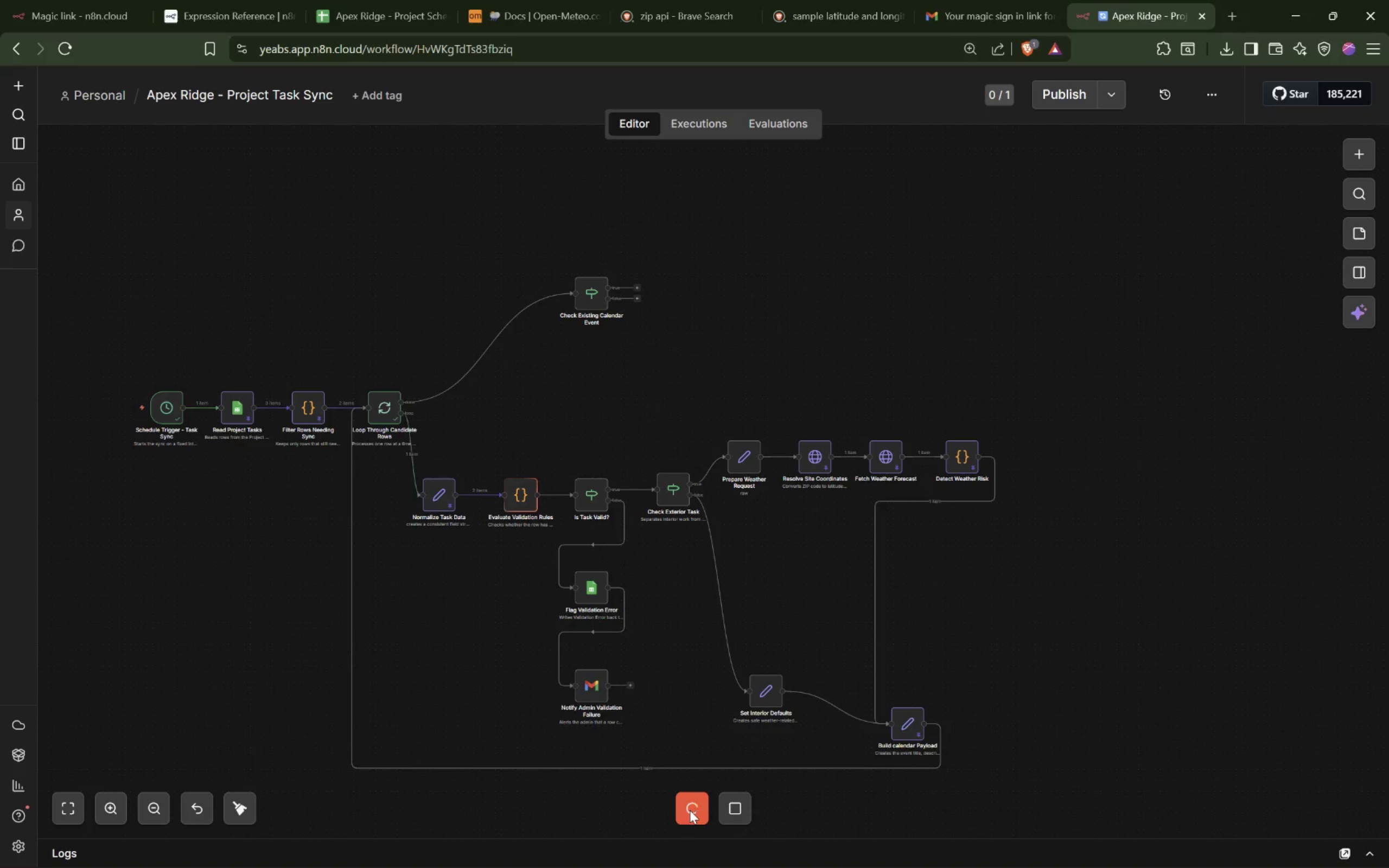 
left_click_drag(start_coordinate=[595, 293], to_coordinate=[648, 242])
 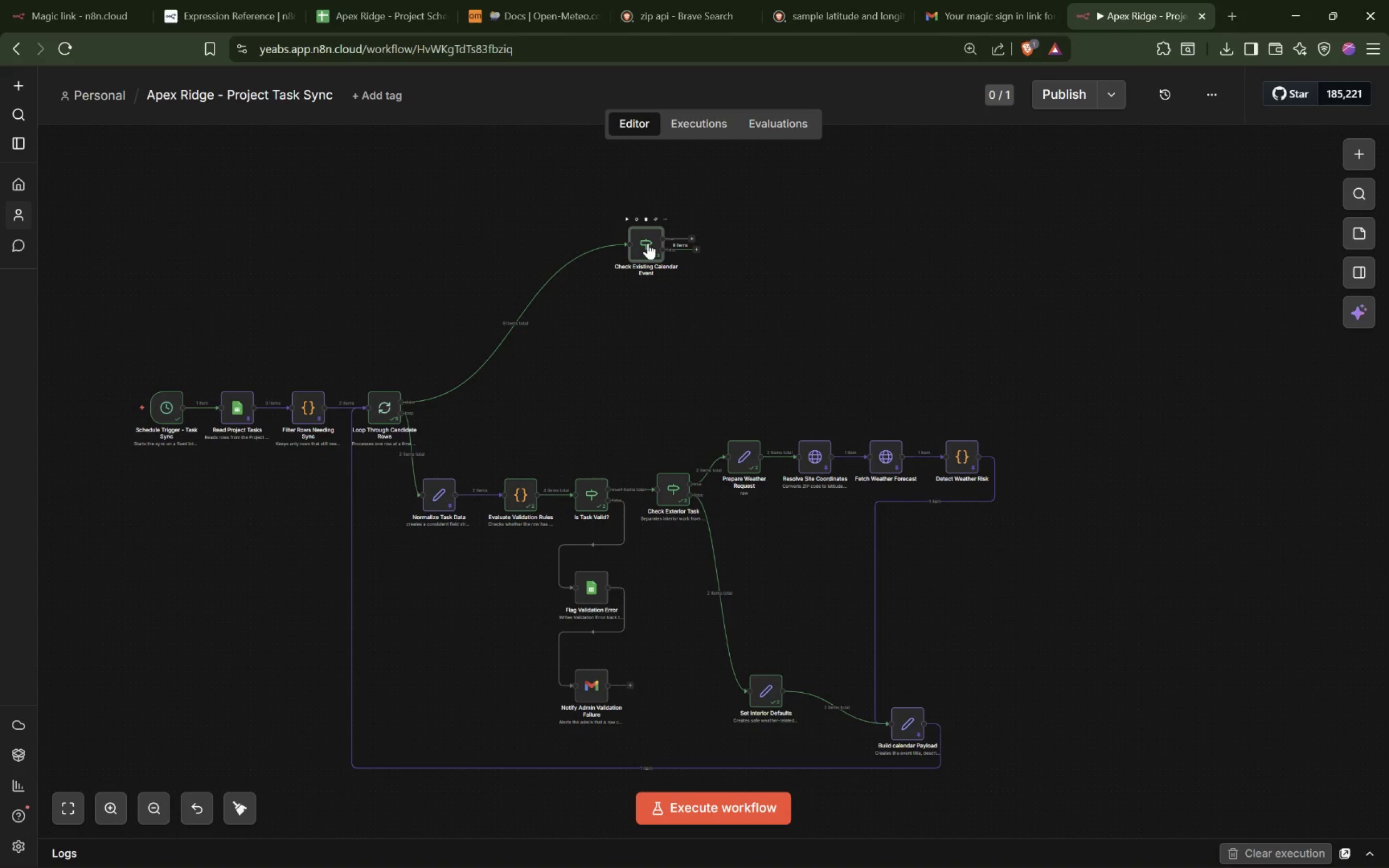 
wait(10.18)
 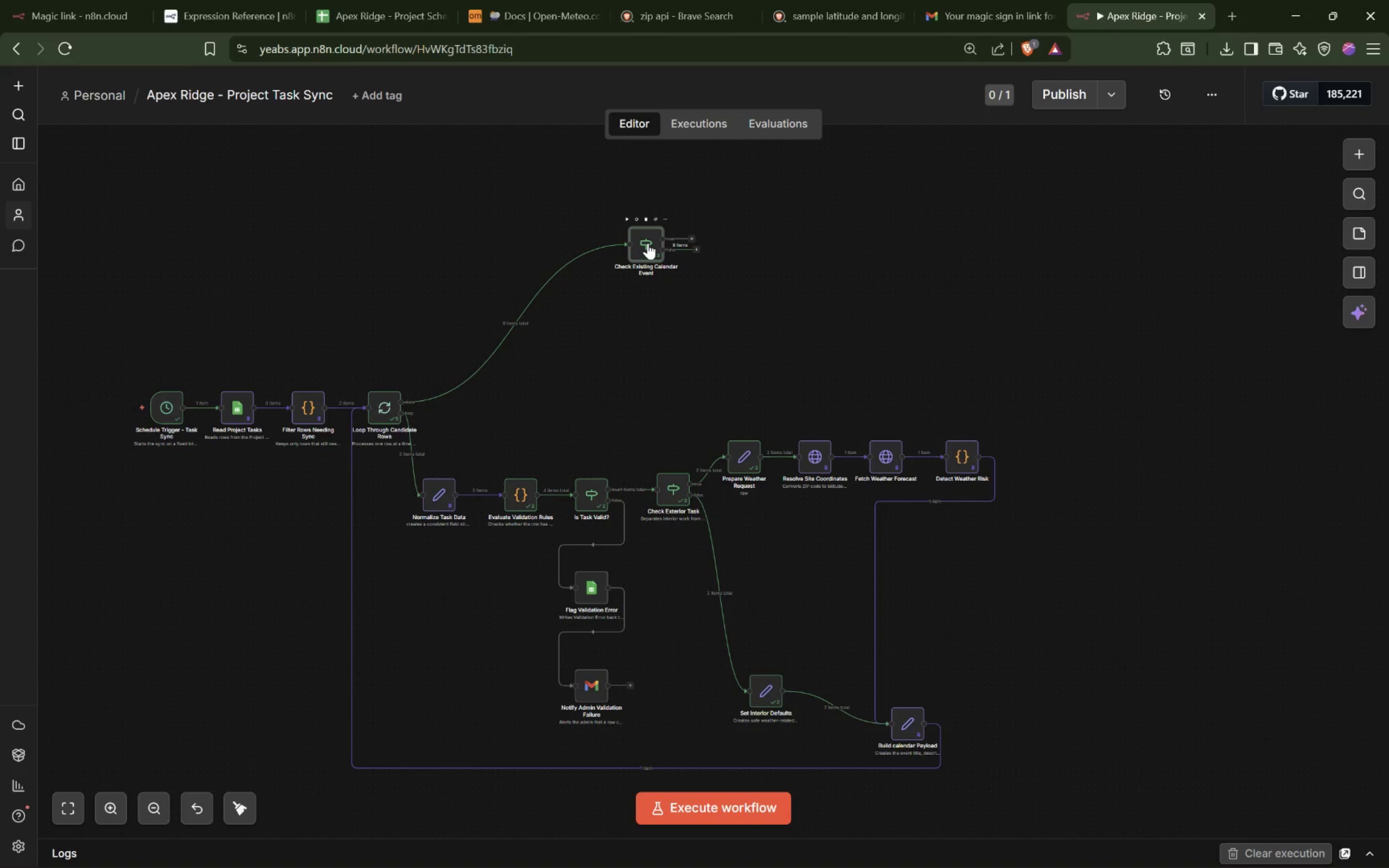 
hold_key(key=ControlLeft, duration=0.69)
scroll: coordinate [694, 351], scroll_direction: up, amount: 3.0
 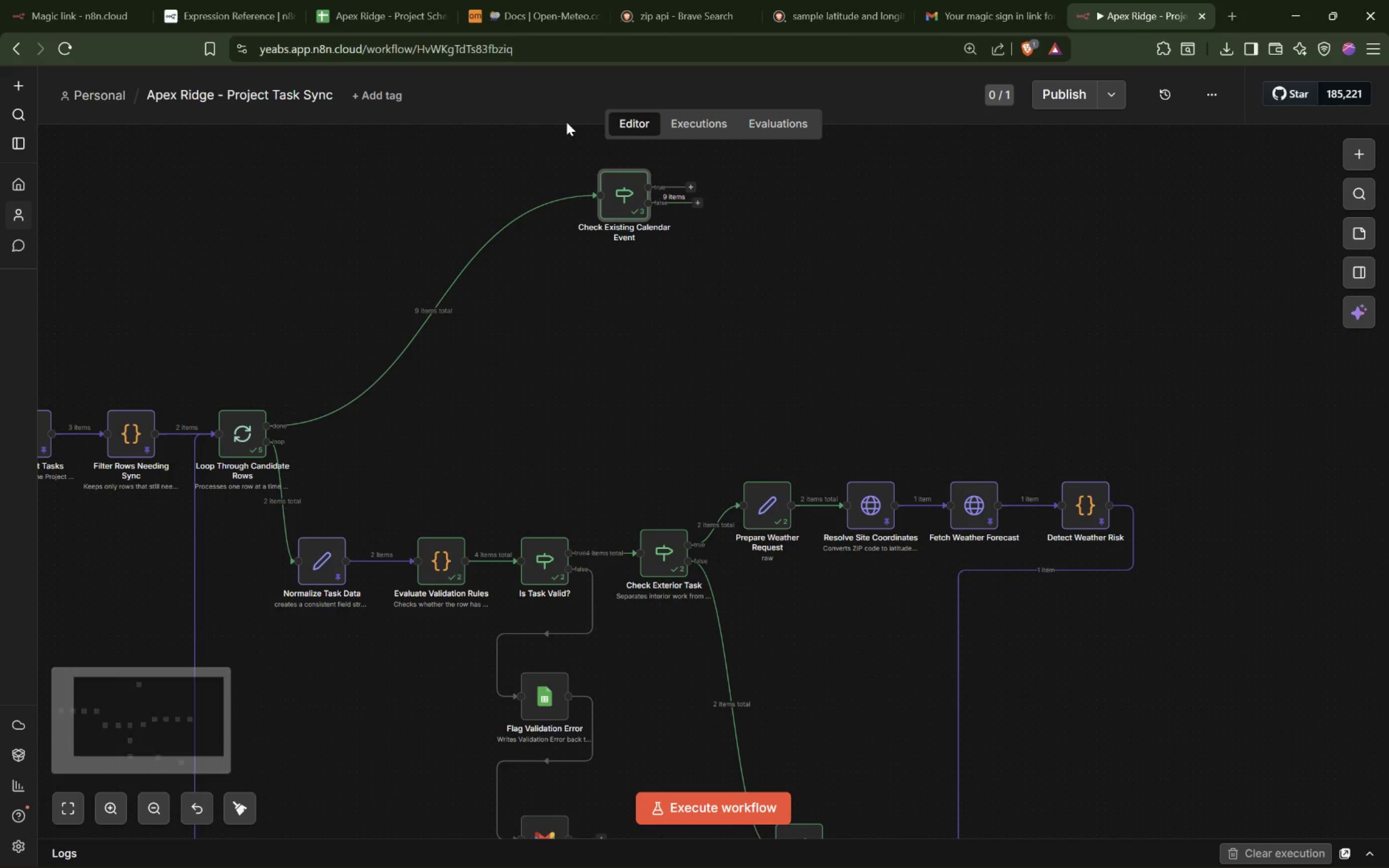 
left_click_drag(start_coordinate=[623, 187], to_coordinate=[425, 410])
 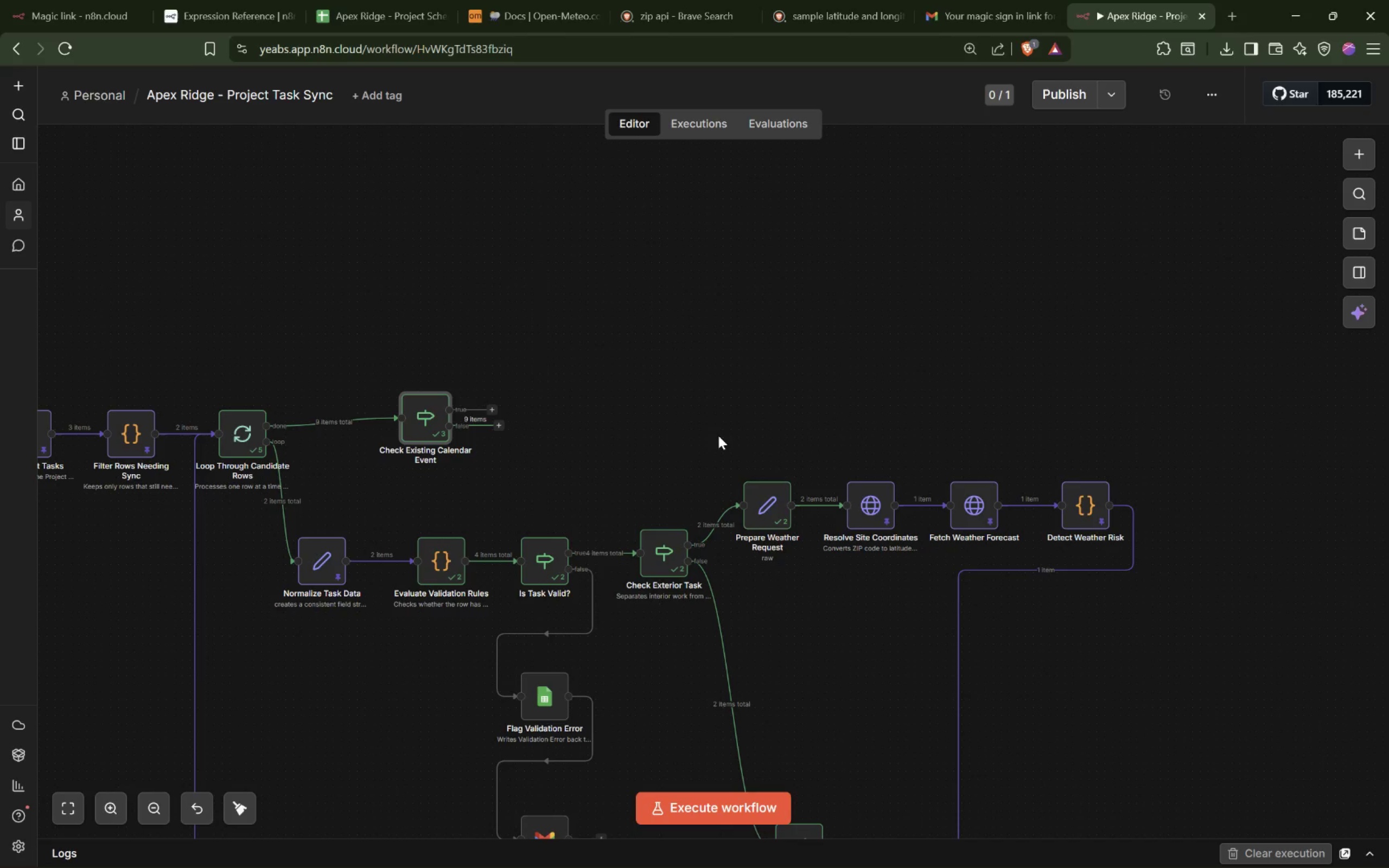 
left_click_drag(start_coordinate=[721, 433], to_coordinate=[1149, 574])
 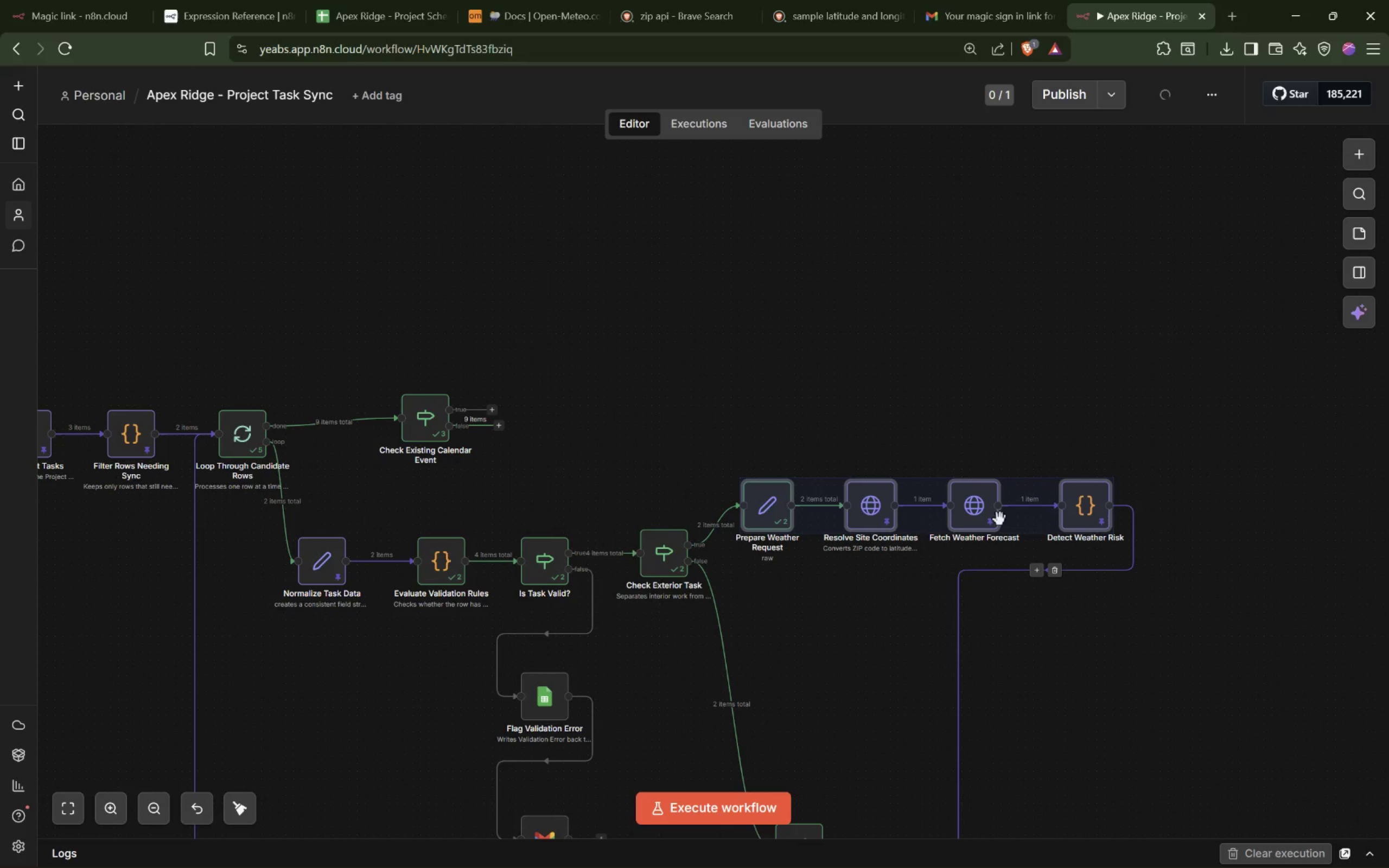 
left_click_drag(start_coordinate=[1002, 517], to_coordinate=[1015, 561])
 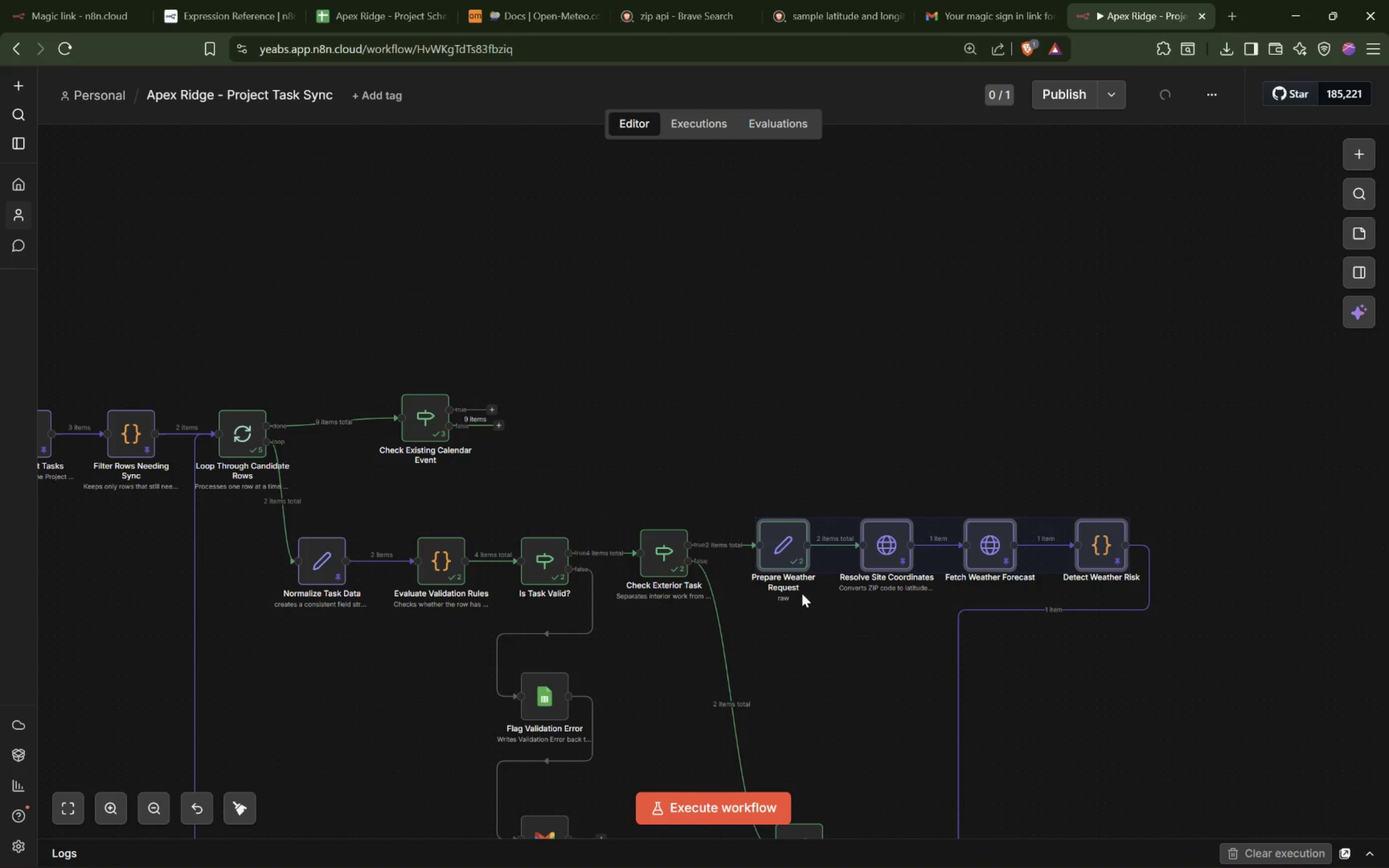 
scroll: coordinate [810, 585], scroll_direction: down, amount: 3.0
 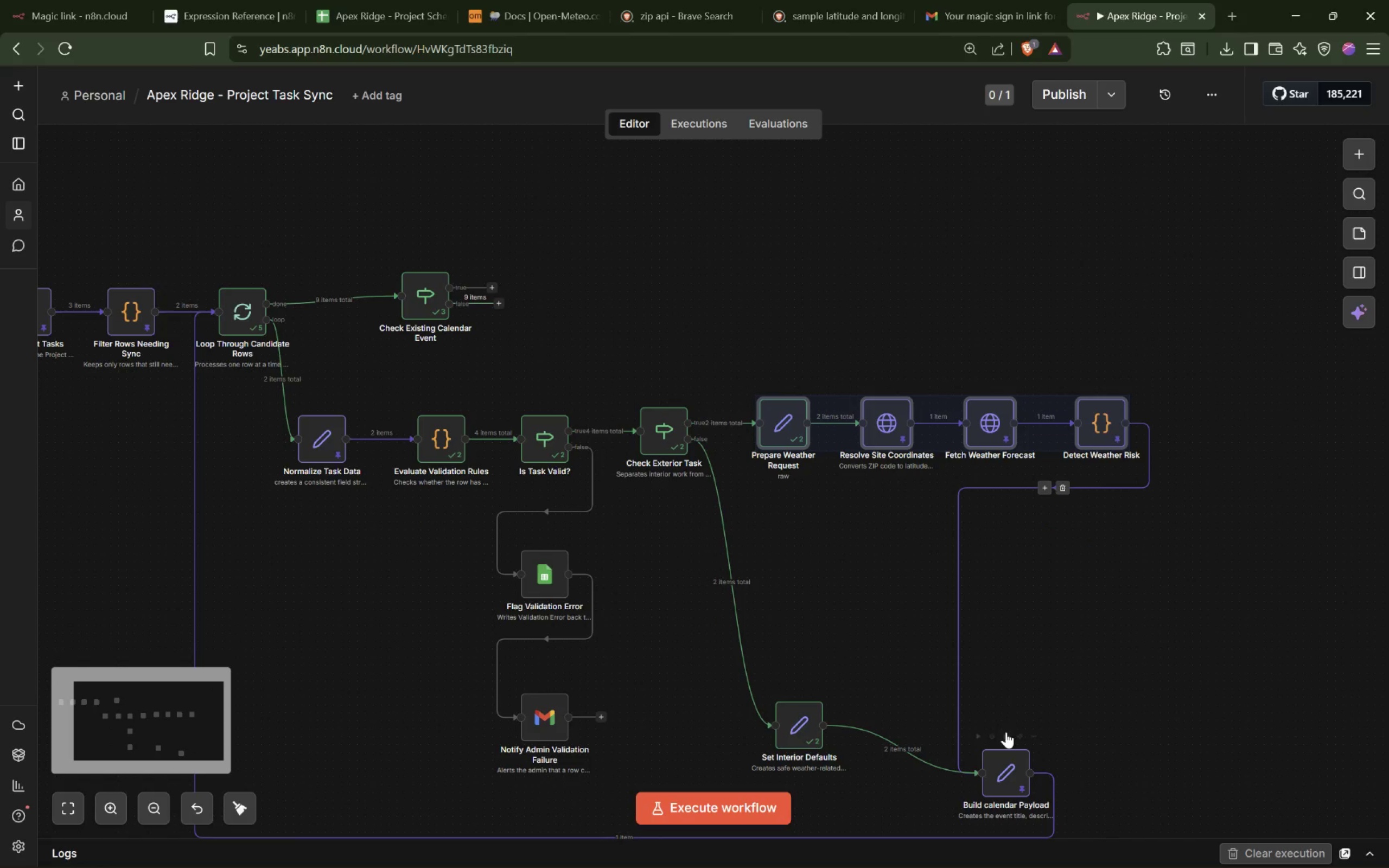 
left_click_drag(start_coordinate=[1018, 771], to_coordinate=[948, 721])
 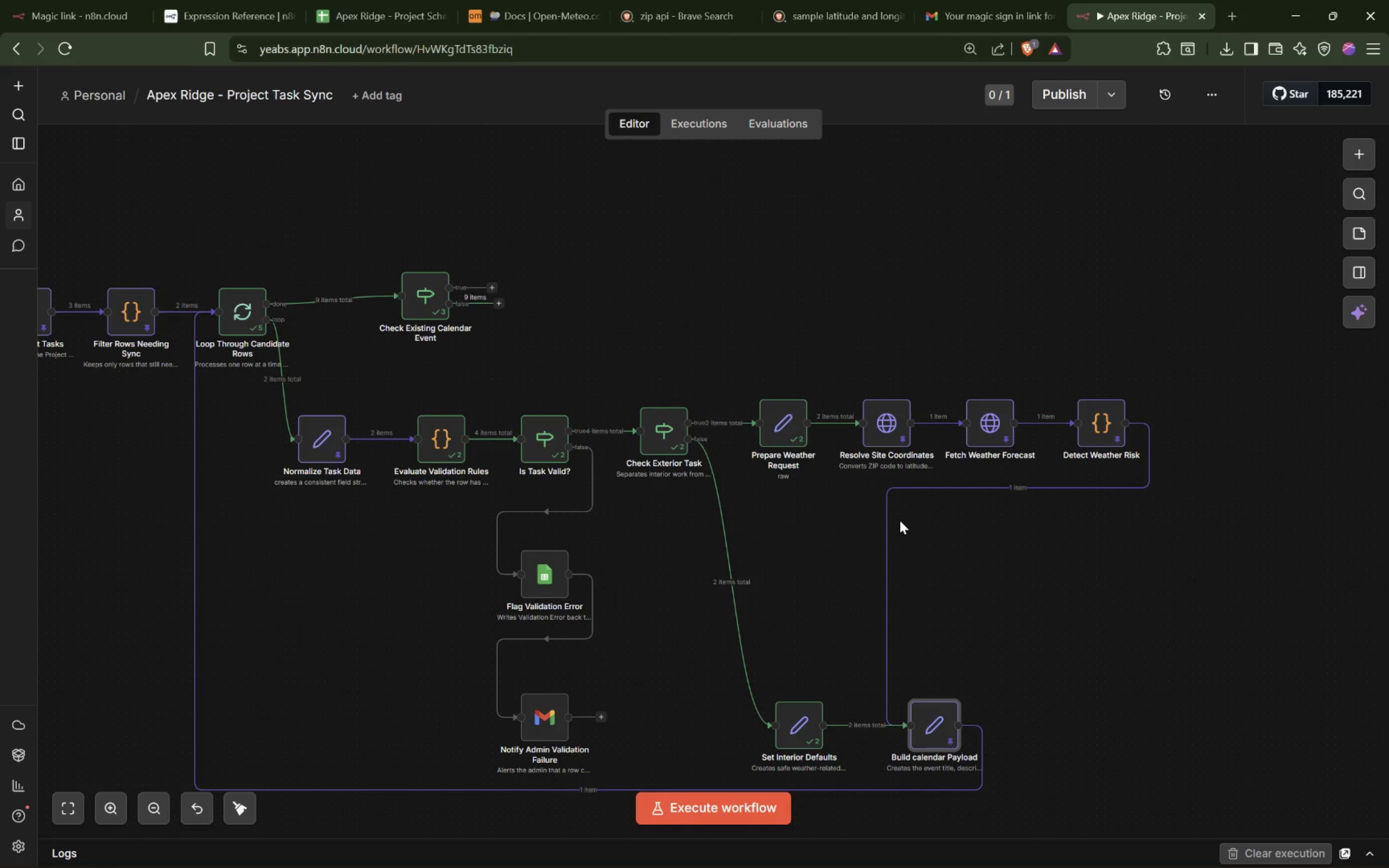 
left_click_drag(start_coordinate=[930, 722], to_coordinate=[1099, 550])
 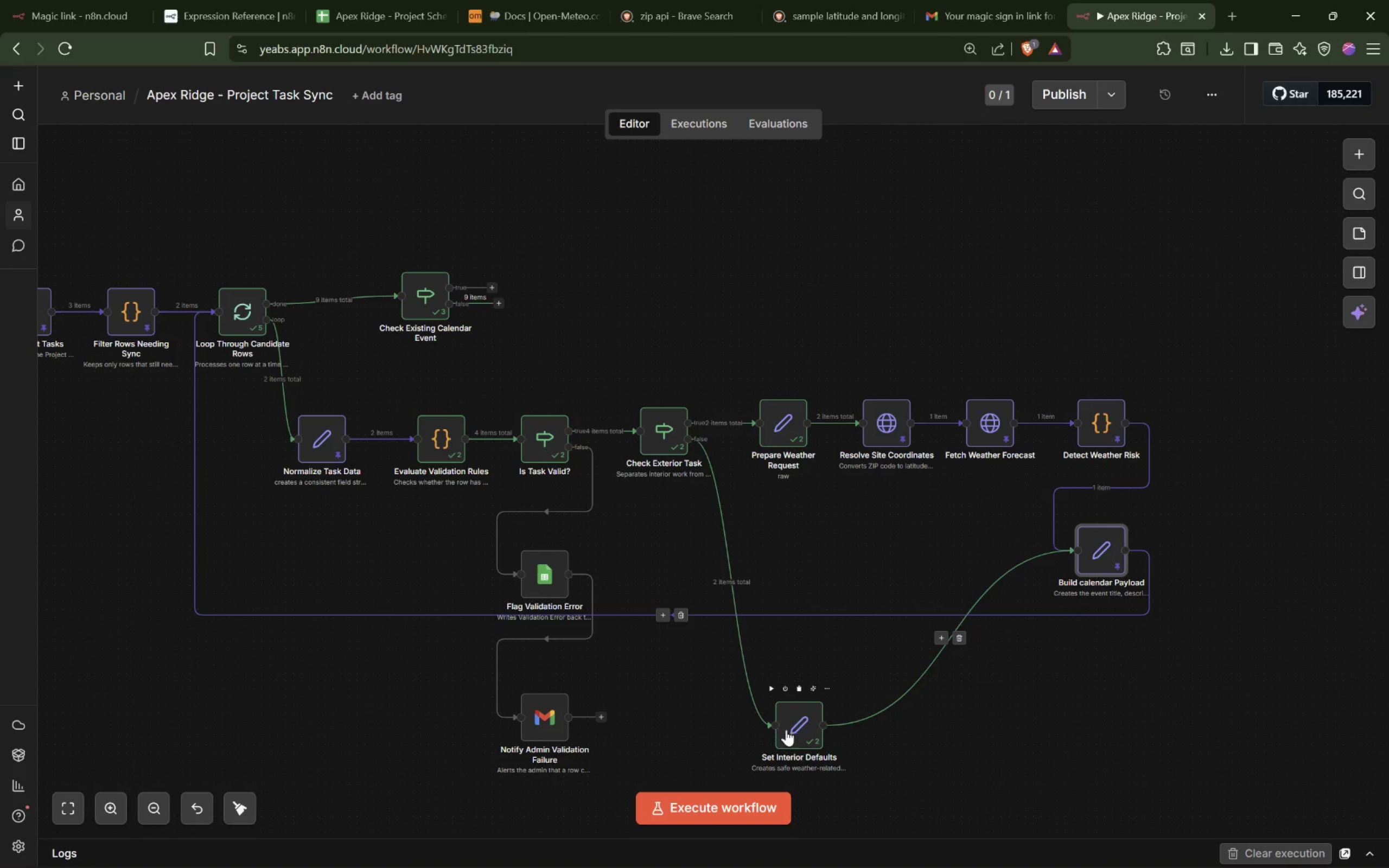 
left_click_drag(start_coordinate=[801, 725], to_coordinate=[676, 556])
 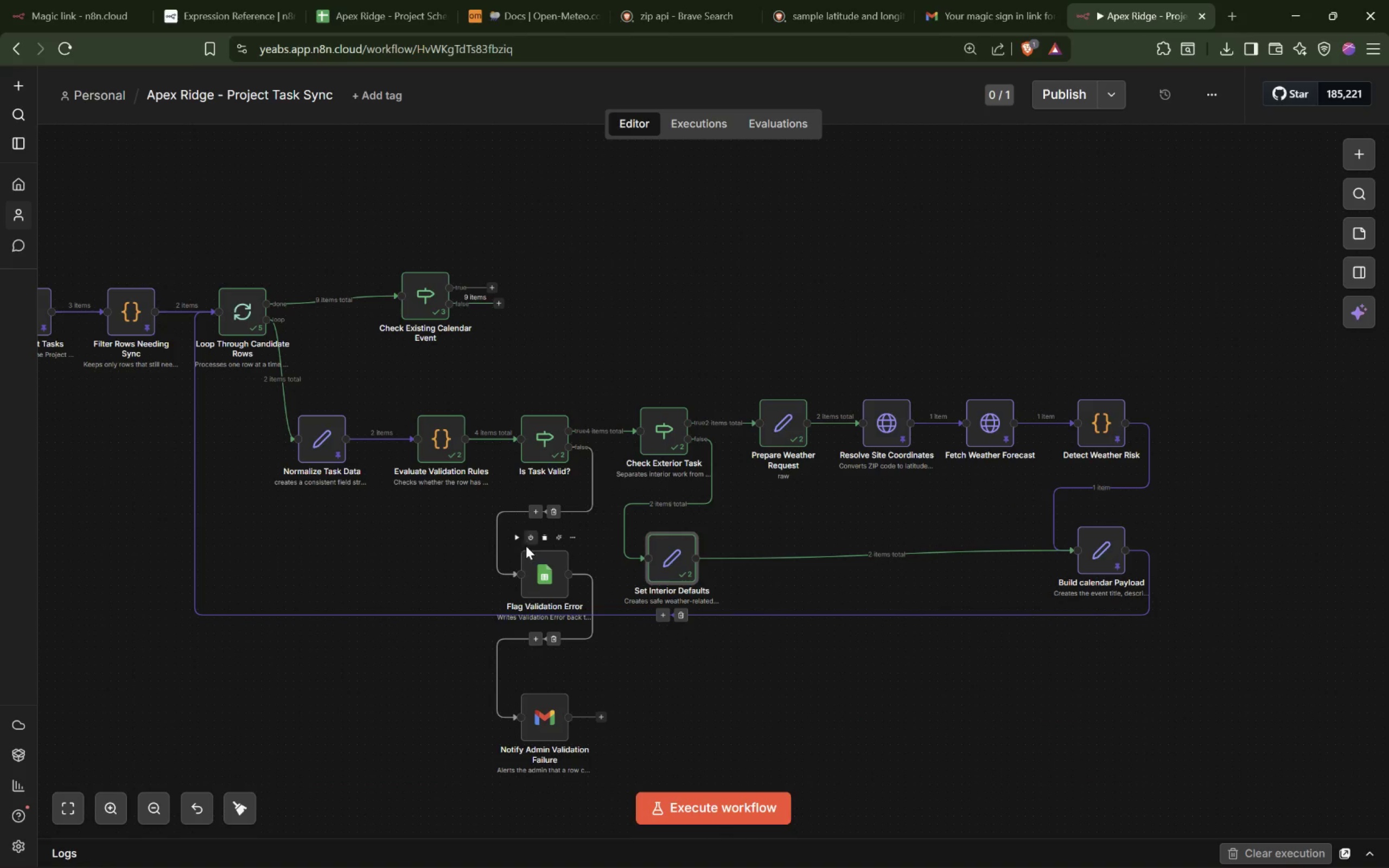 
left_click_drag(start_coordinate=[538, 556], to_coordinate=[539, 541])
 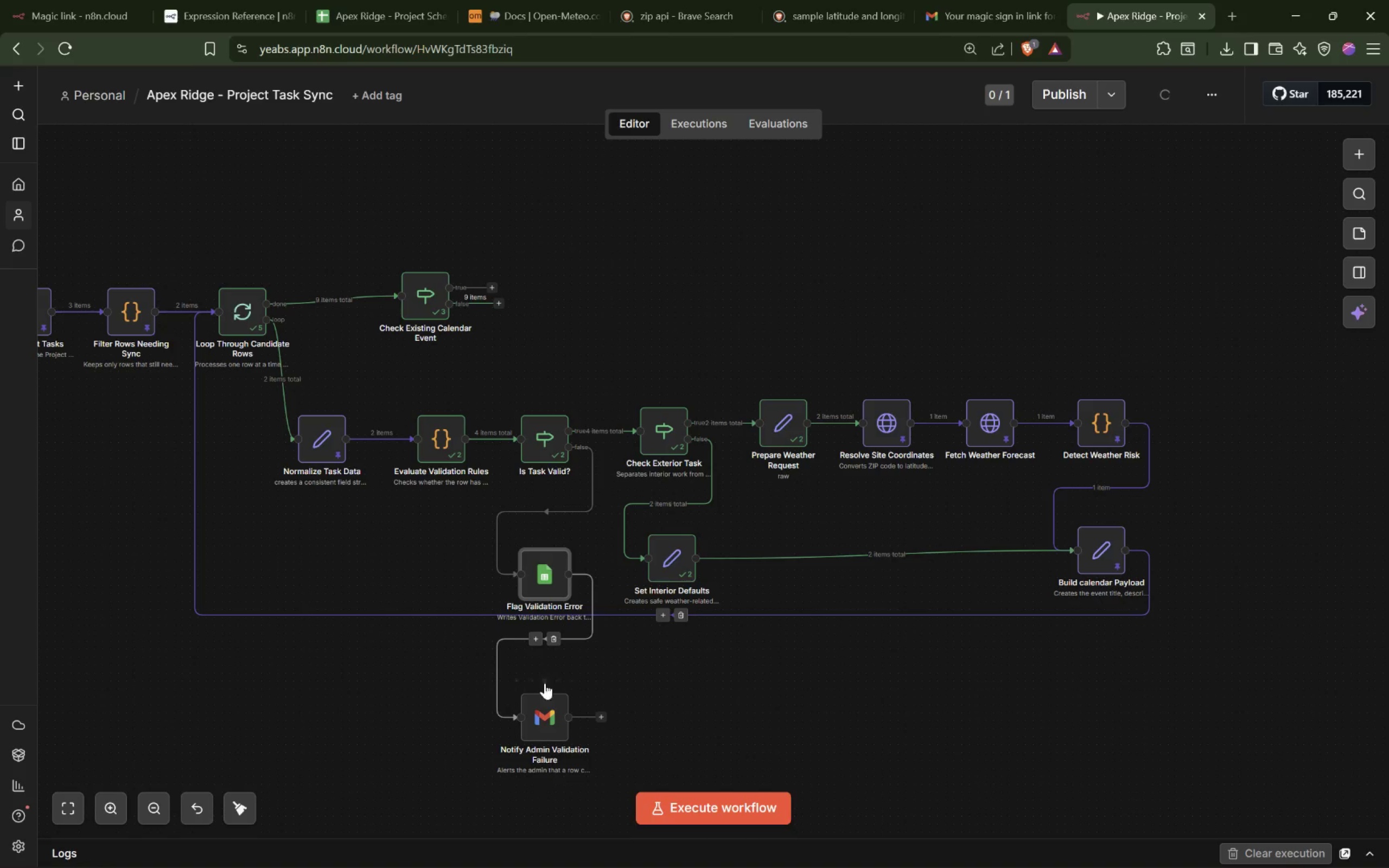 
left_click_drag(start_coordinate=[544, 703], to_coordinate=[552, 670])
 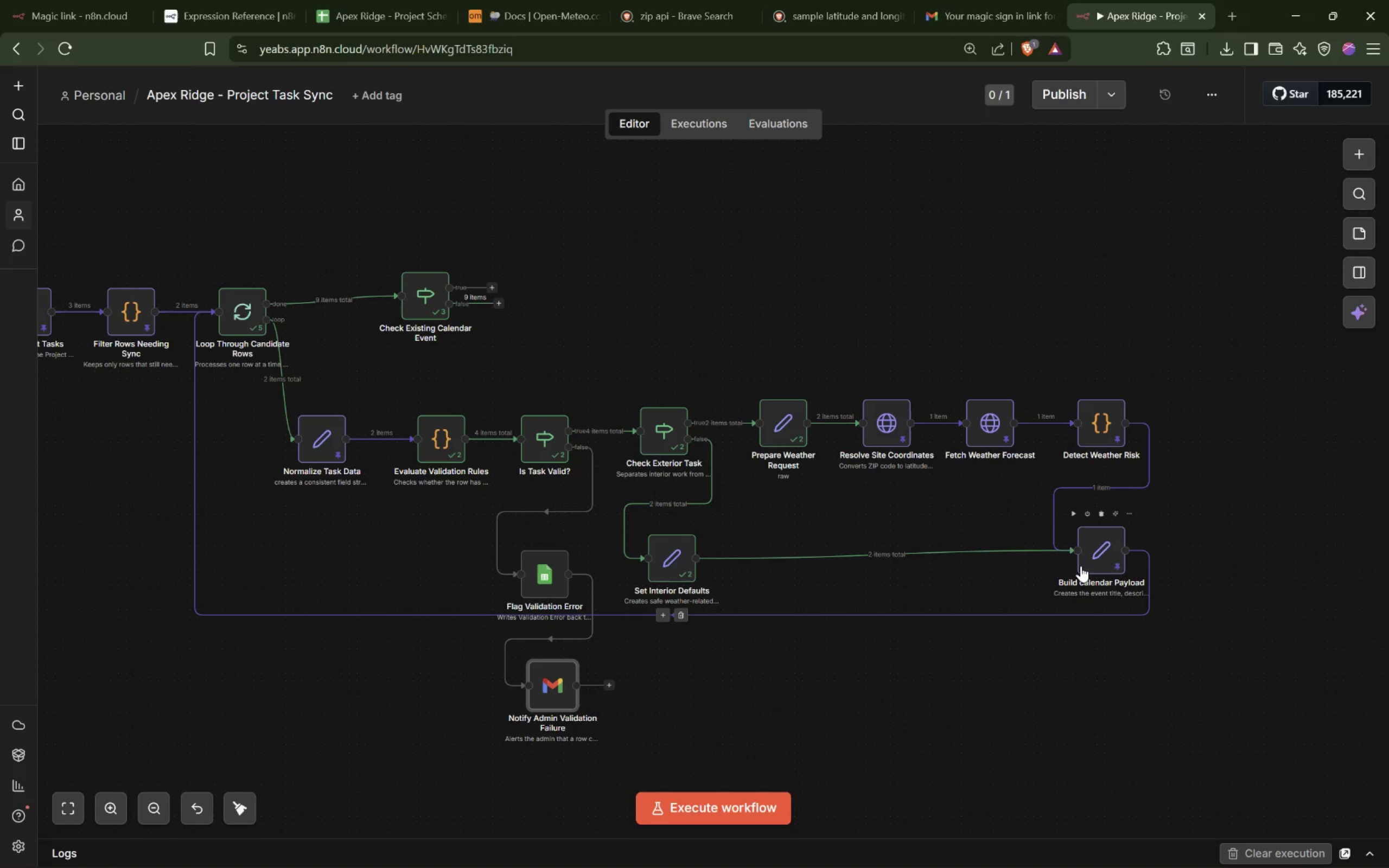 
left_click_drag(start_coordinate=[1087, 559], to_coordinate=[1089, 568])
 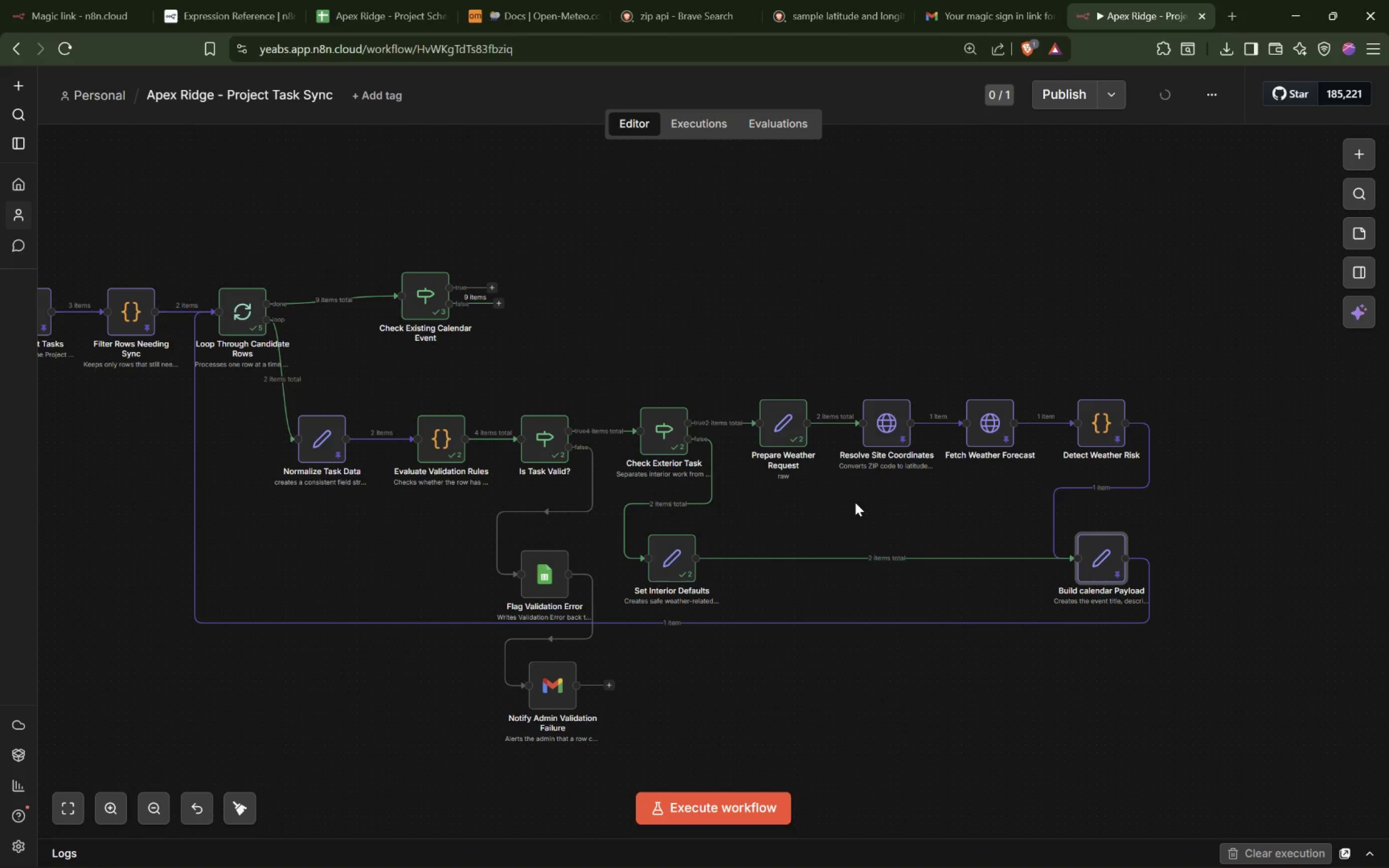 
left_click_drag(start_coordinate=[422, 297], to_coordinate=[424, 306])
 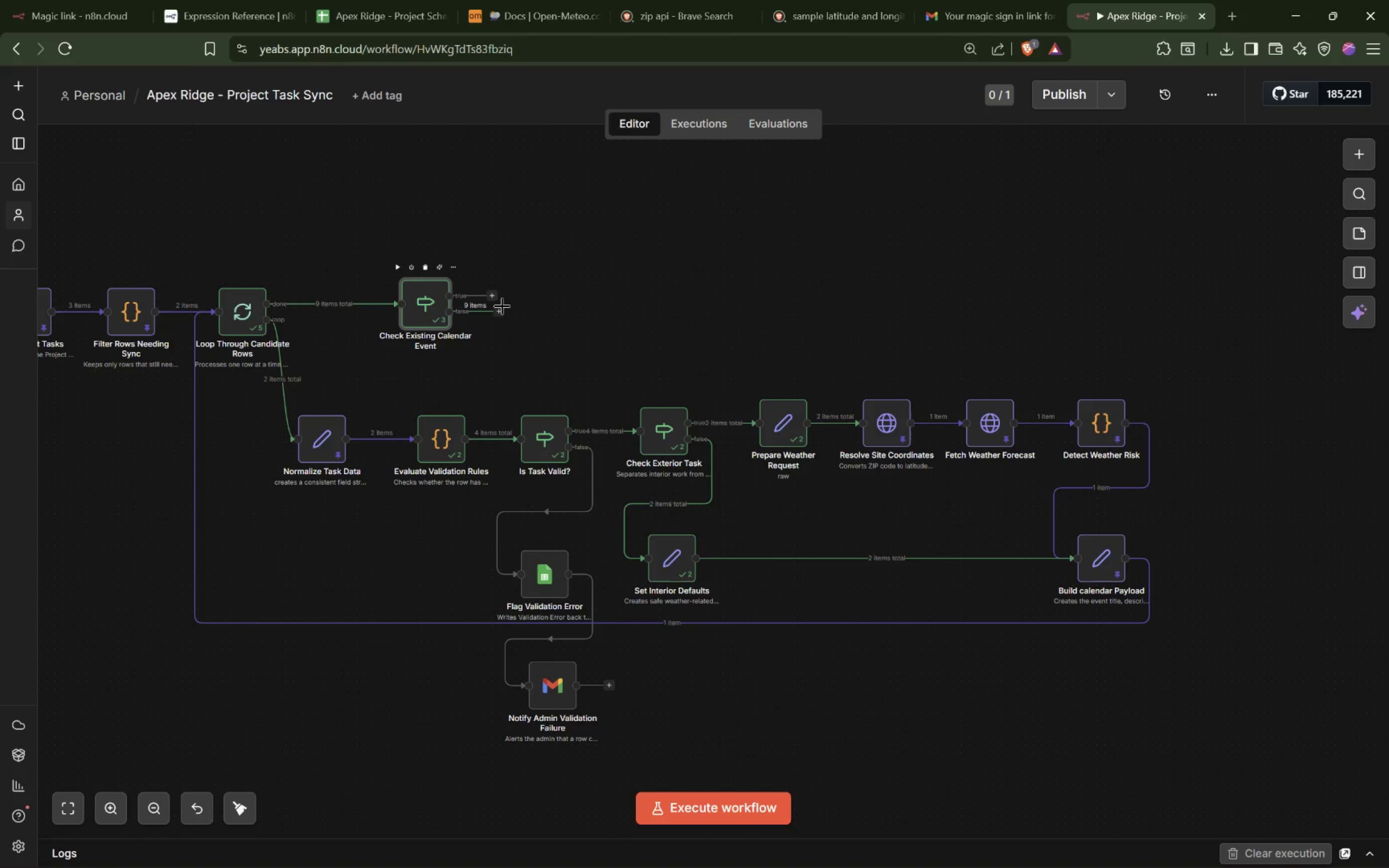 
wait(5.94)
 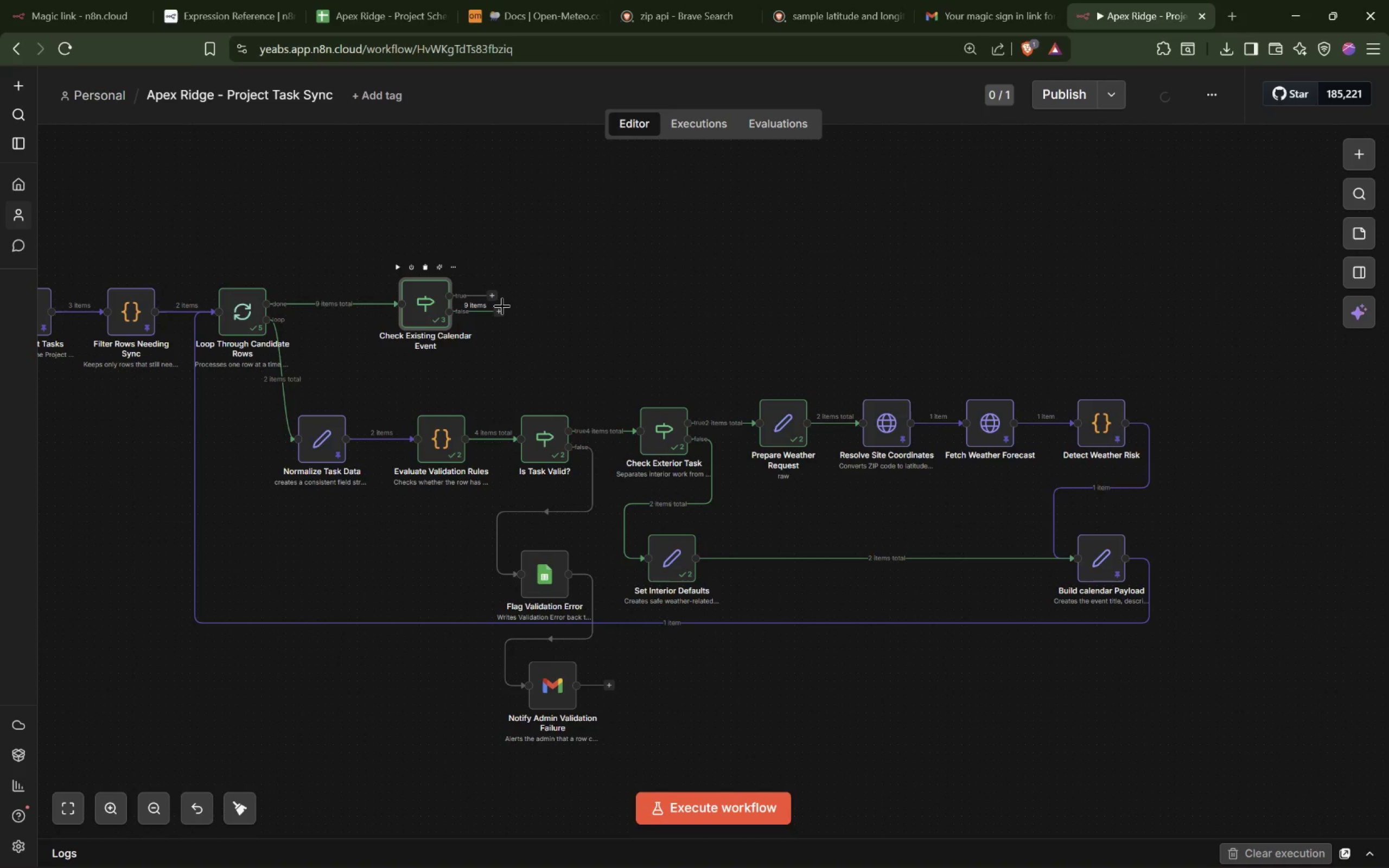 
double_click([428, 308])
 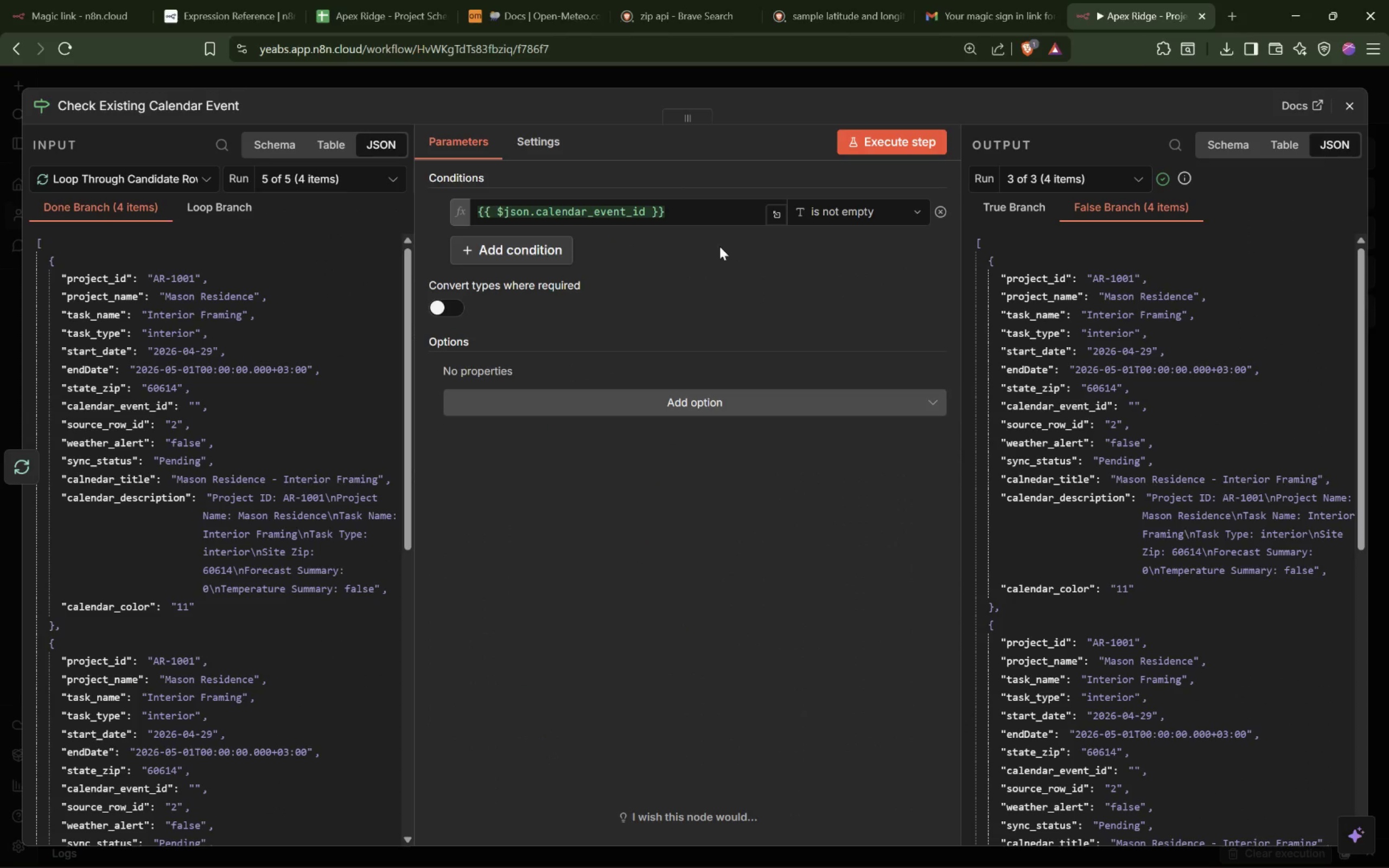 
scroll: coordinate [1152, 364], scroll_direction: down, amount: 14.0
 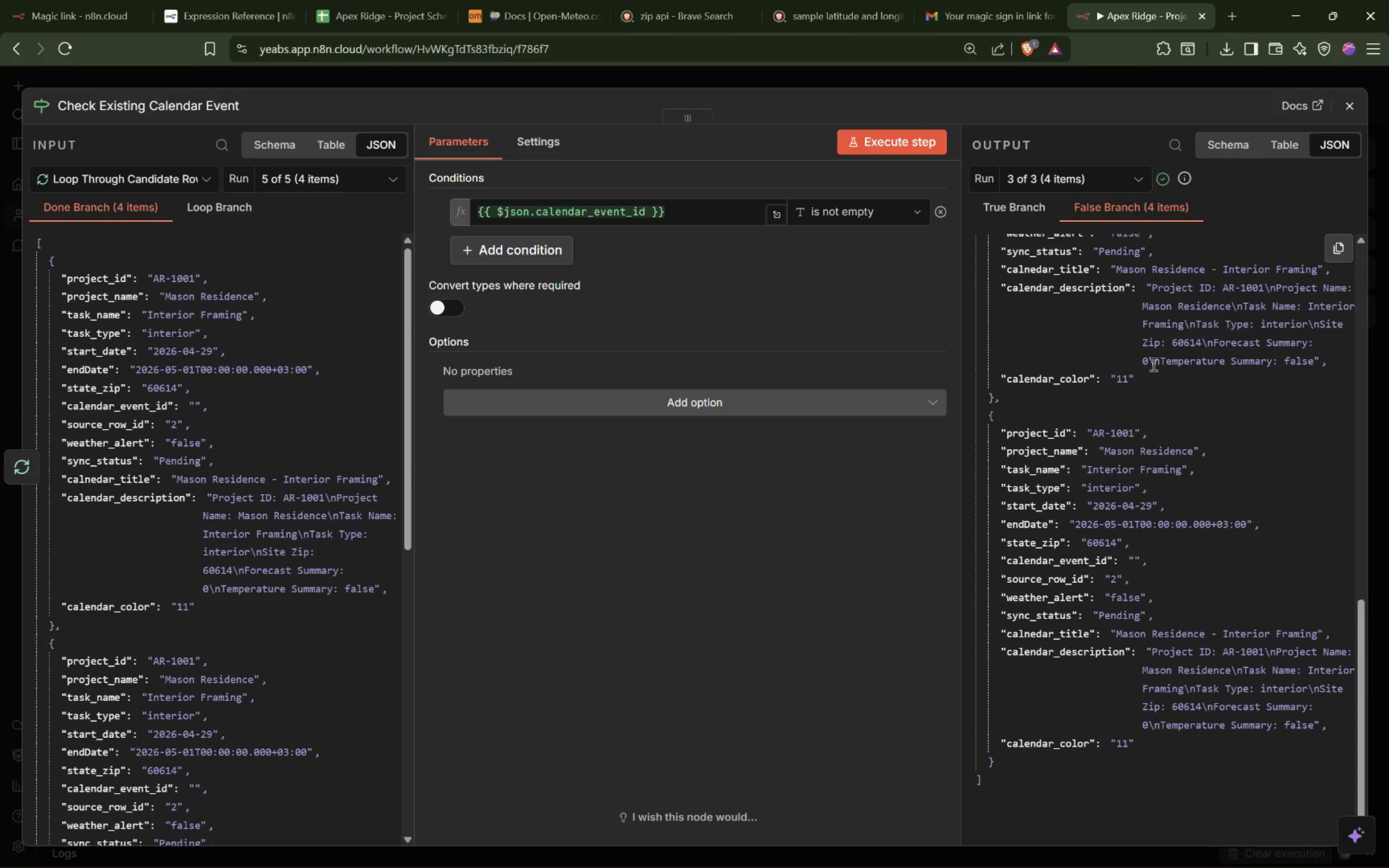 
scroll: coordinate [1152, 364], scroll_direction: up, amount: 11.0
 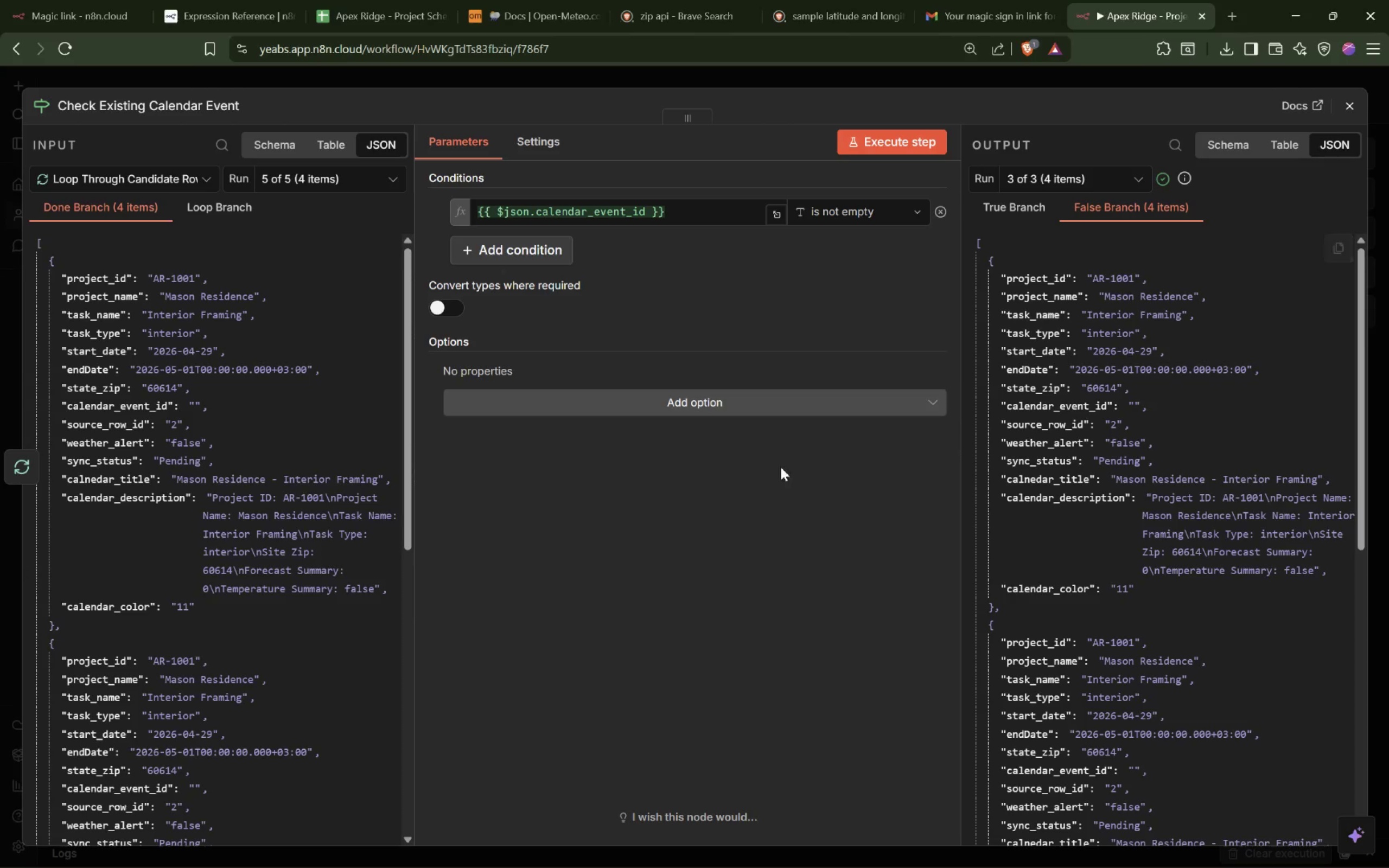 
wait(8.88)
 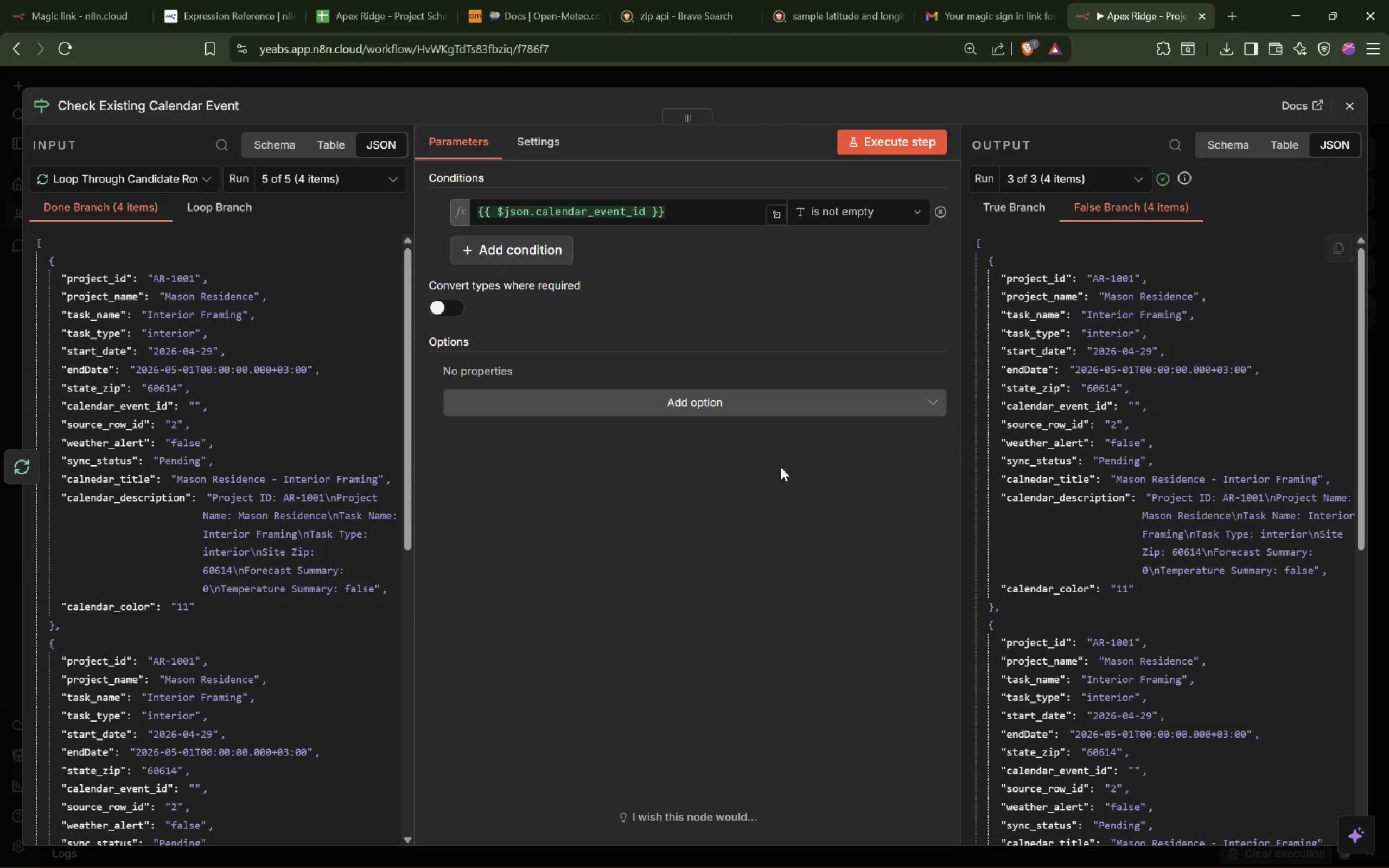 
left_click([539, 137])
 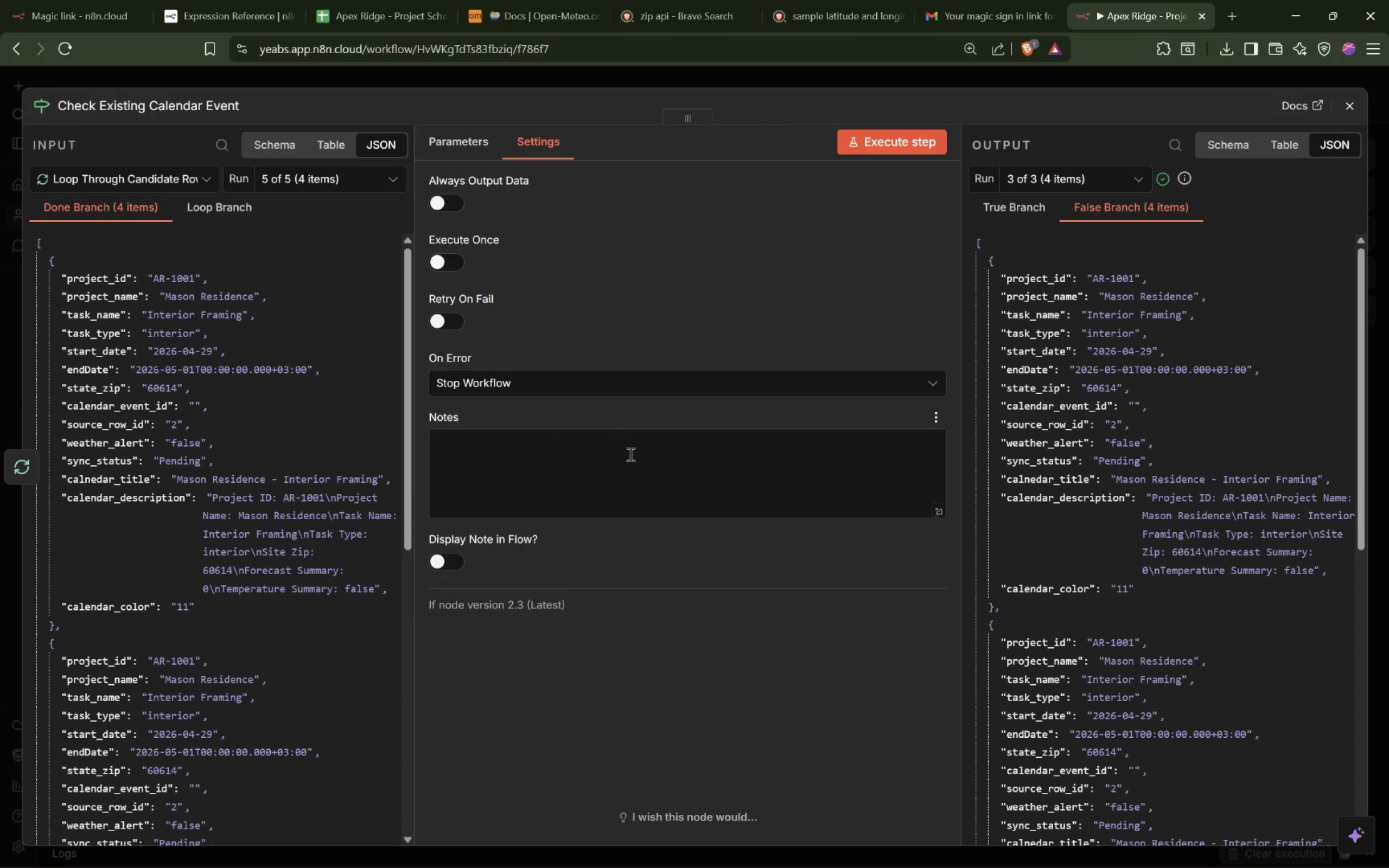 
left_click([641, 469])
 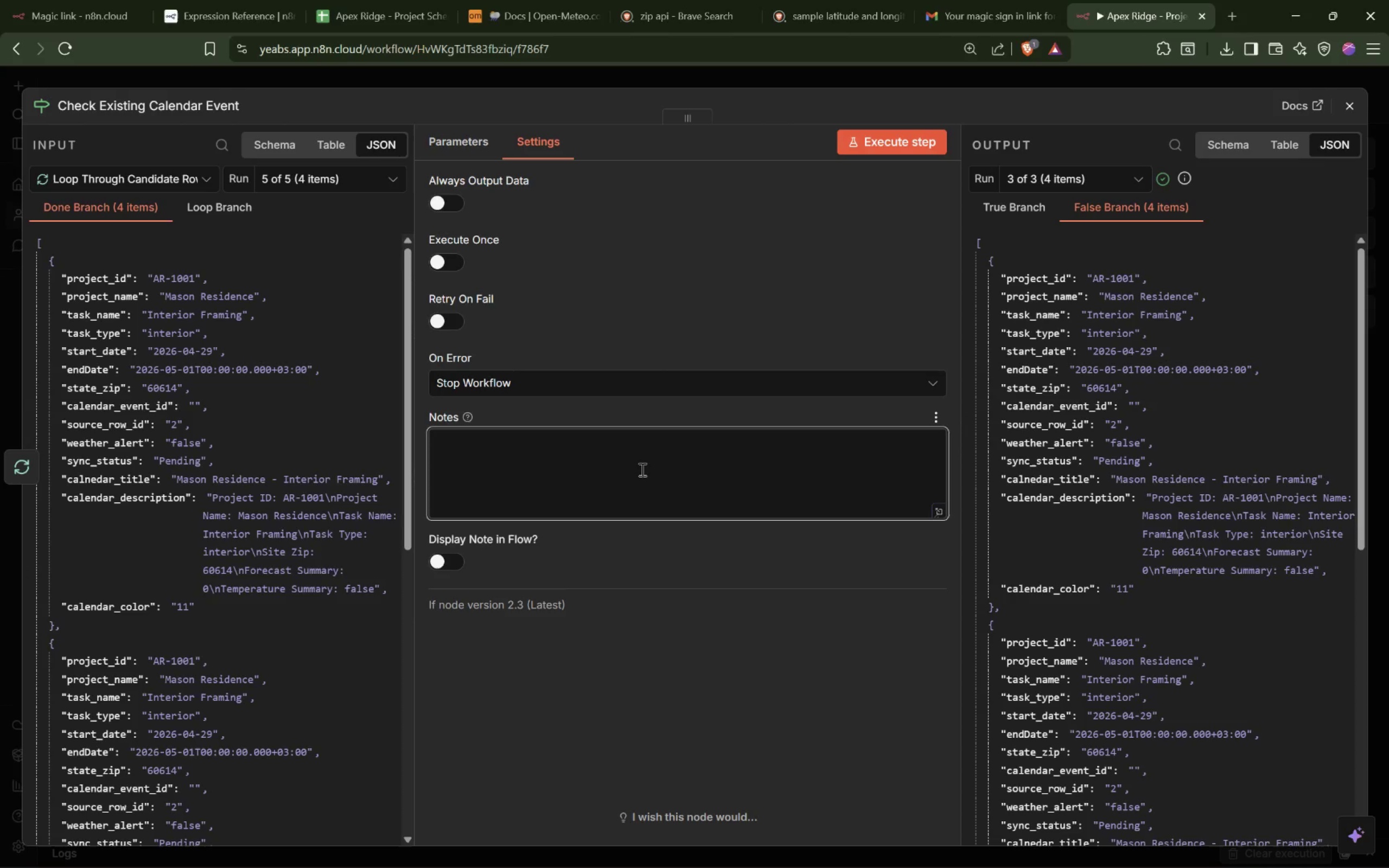 
type(Chooses whether to create a new event or update an existing one.)
 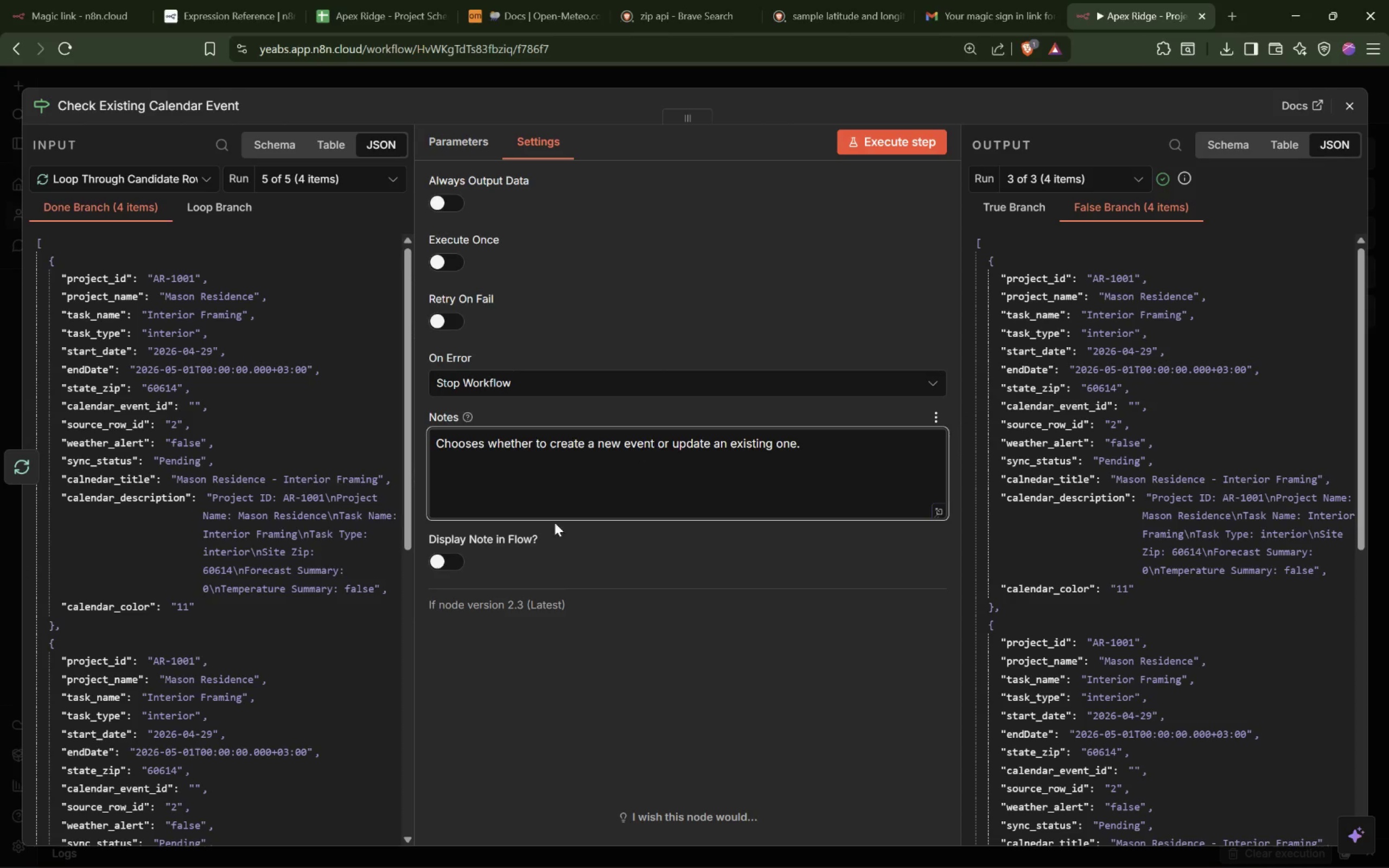 
left_click([445, 558])
 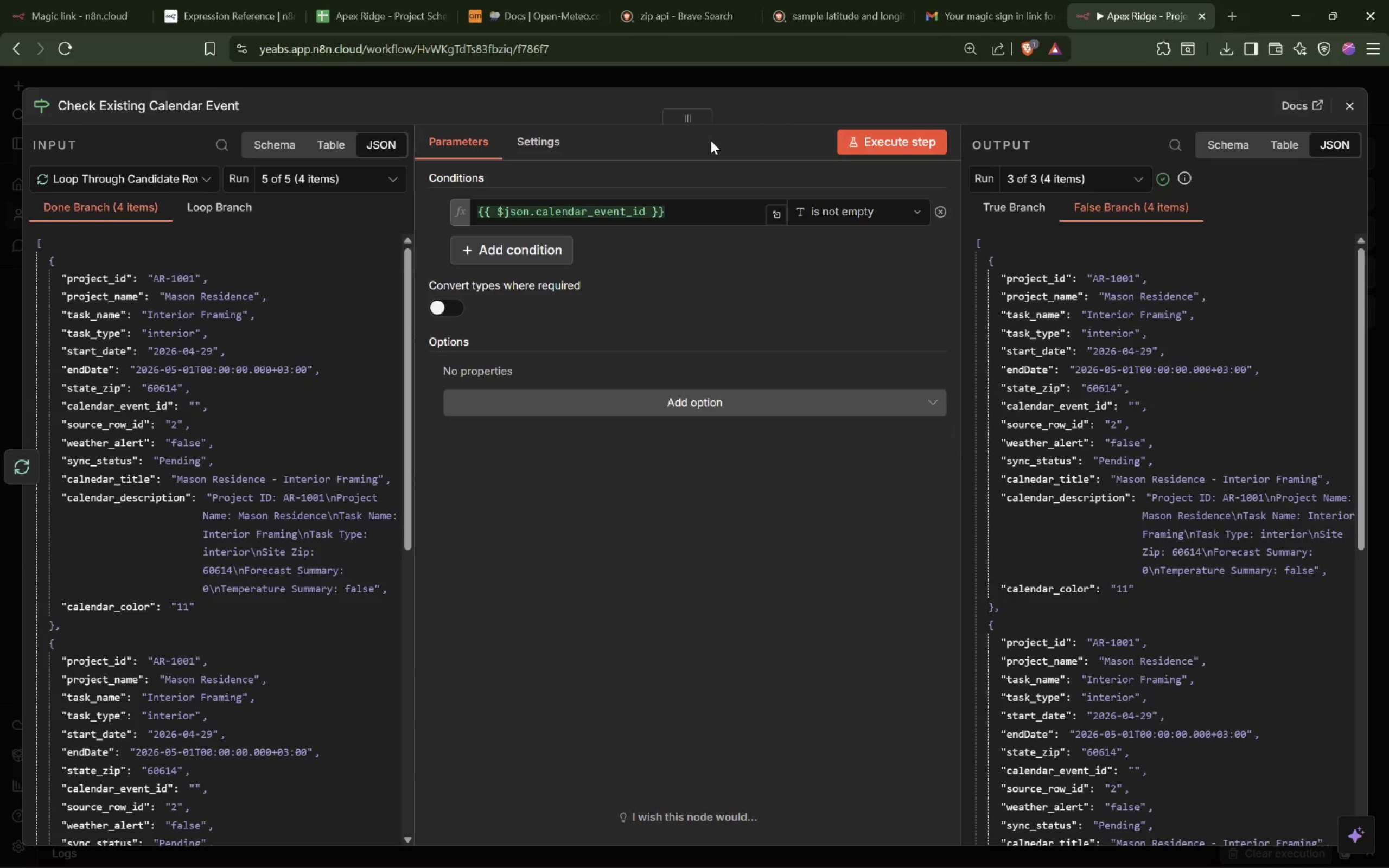 
wait(11.65)
 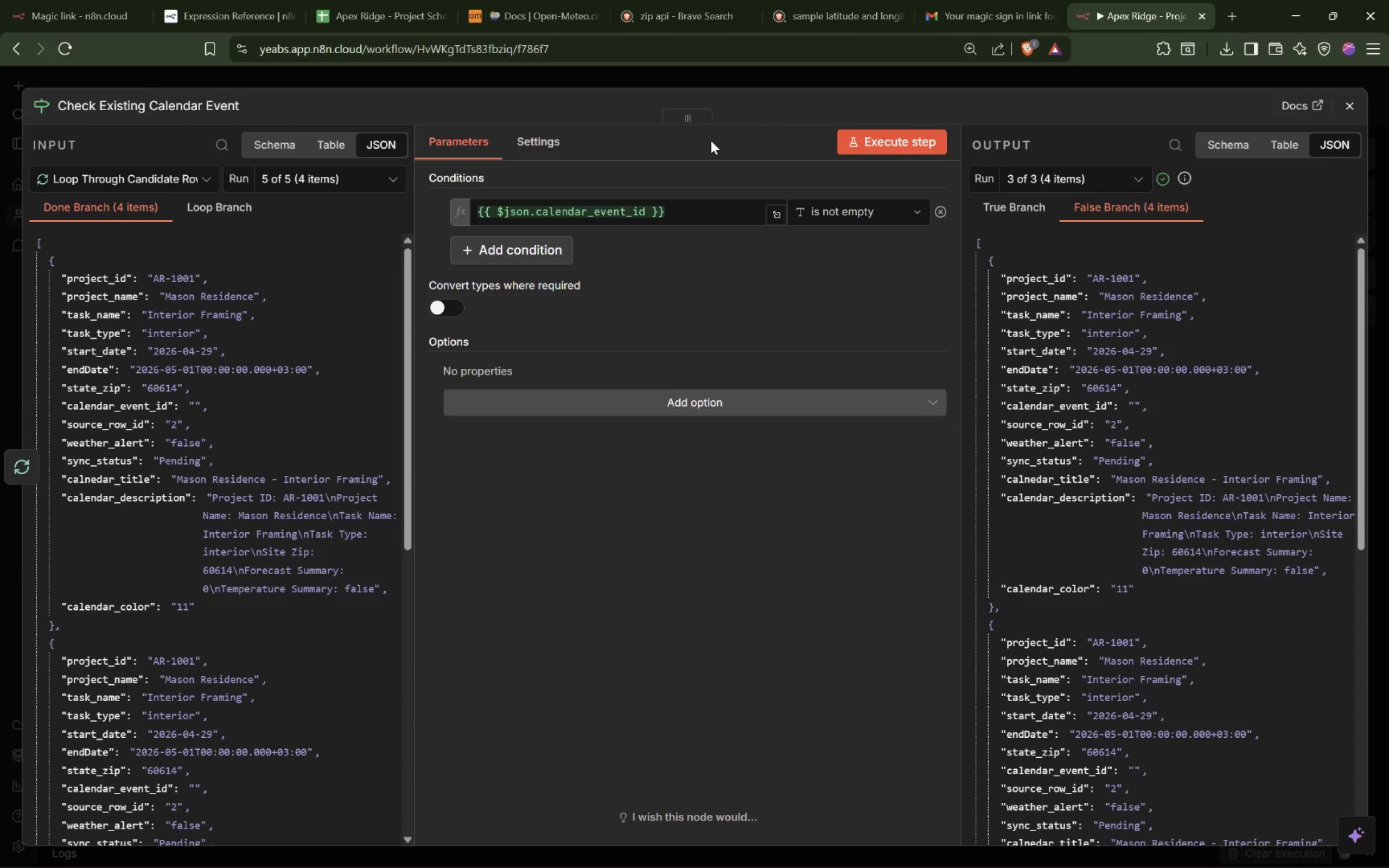 
left_click([454, 299])
 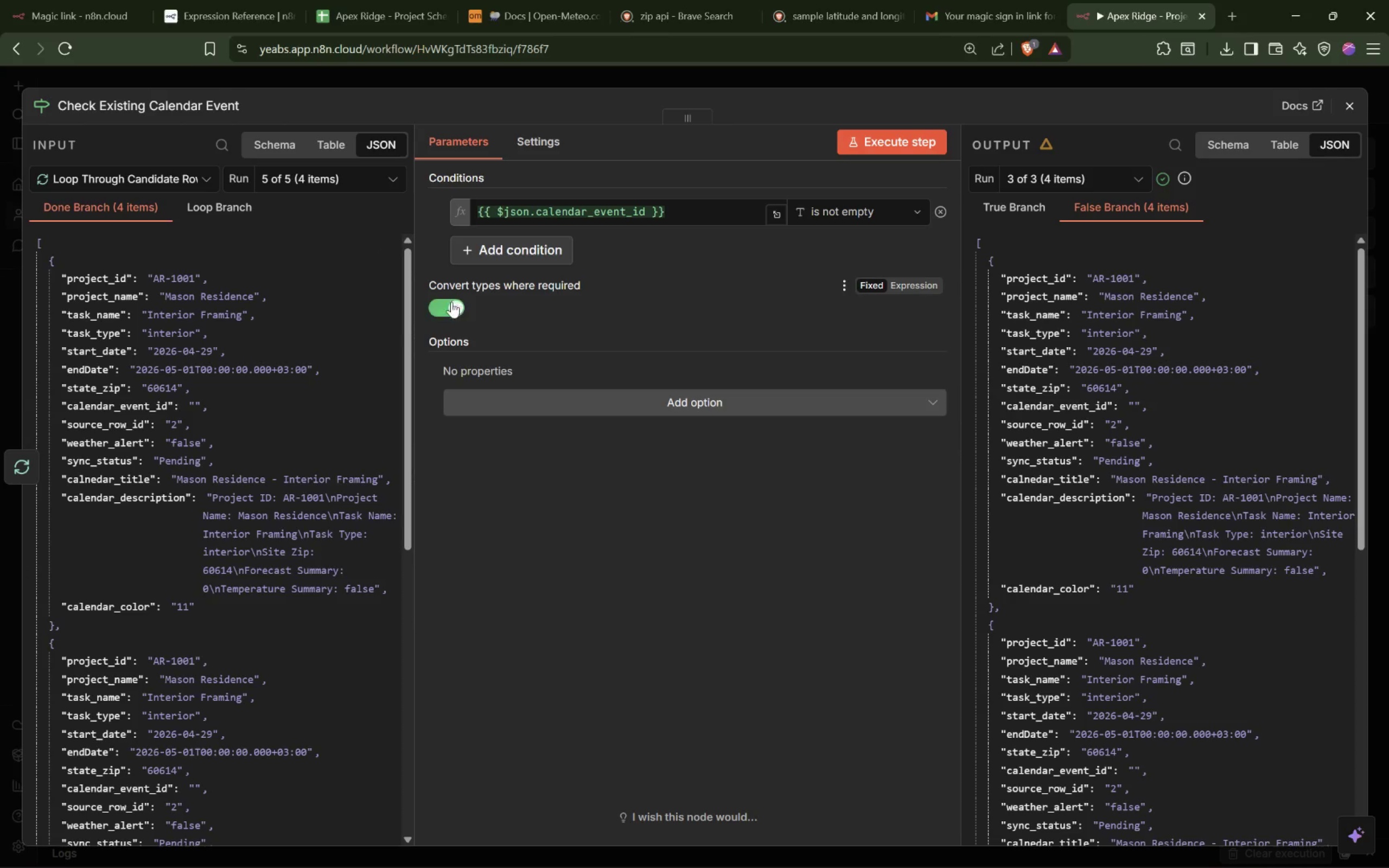 
left_click([445, 305])
 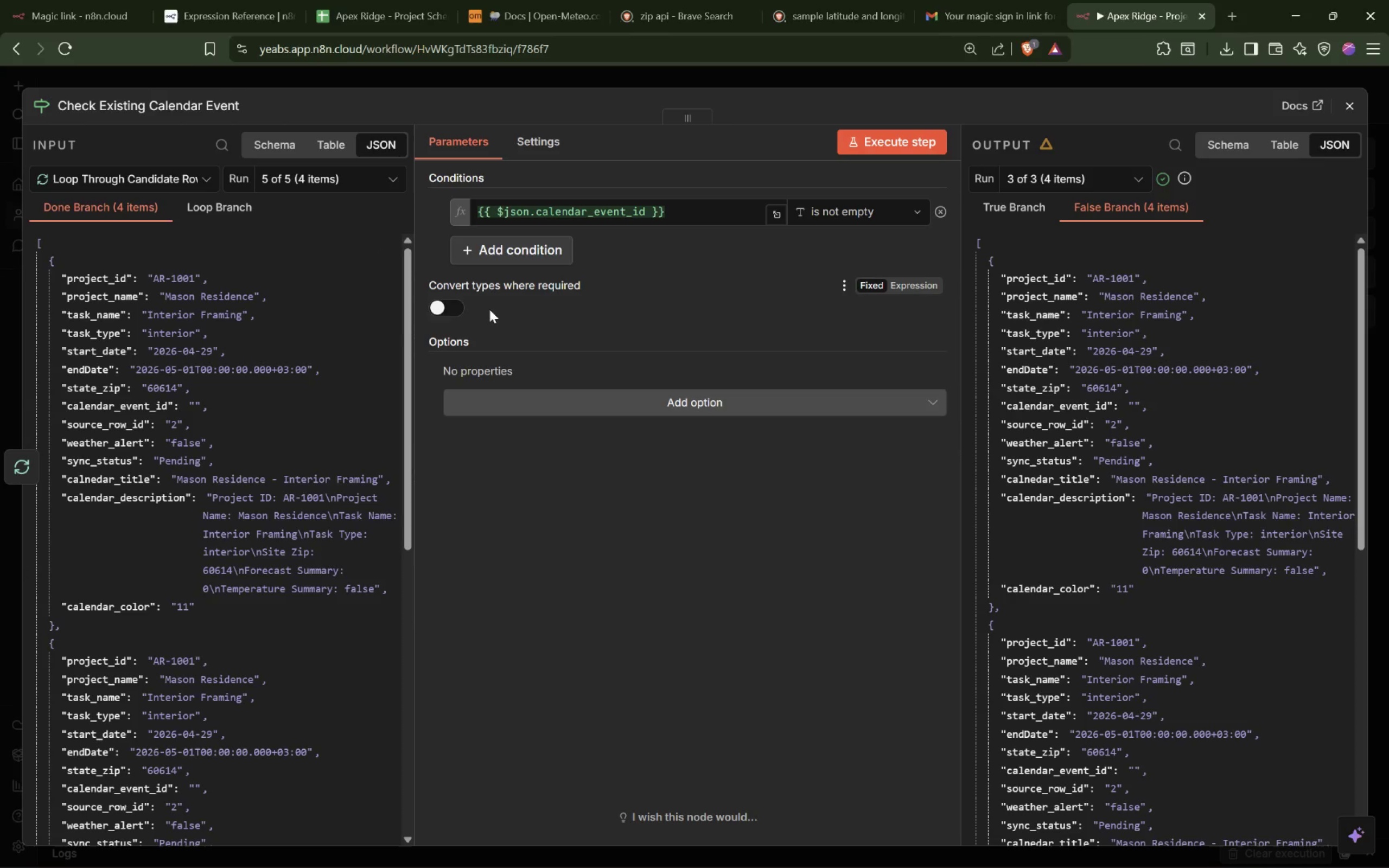 
left_click([430, 304])
 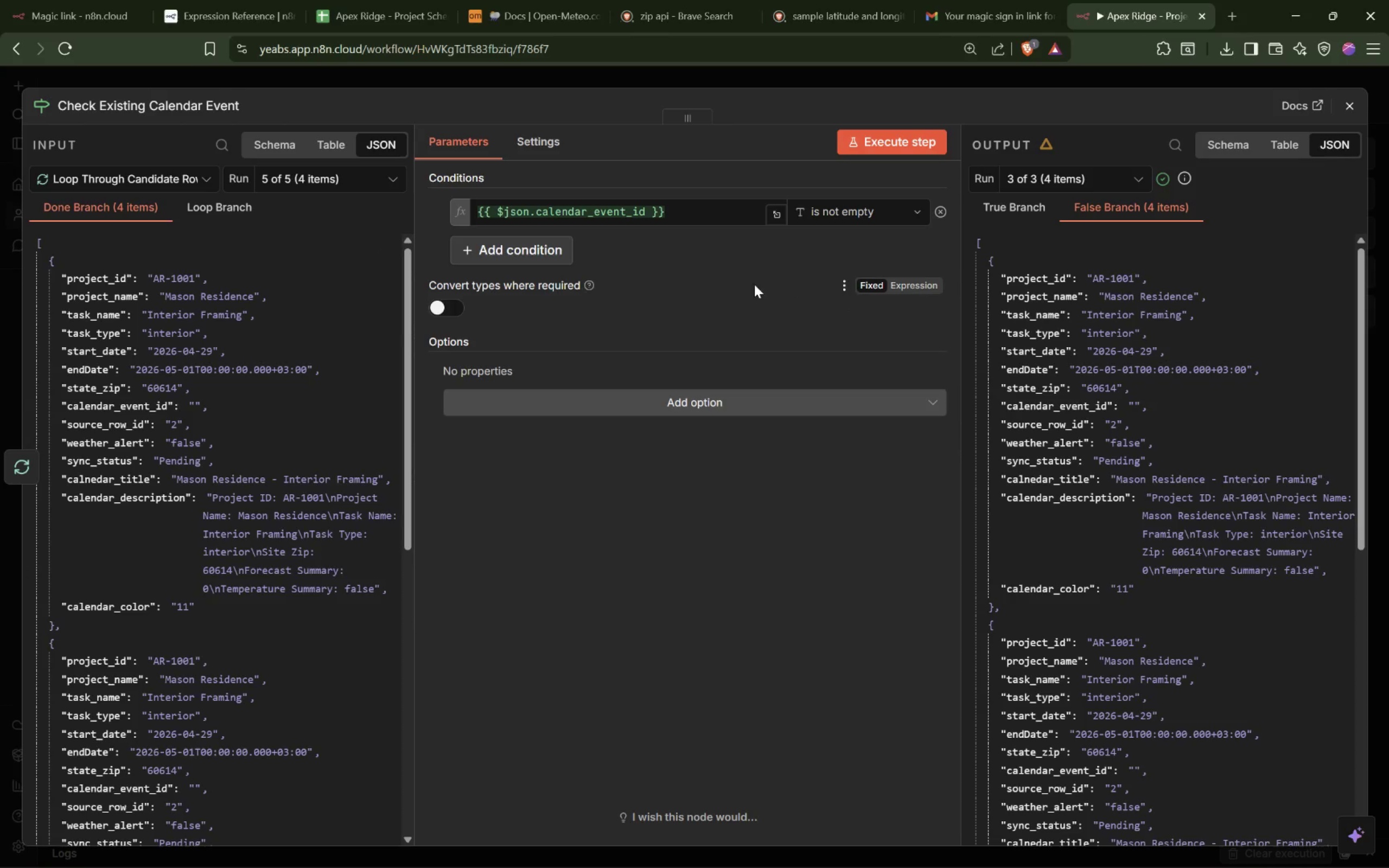 
left_click([916, 137])
 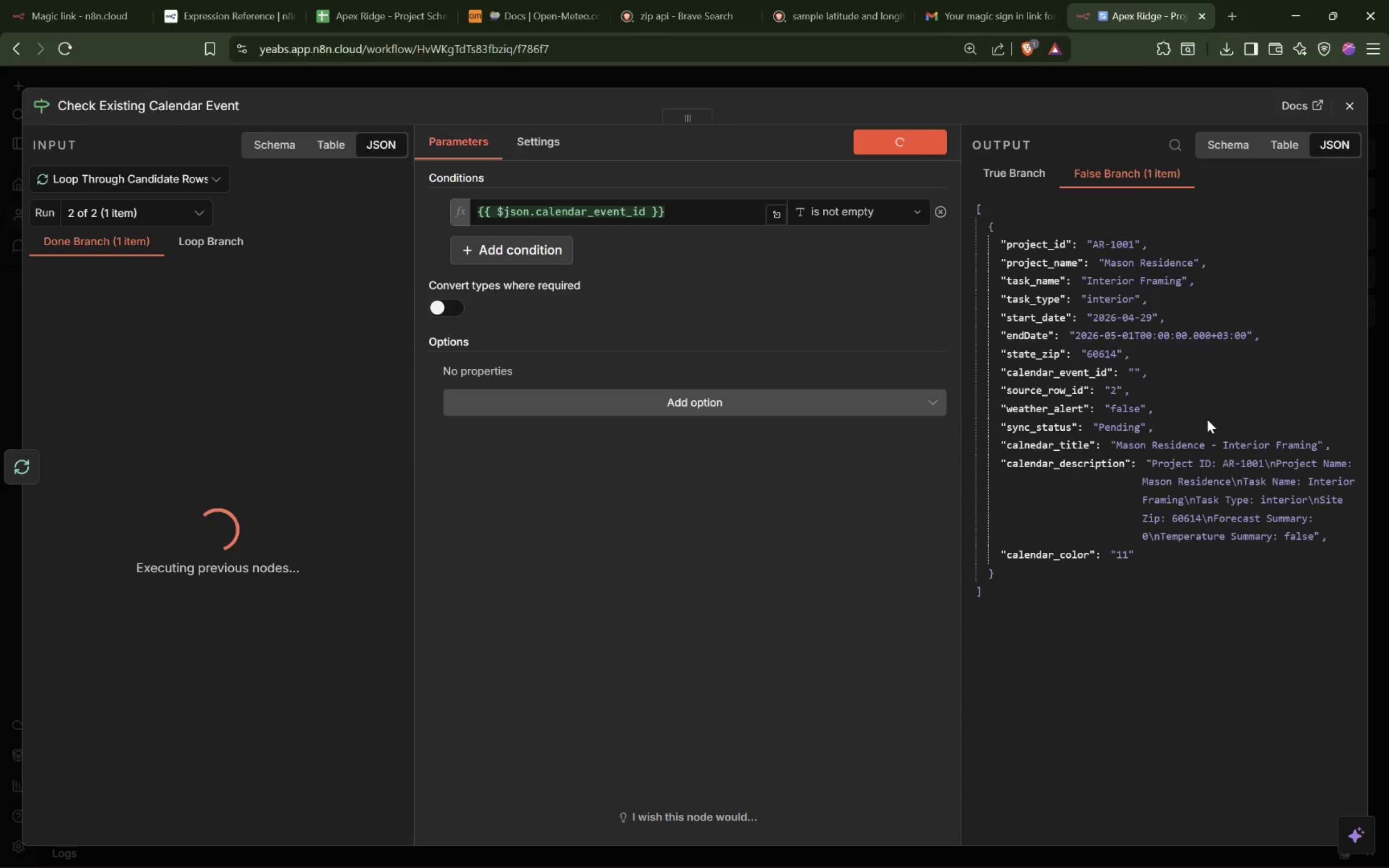 
scroll: coordinate [1141, 448], scroll_direction: down, amount: 15.0
 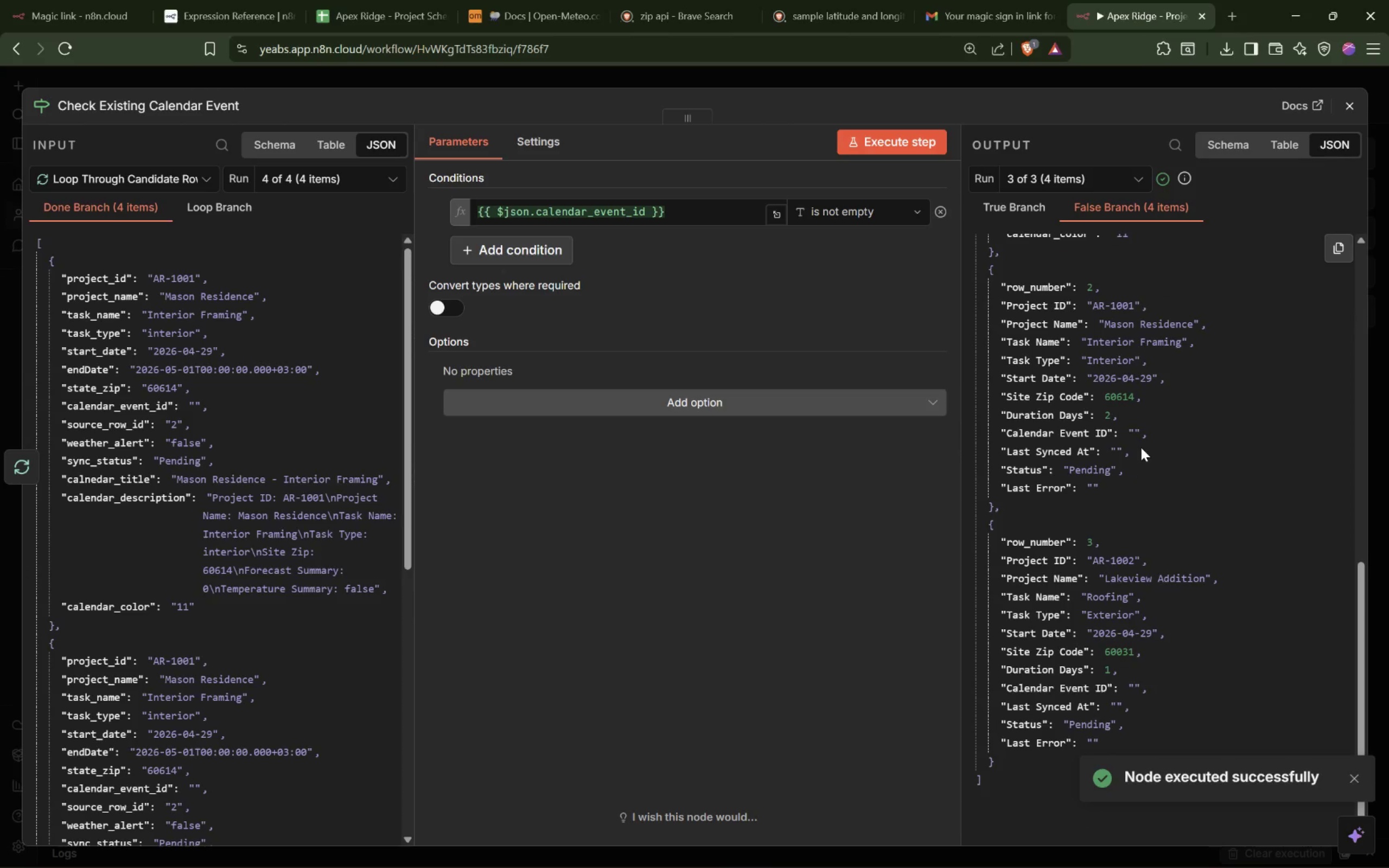 
scroll: coordinate [1141, 448], scroll_direction: up, amount: 10.0
 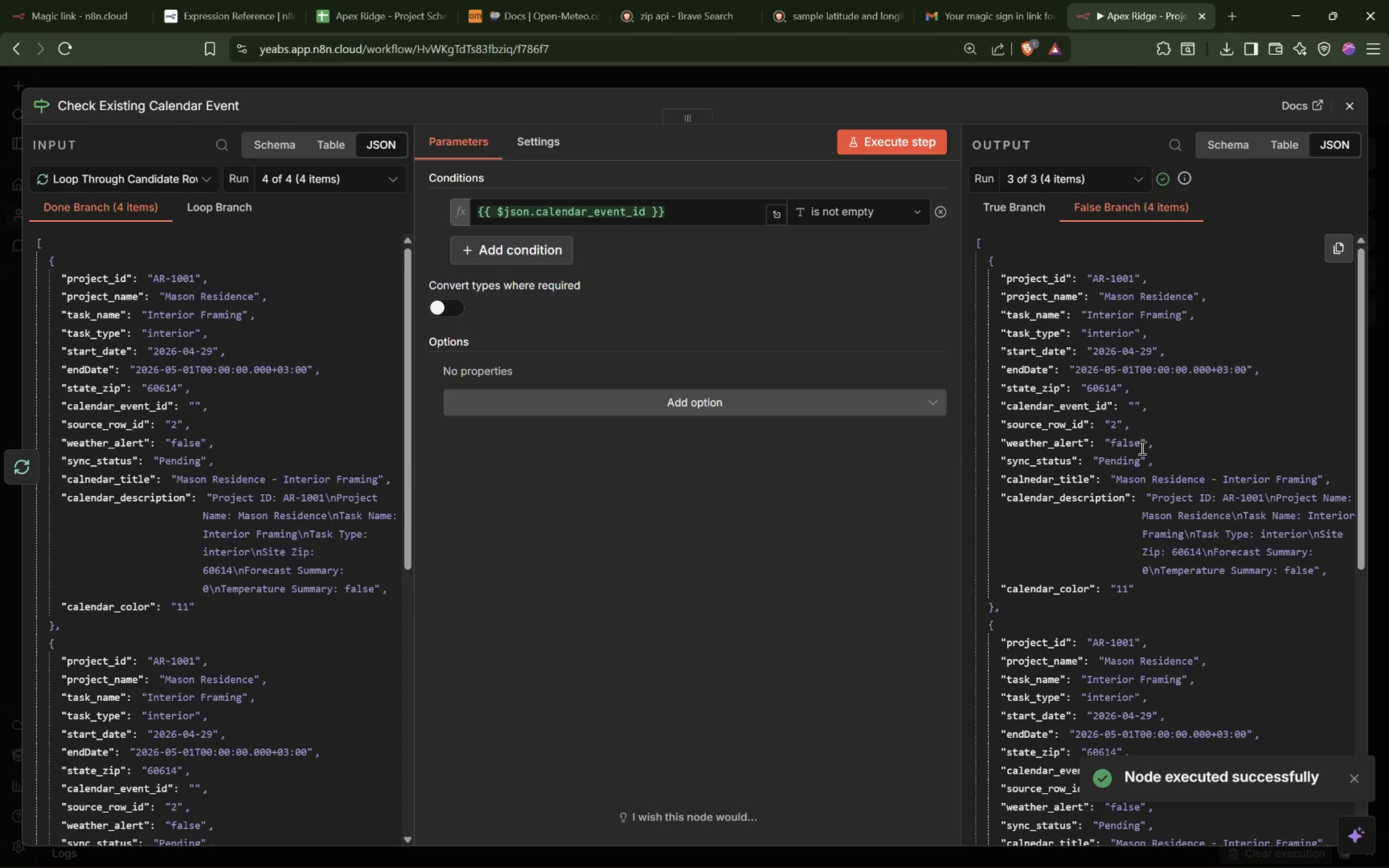 
scroll: coordinate [1141, 447], scroll_direction: down, amount: 8.0
 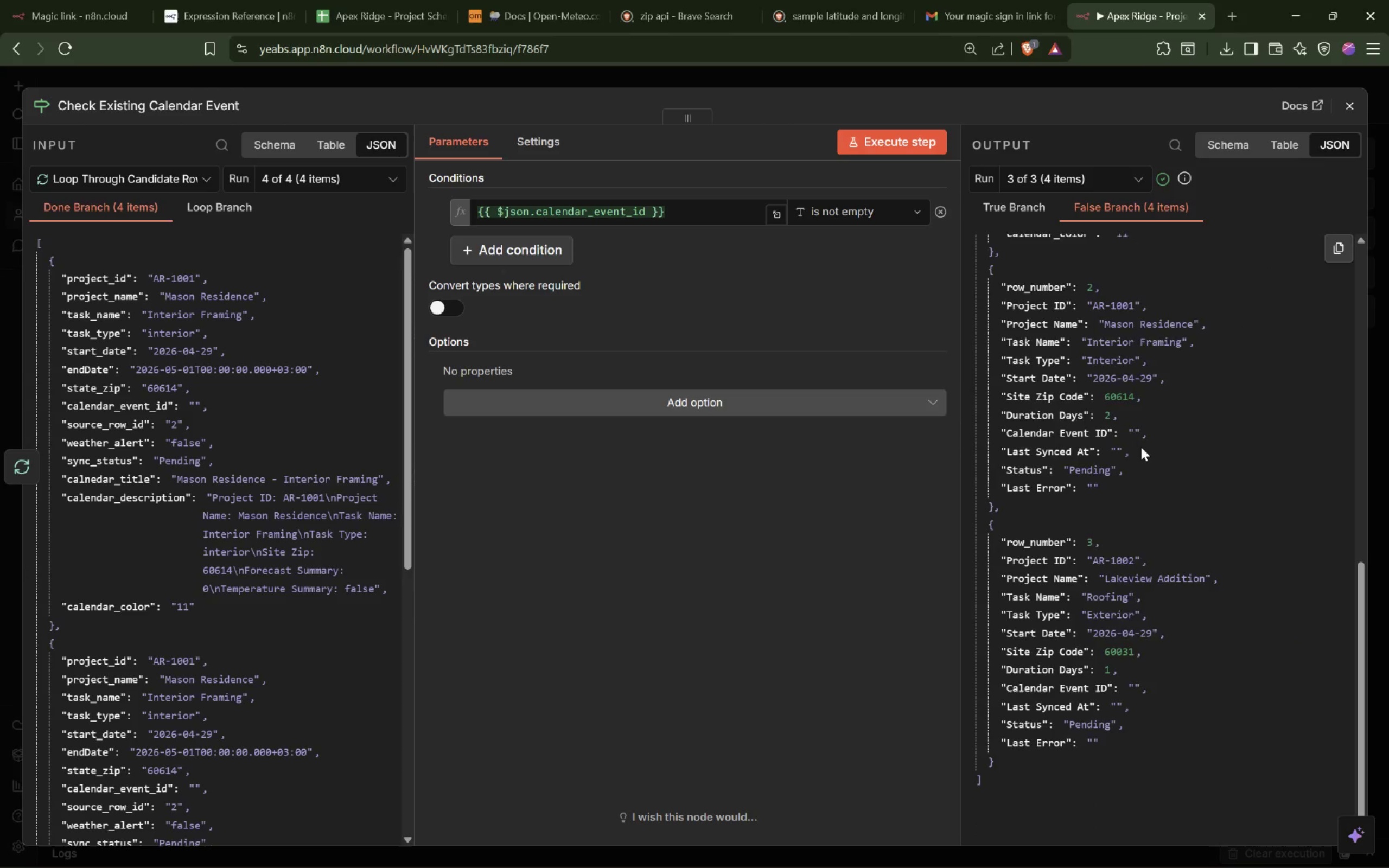 
scroll: coordinate [895, 435], scroll_direction: up, amount: 11.0
 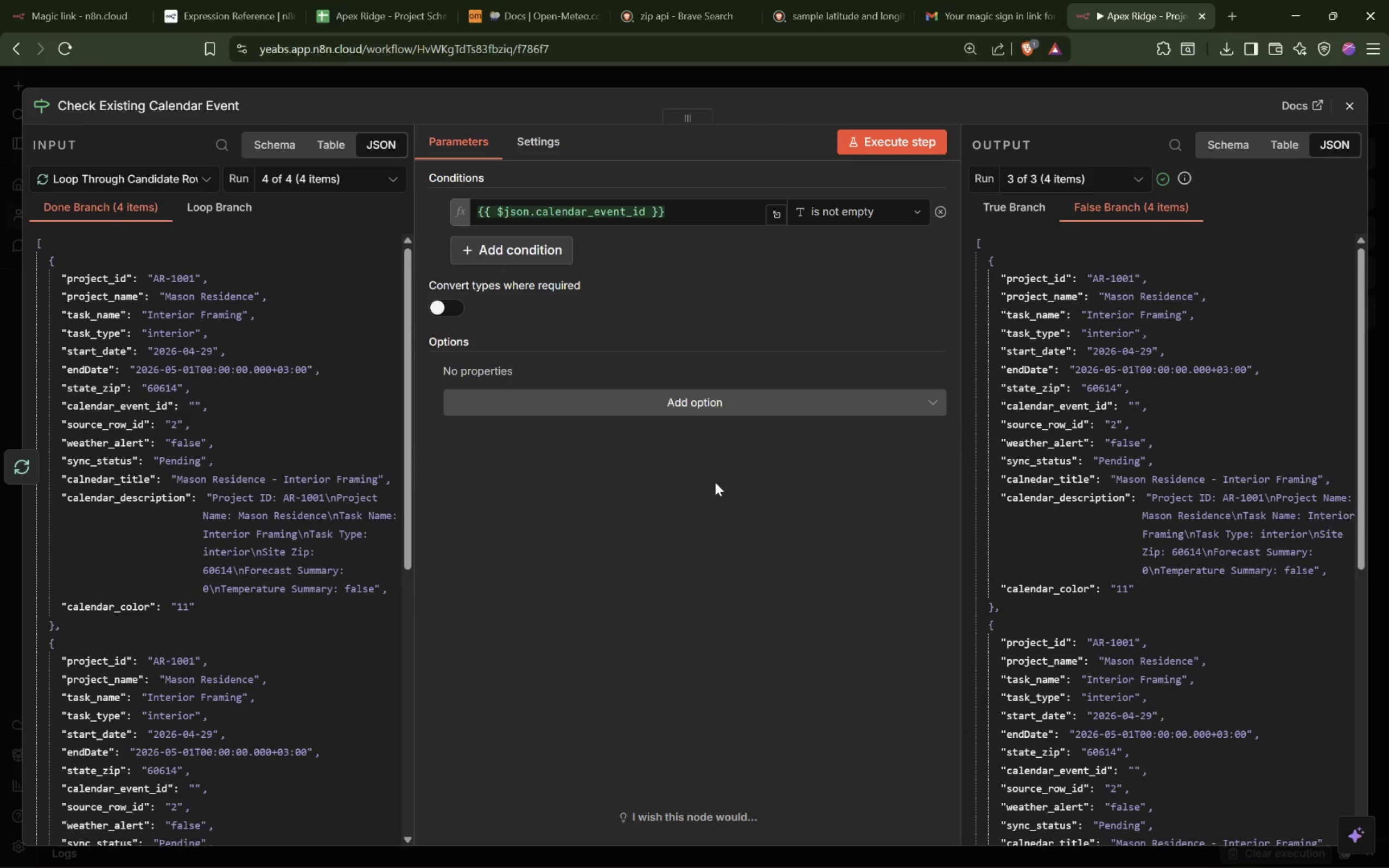 
left_click([741, 539])
 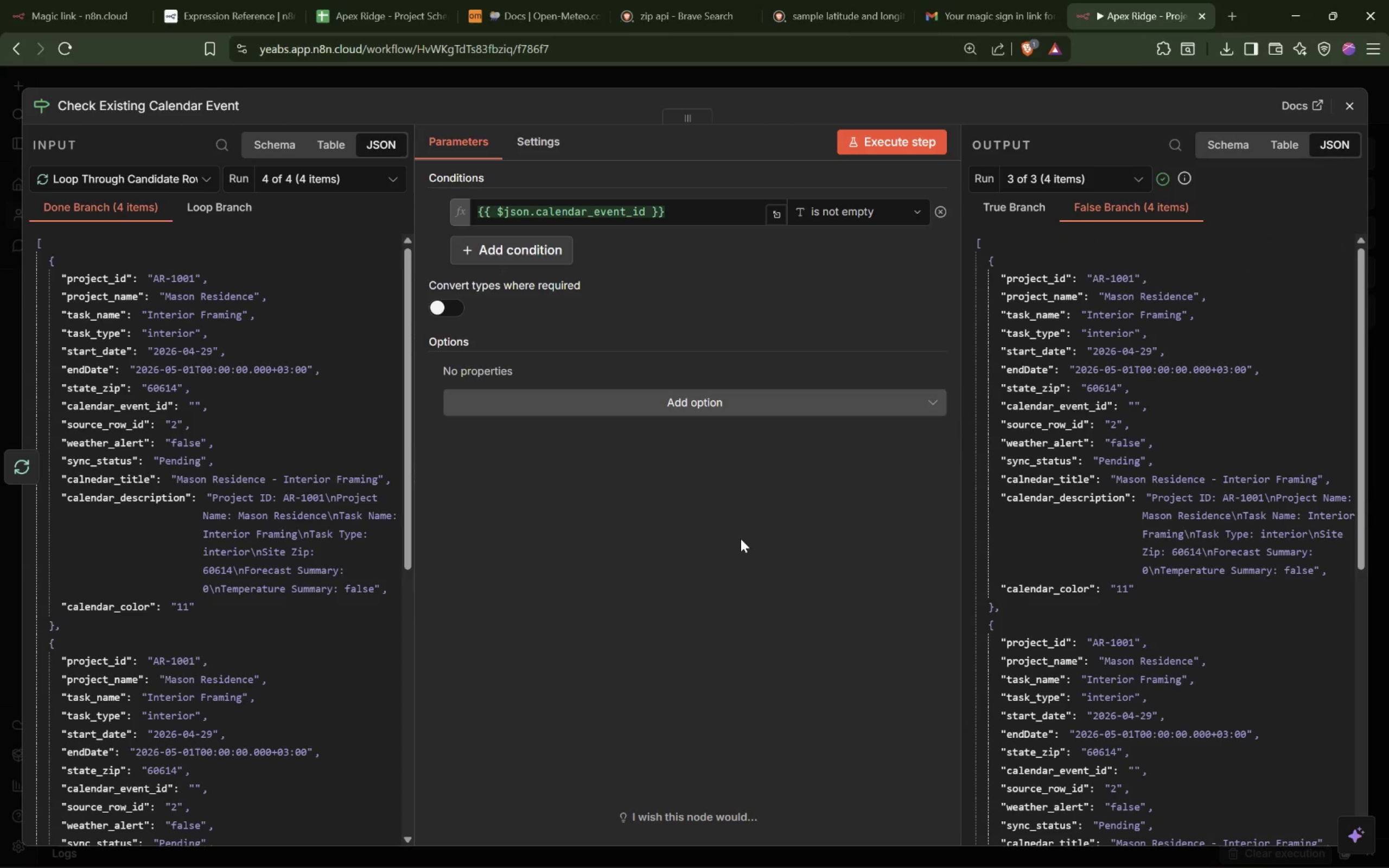 
wait(10.94)
 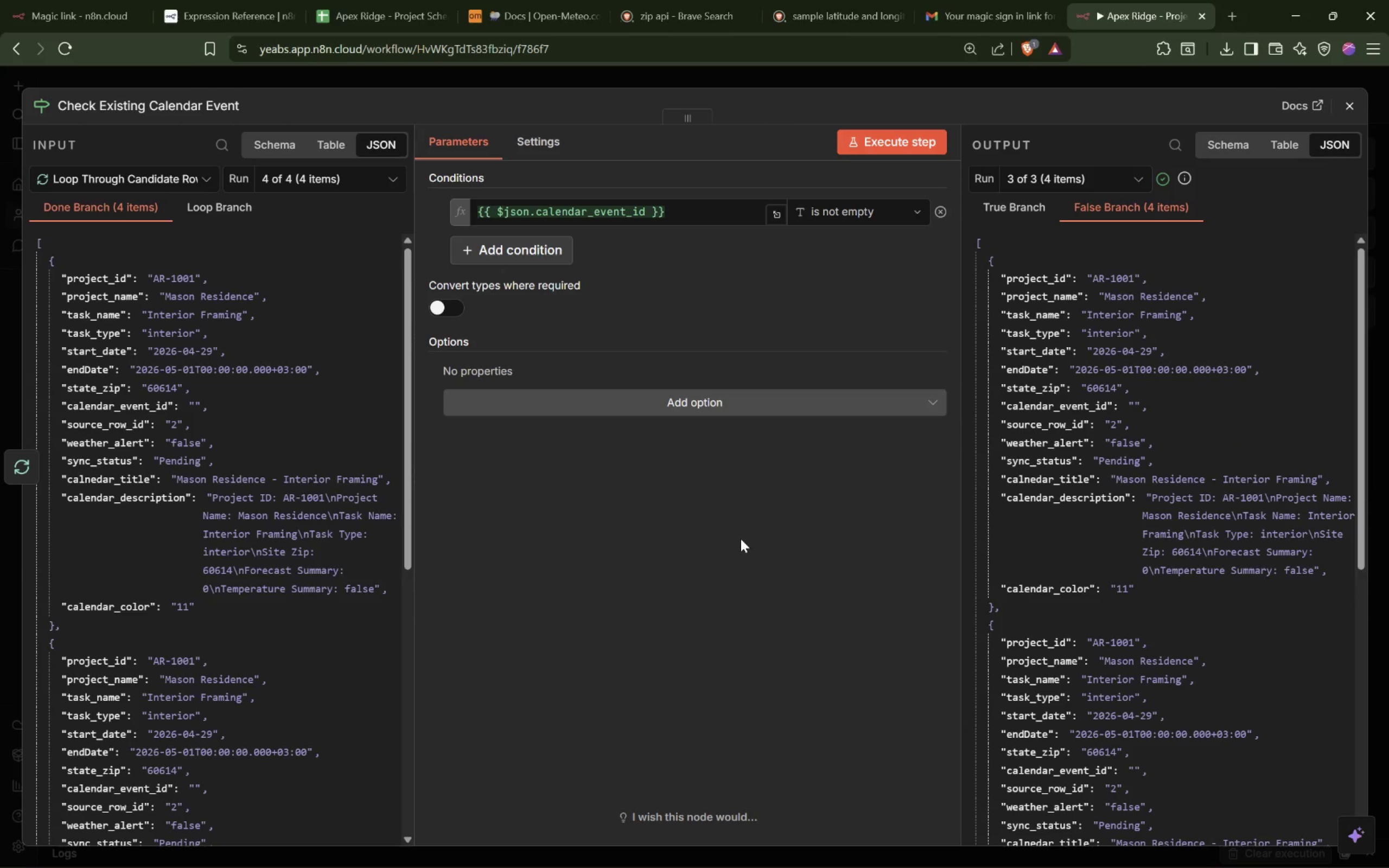 
left_click_drag(start_coordinate=[501, 310], to_coordinate=[545, 363])
 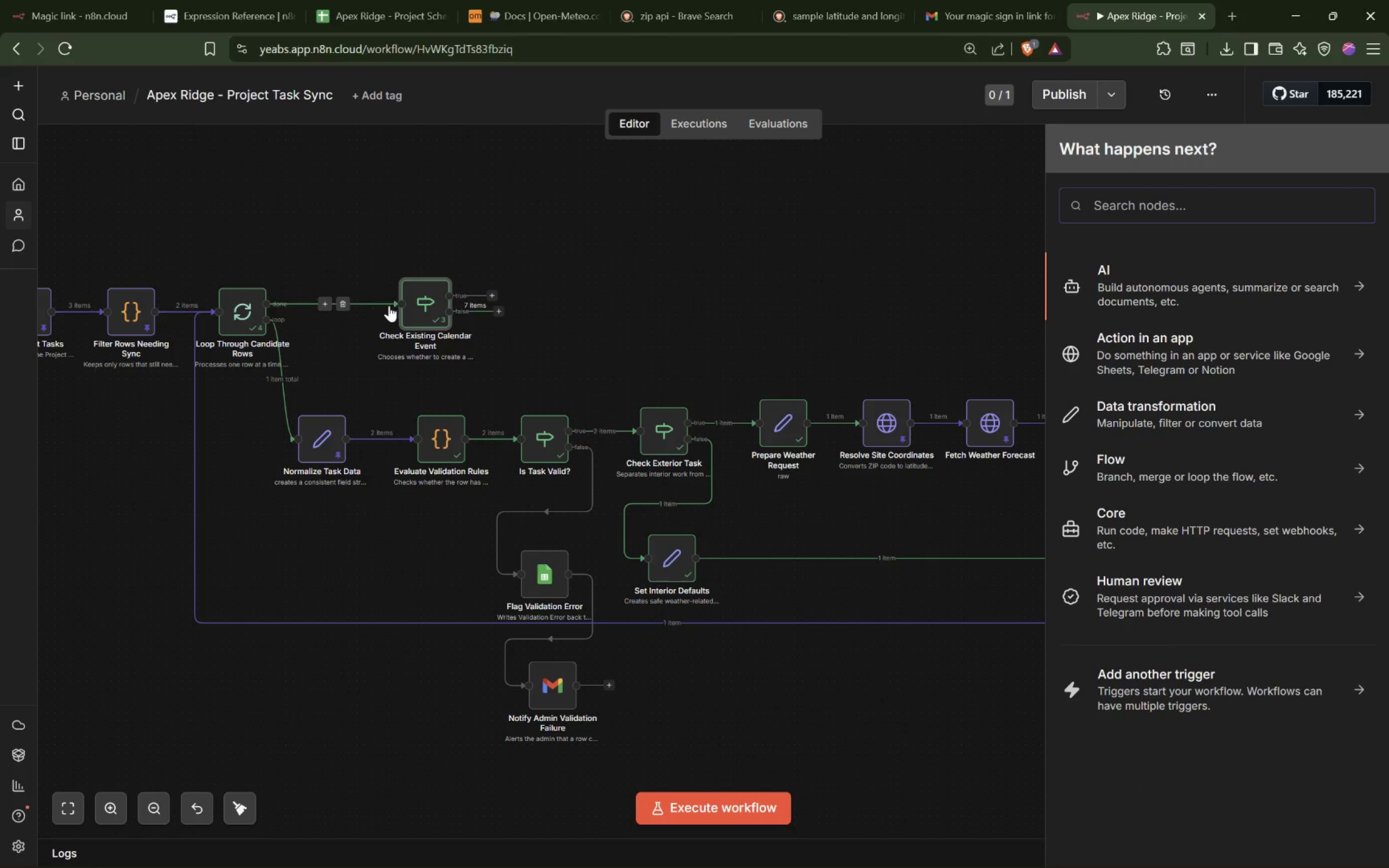 
left_click_drag(start_coordinate=[418, 305], to_coordinate=[399, 198])
 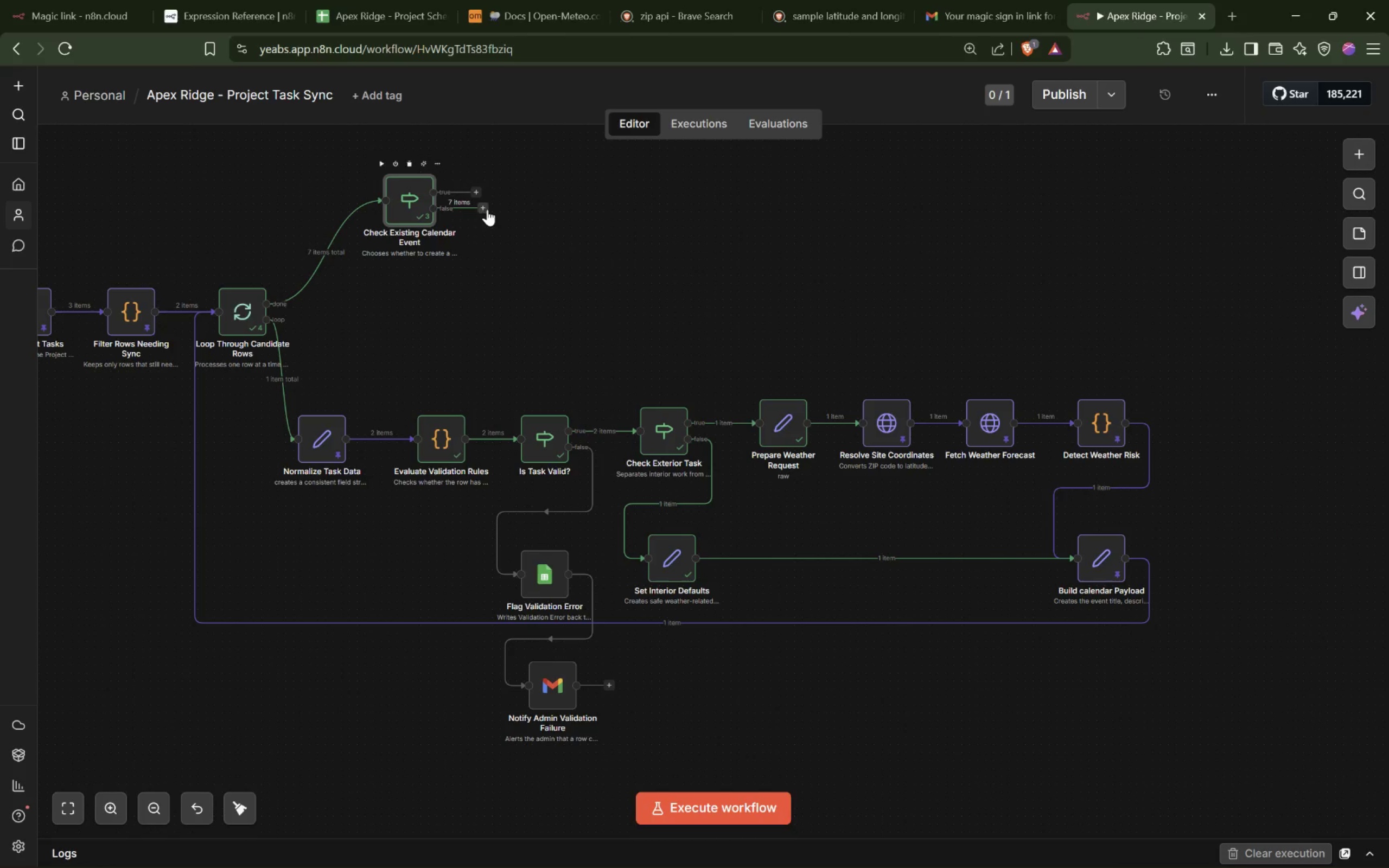 
left_click_drag(start_coordinate=[485, 209], to_coordinate=[495, 278])
 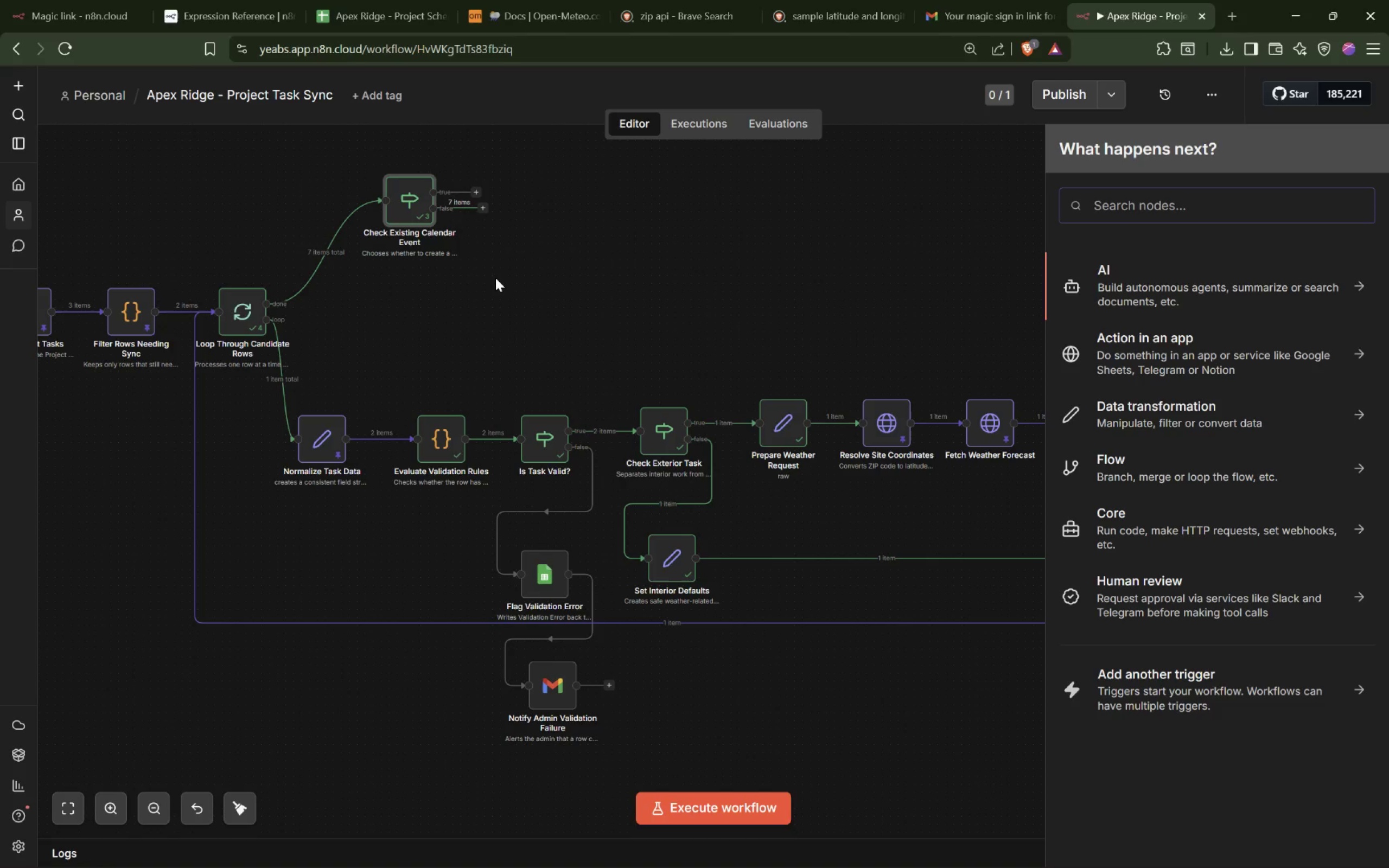 
wait(5.38)
 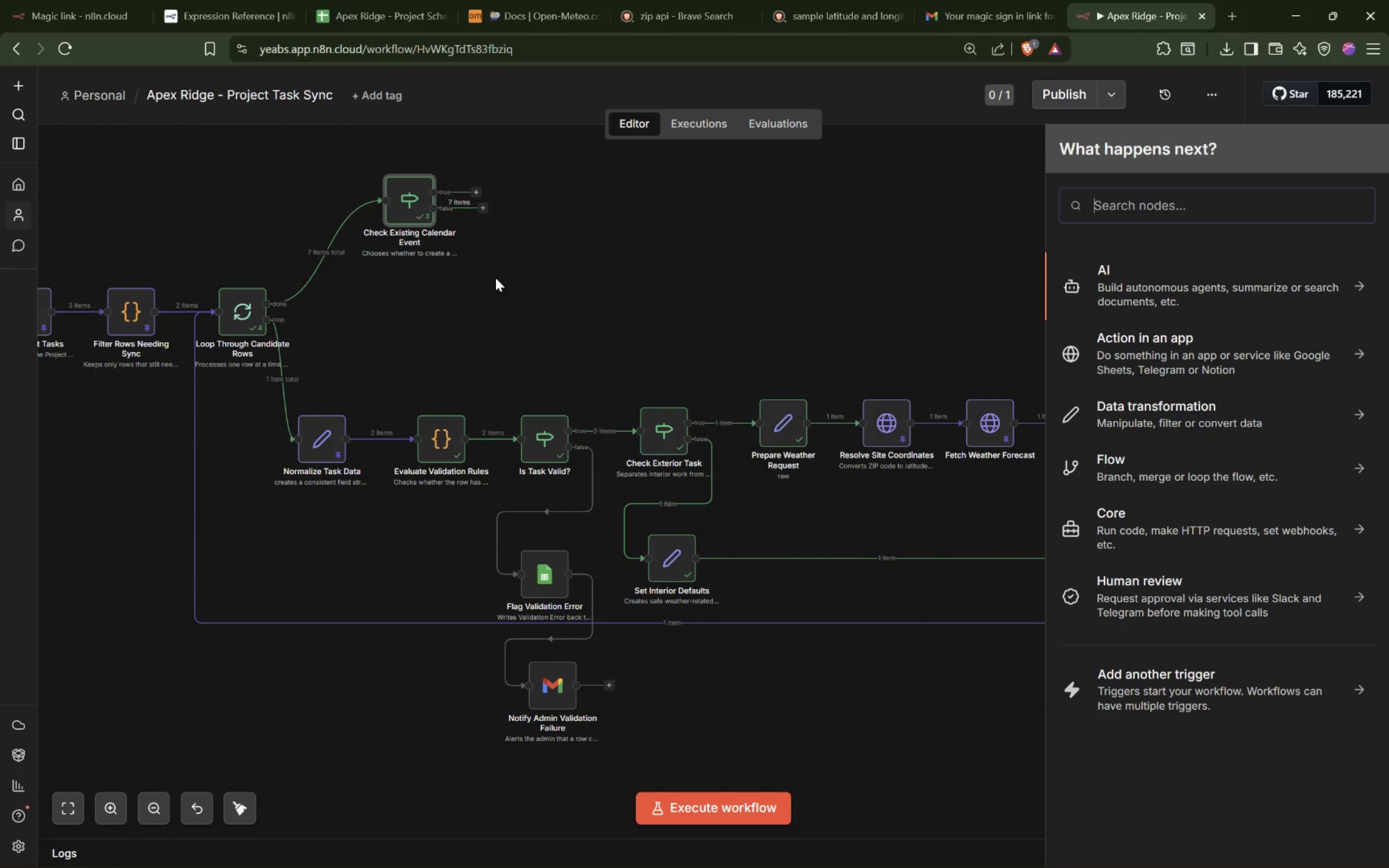 
type(Calendary)
key(Backspace)
 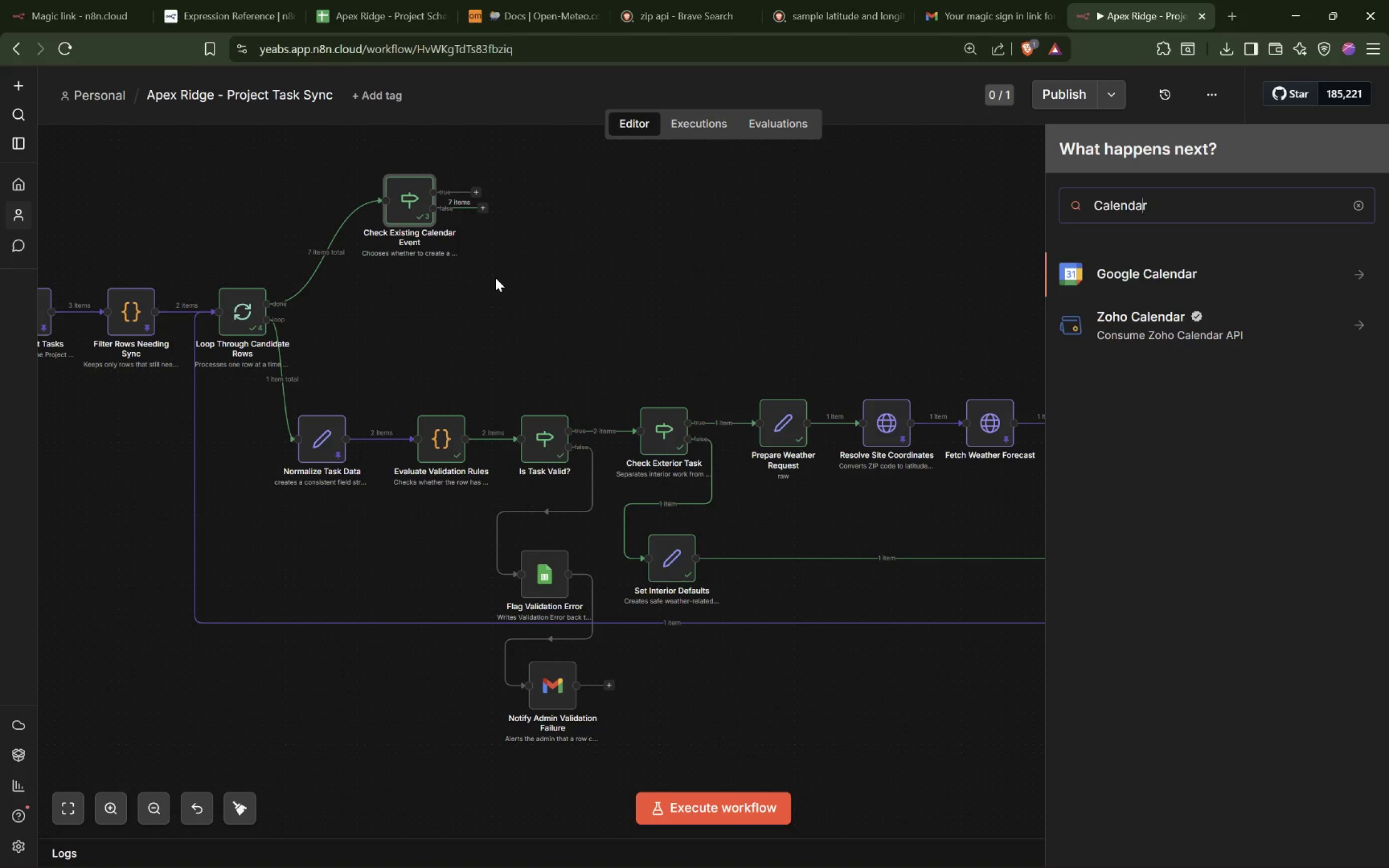 
key(ArrowLeft)
 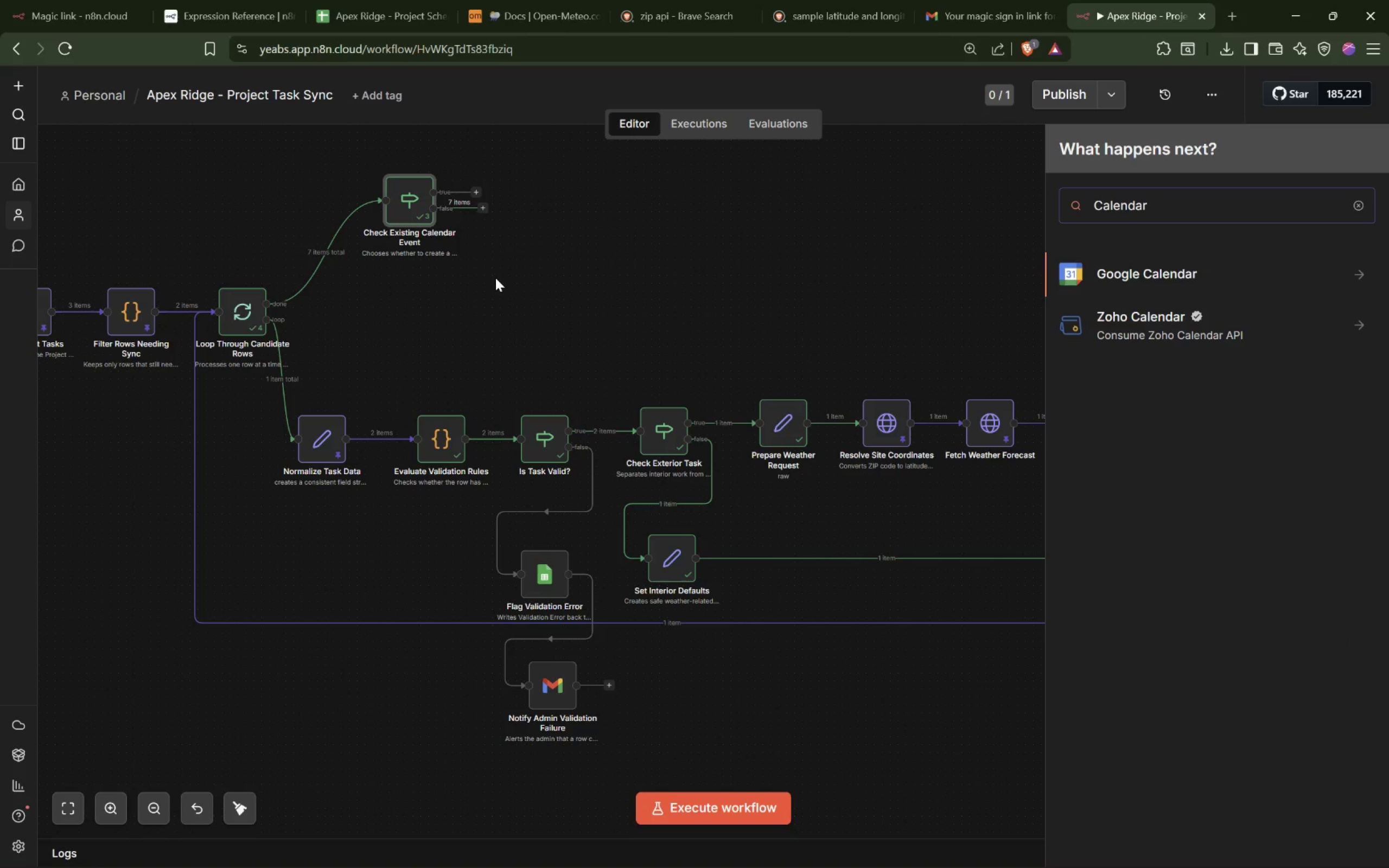 
key(Enter)
 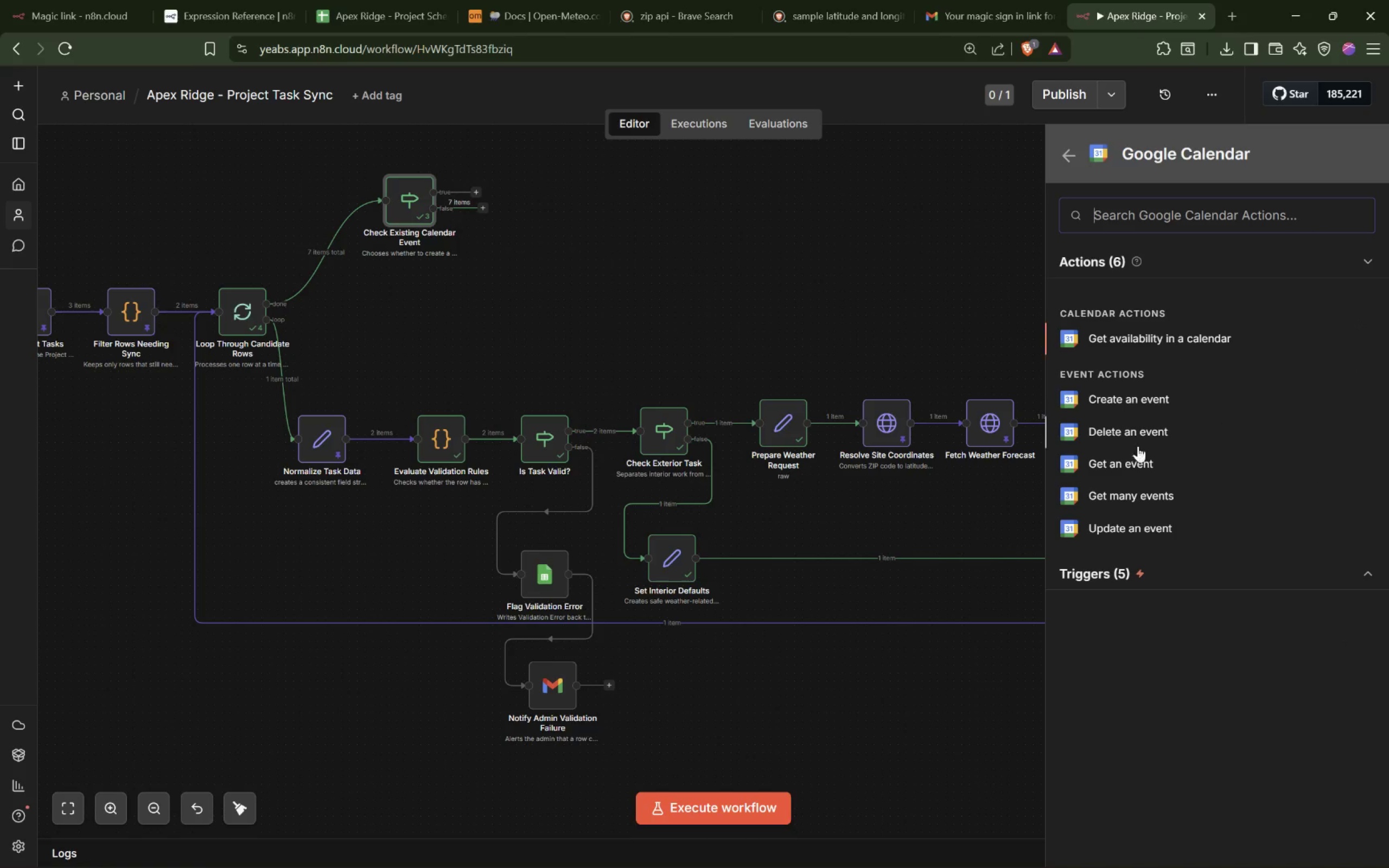 
left_click([1145, 399])
 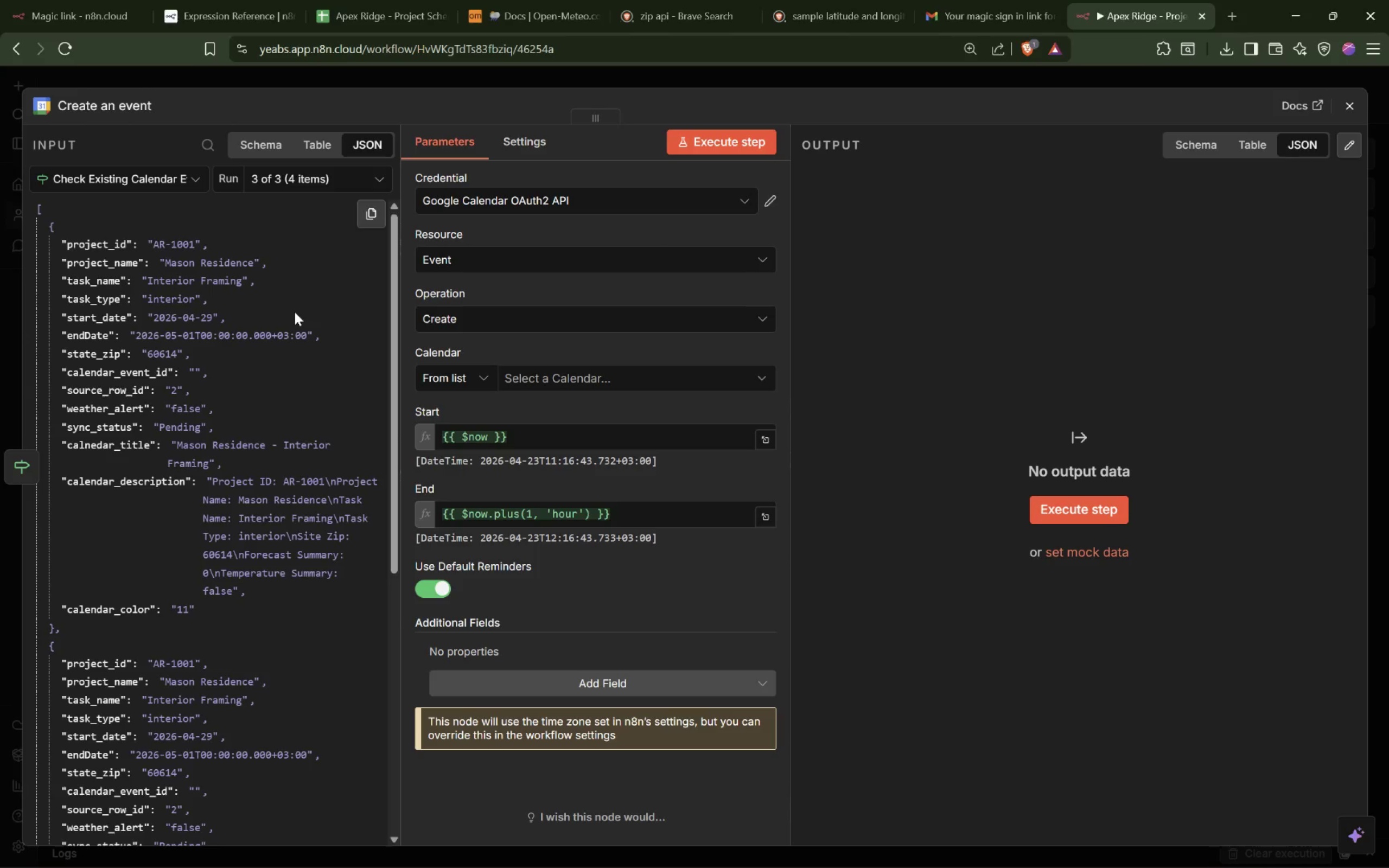 
wait(5.48)
 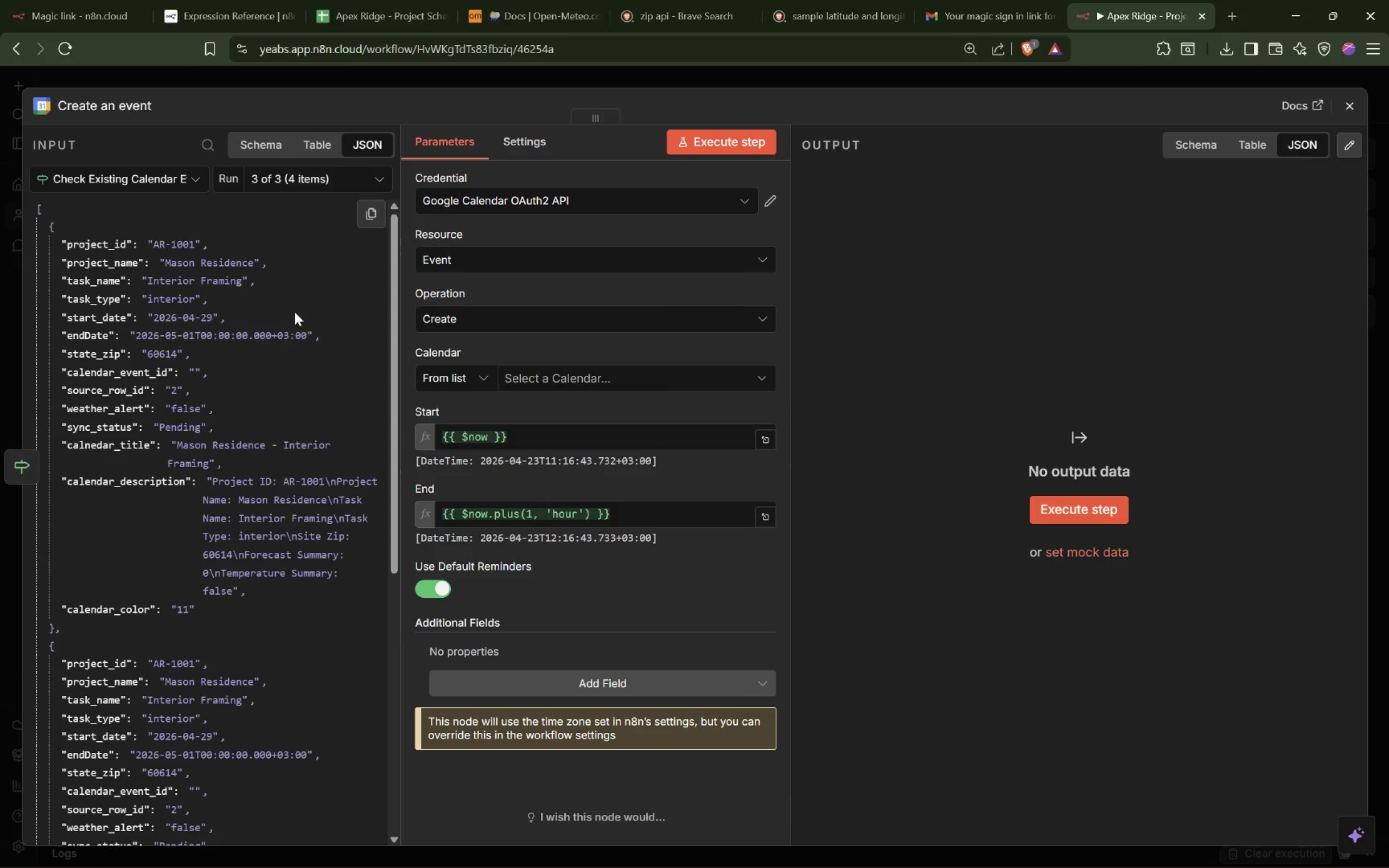 
left_click([530, 144])
 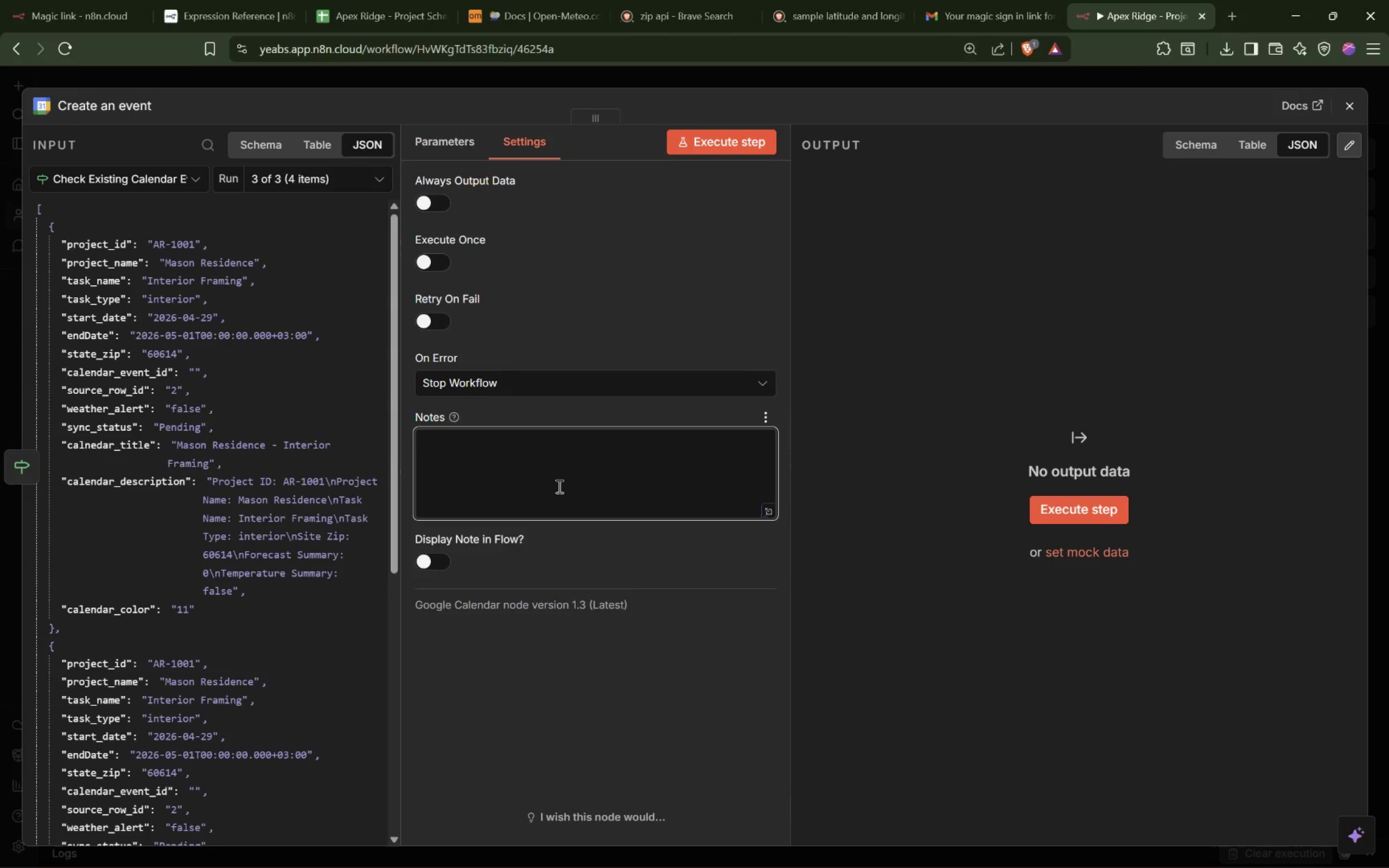 
type(creates a new all-day event for the task)
 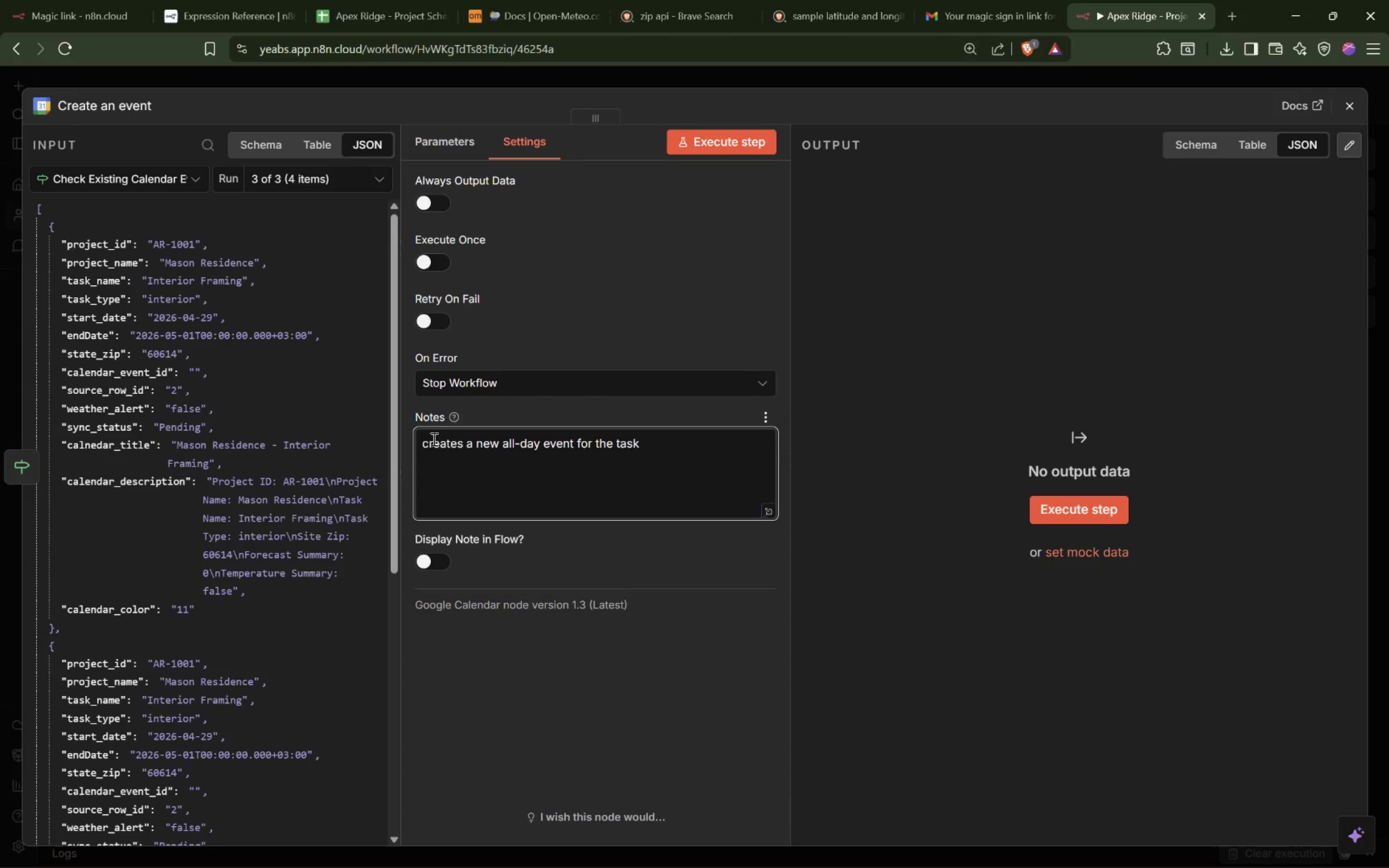 
left_click([425, 439])
 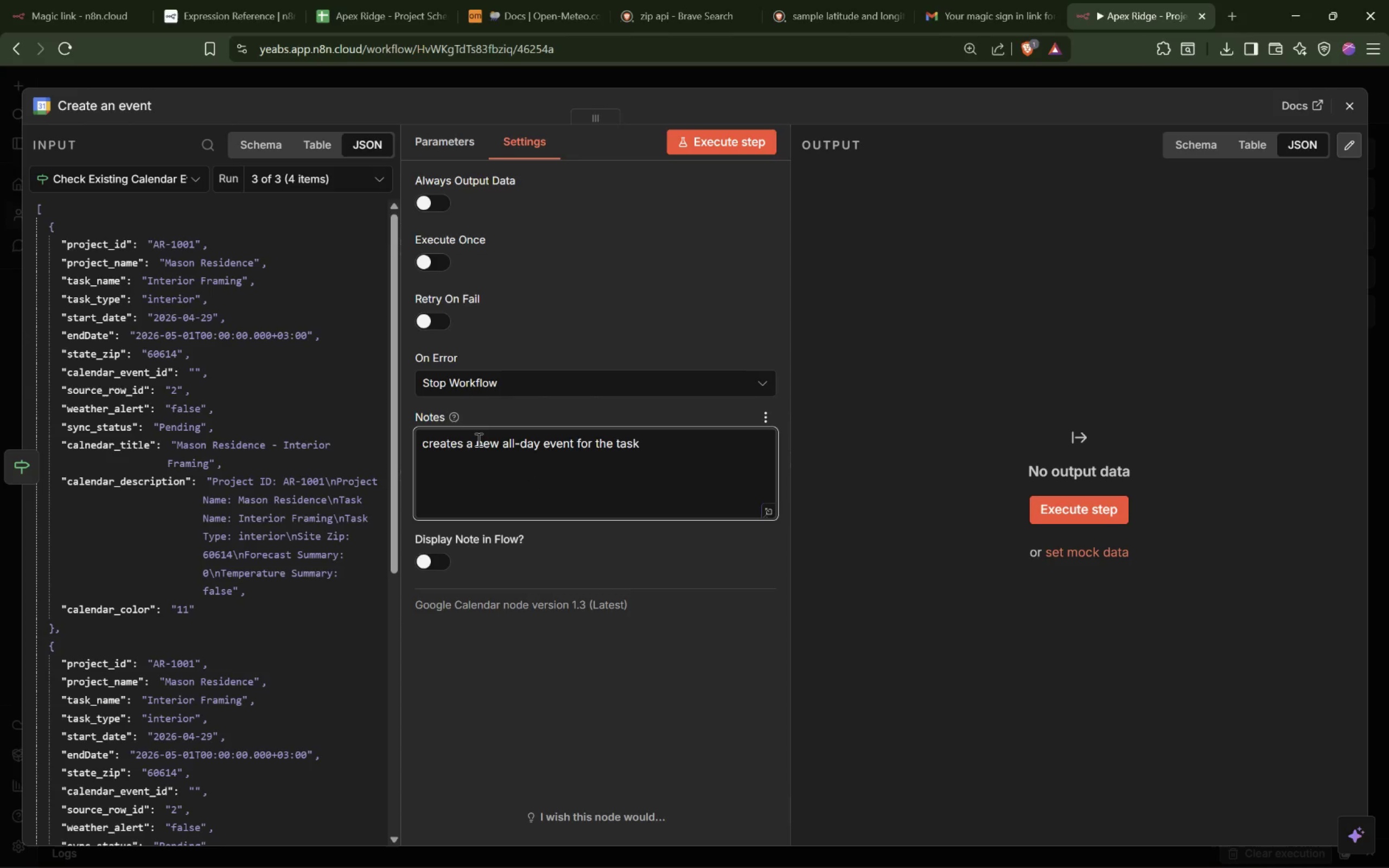 
key(Delete)
 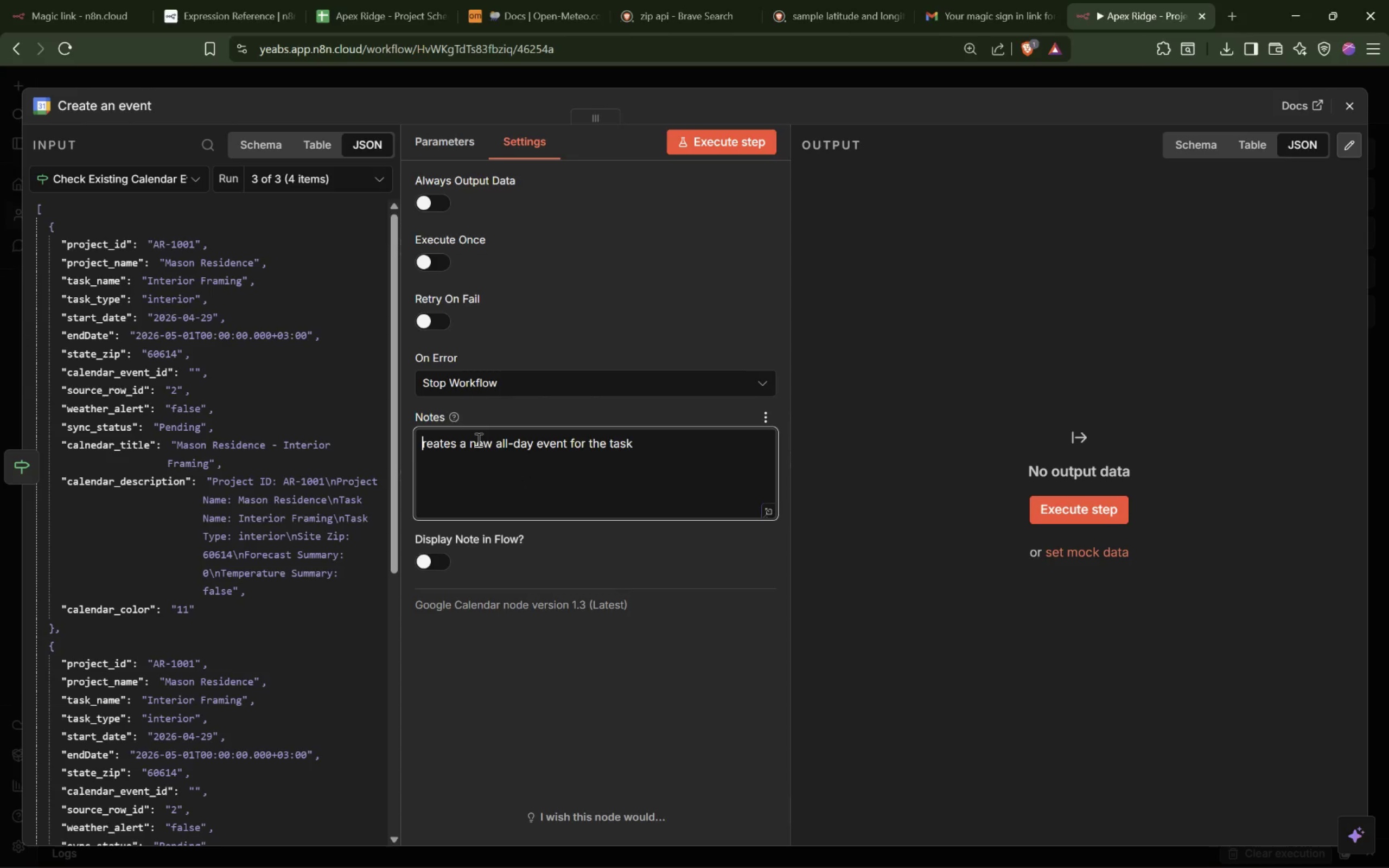 
key(Shift+ShiftRight)
 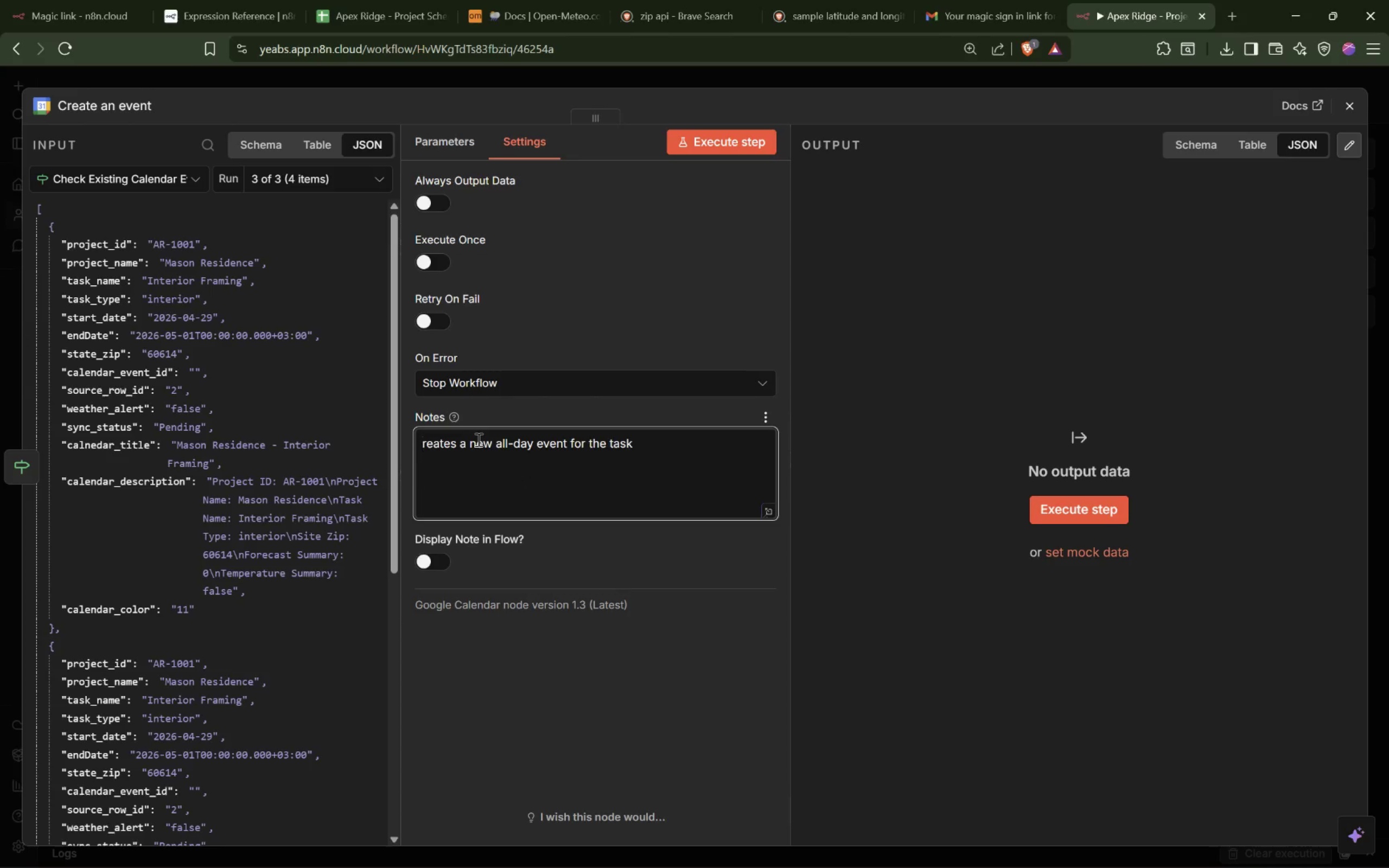 
key(Shift+C)
 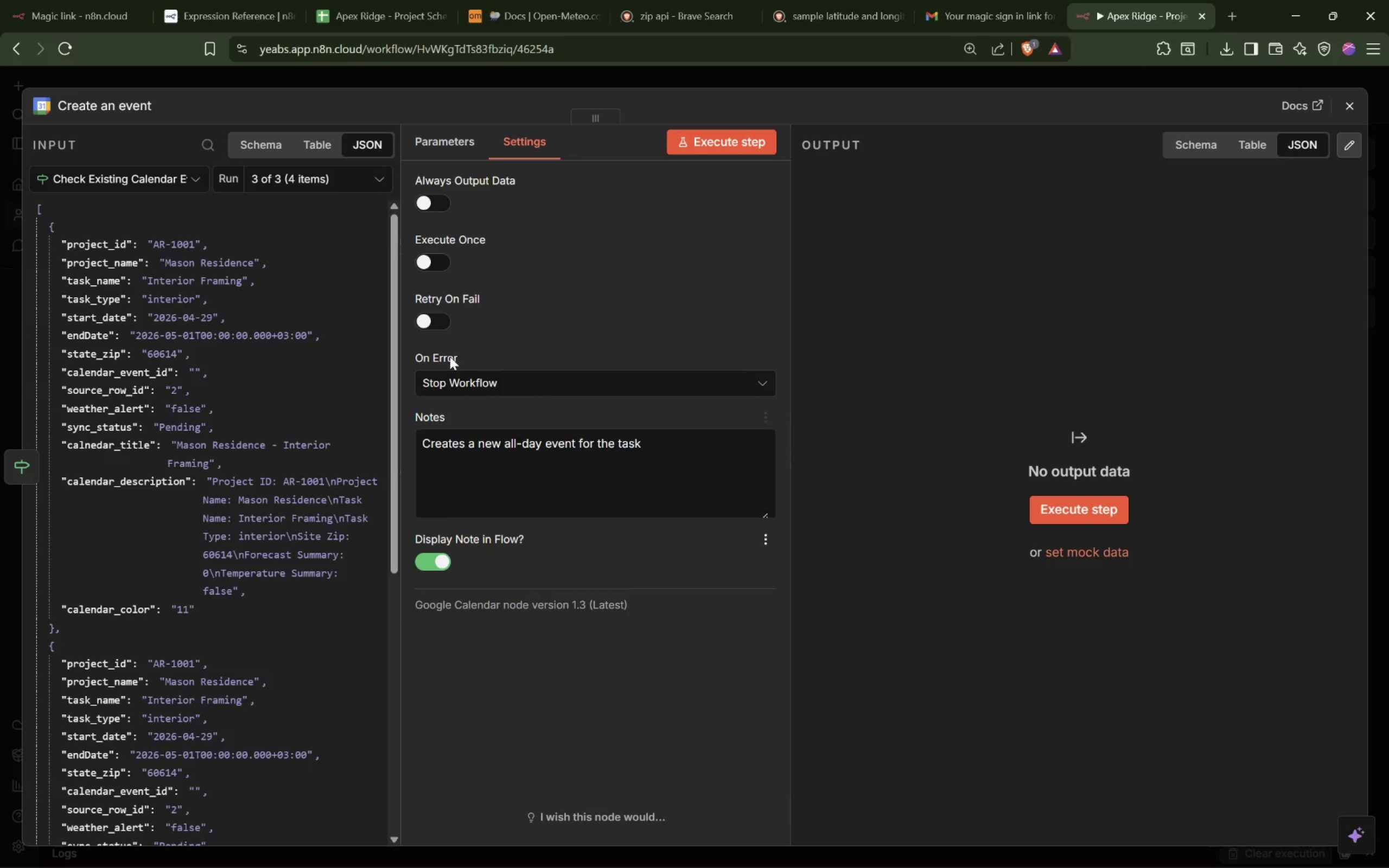 
left_click([440, 142])
 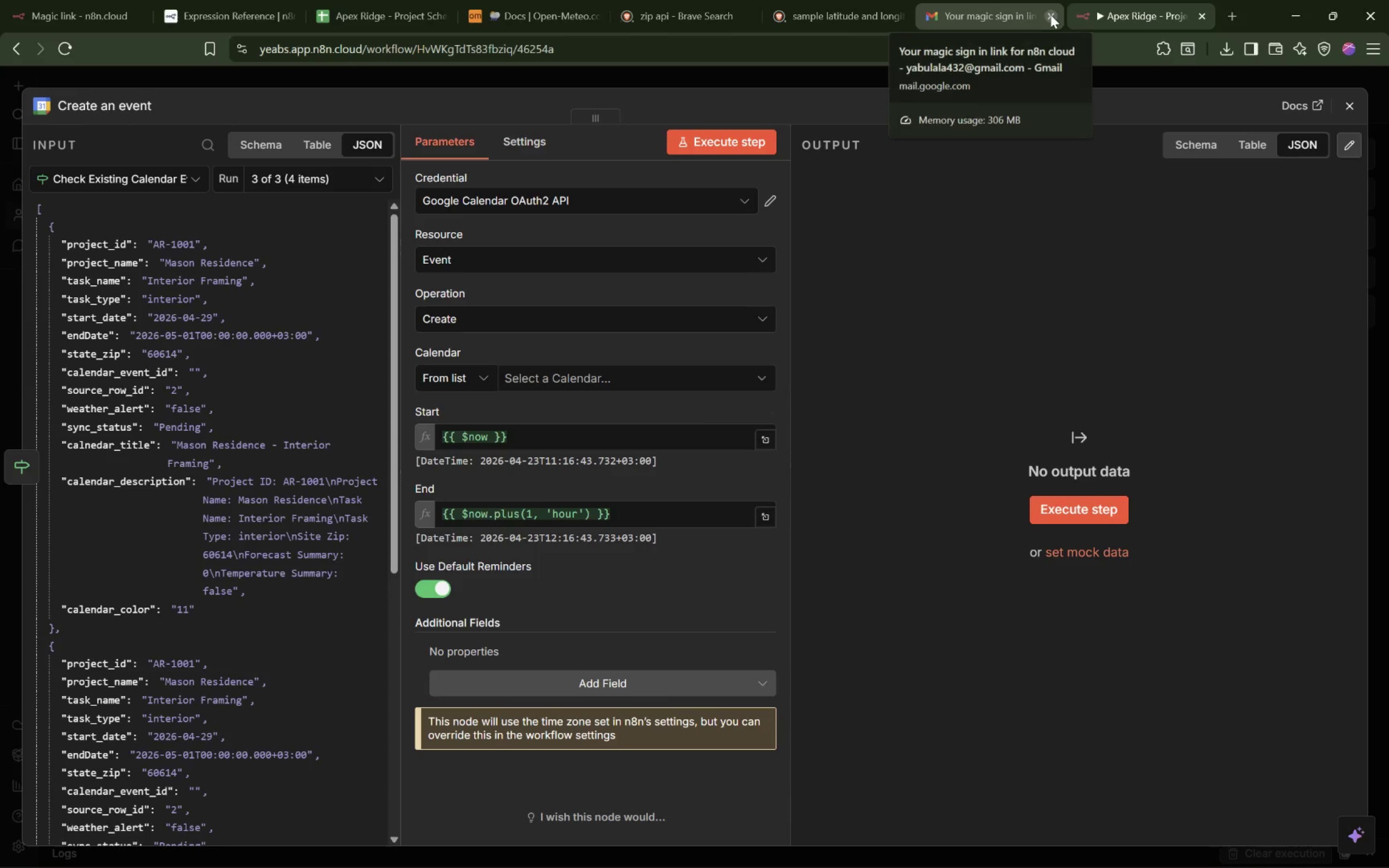 
left_click([1050, 15])
 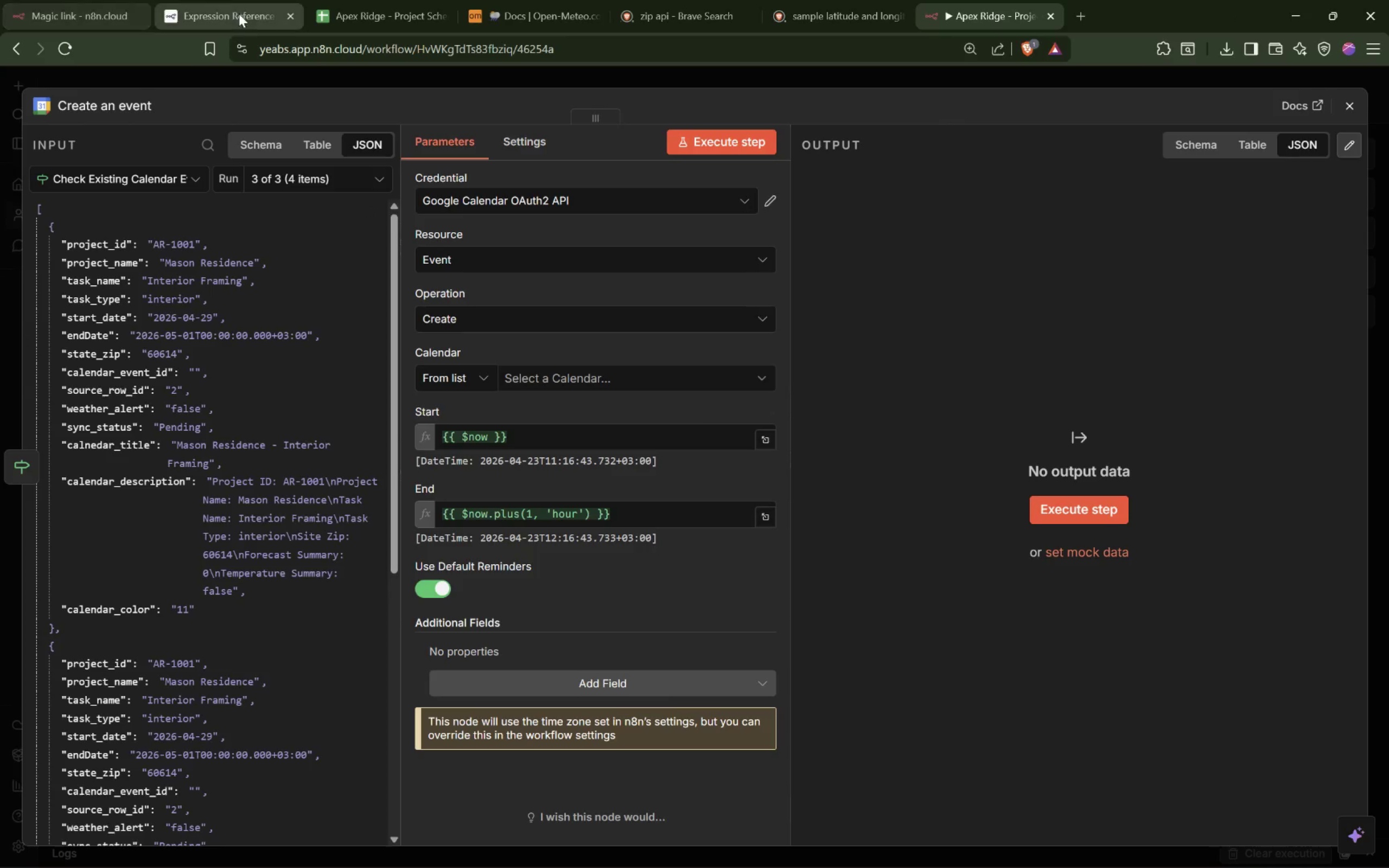 
left_click([293, 18])
 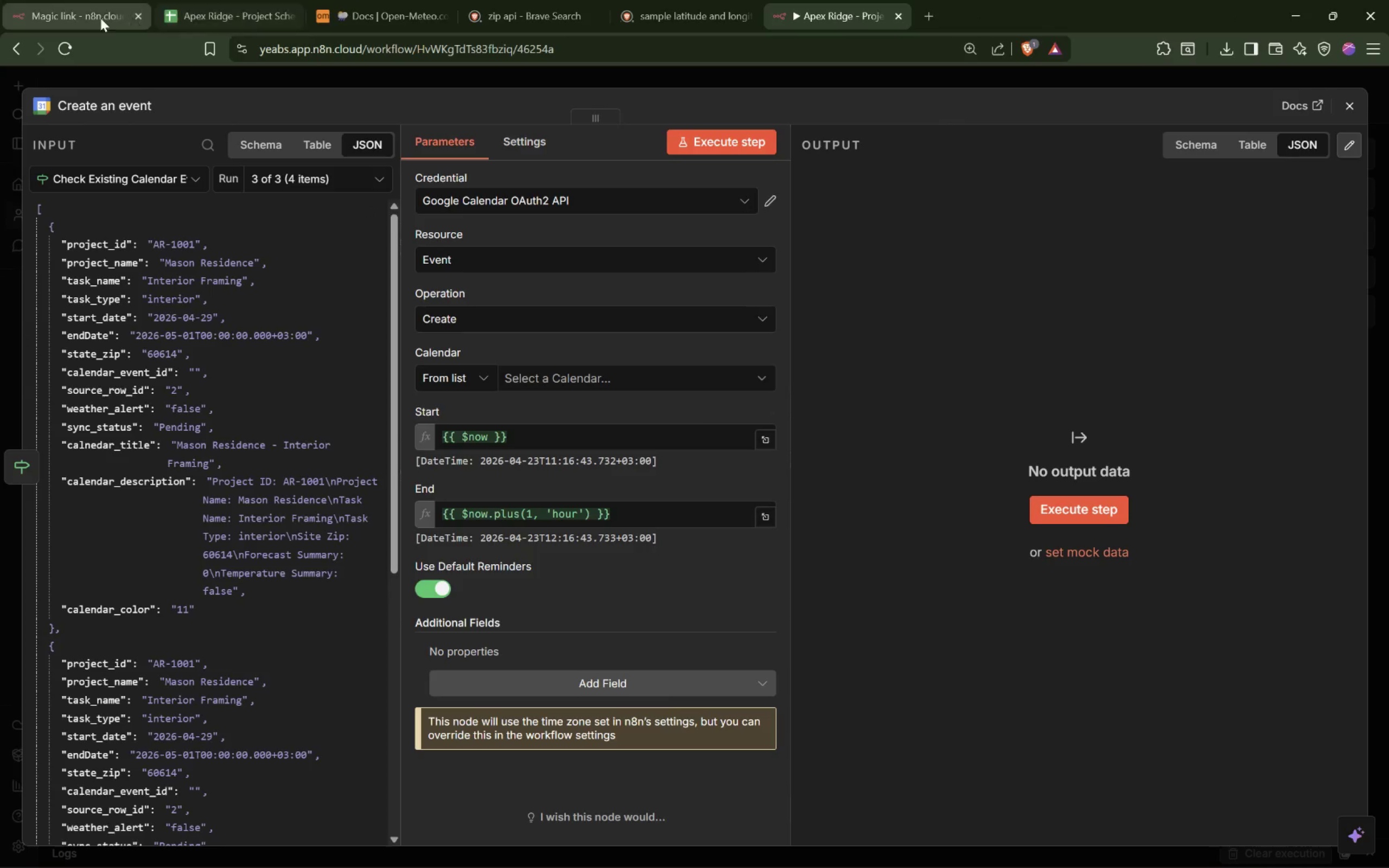 
left_click([95, 17])
 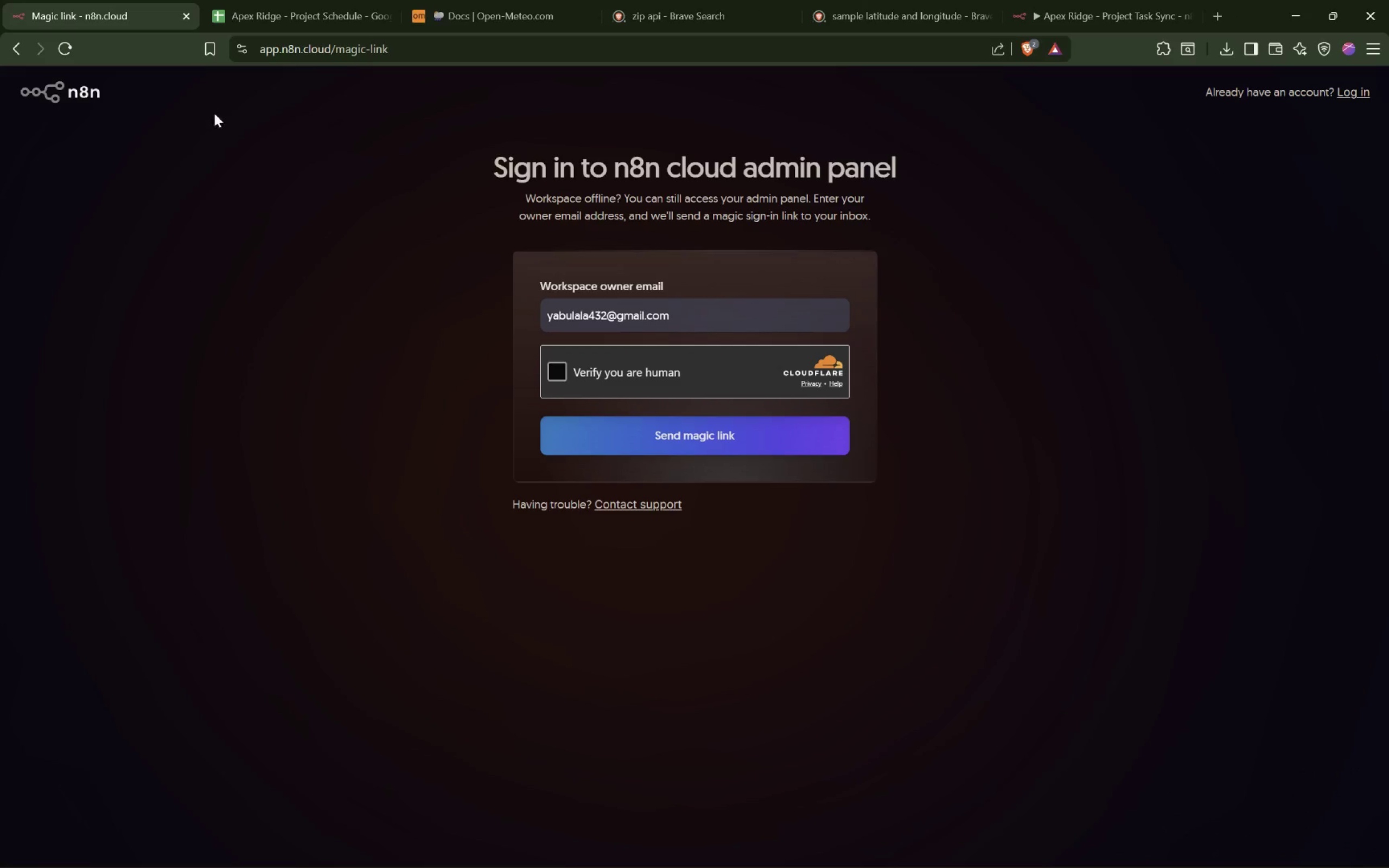 
left_click([191, 16])
 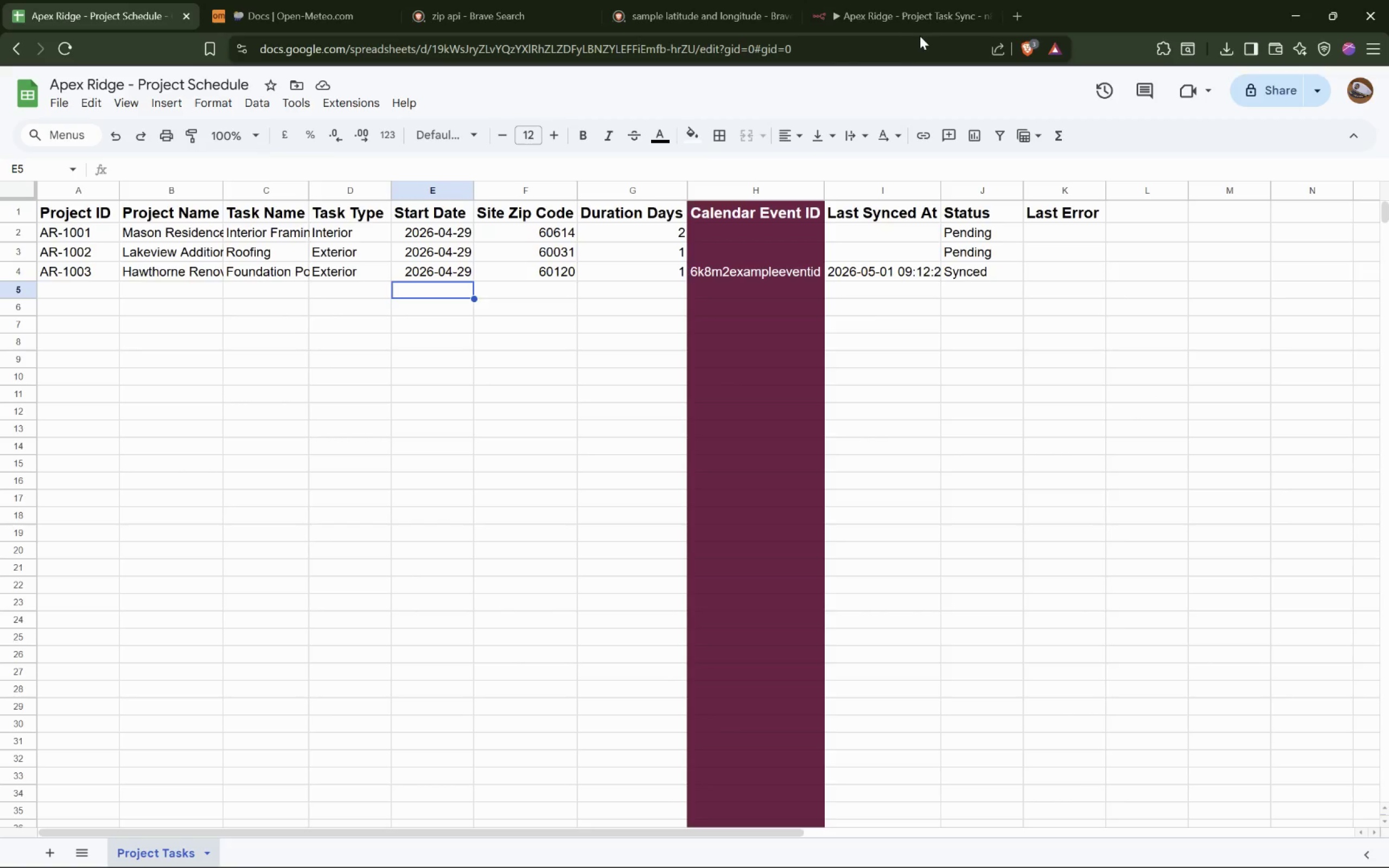 
left_click_drag(start_coordinate=[925, 20], to_coordinate=[67, 11])
 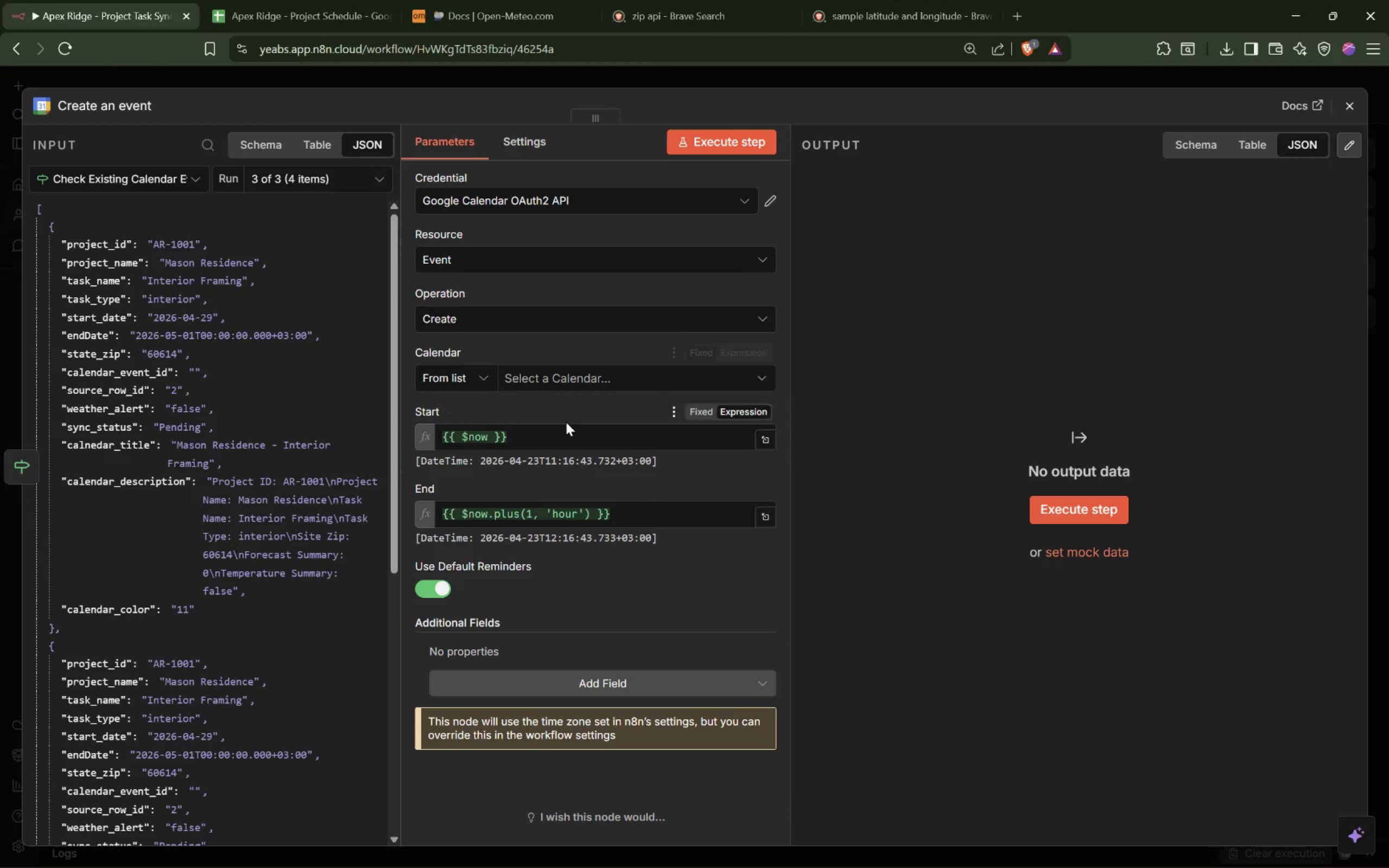 
scroll: coordinate [595, 413], scroll_direction: down, amount: 3.0
 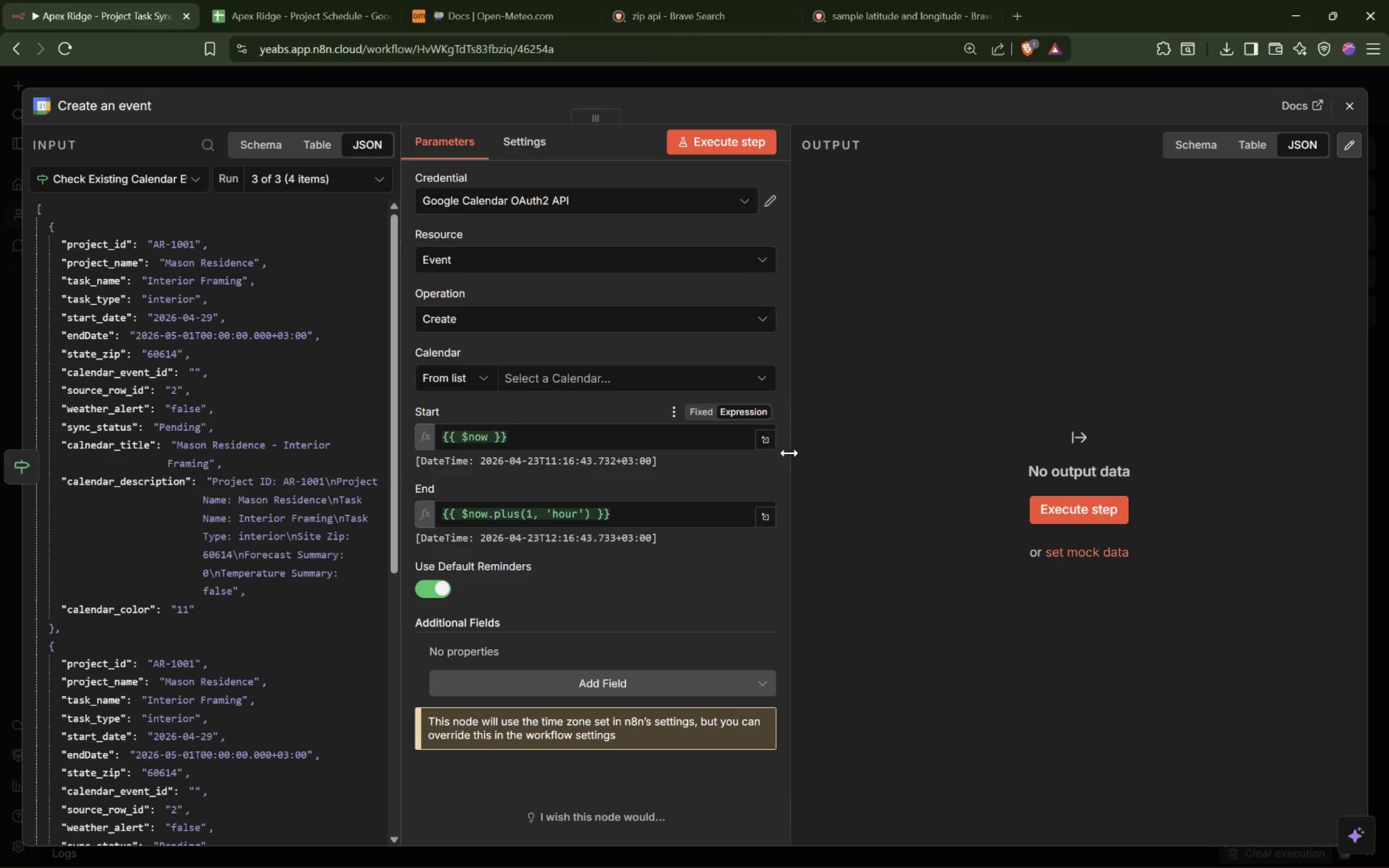 
left_click_drag(start_coordinate=[791, 453], to_coordinate=[970, 455])
 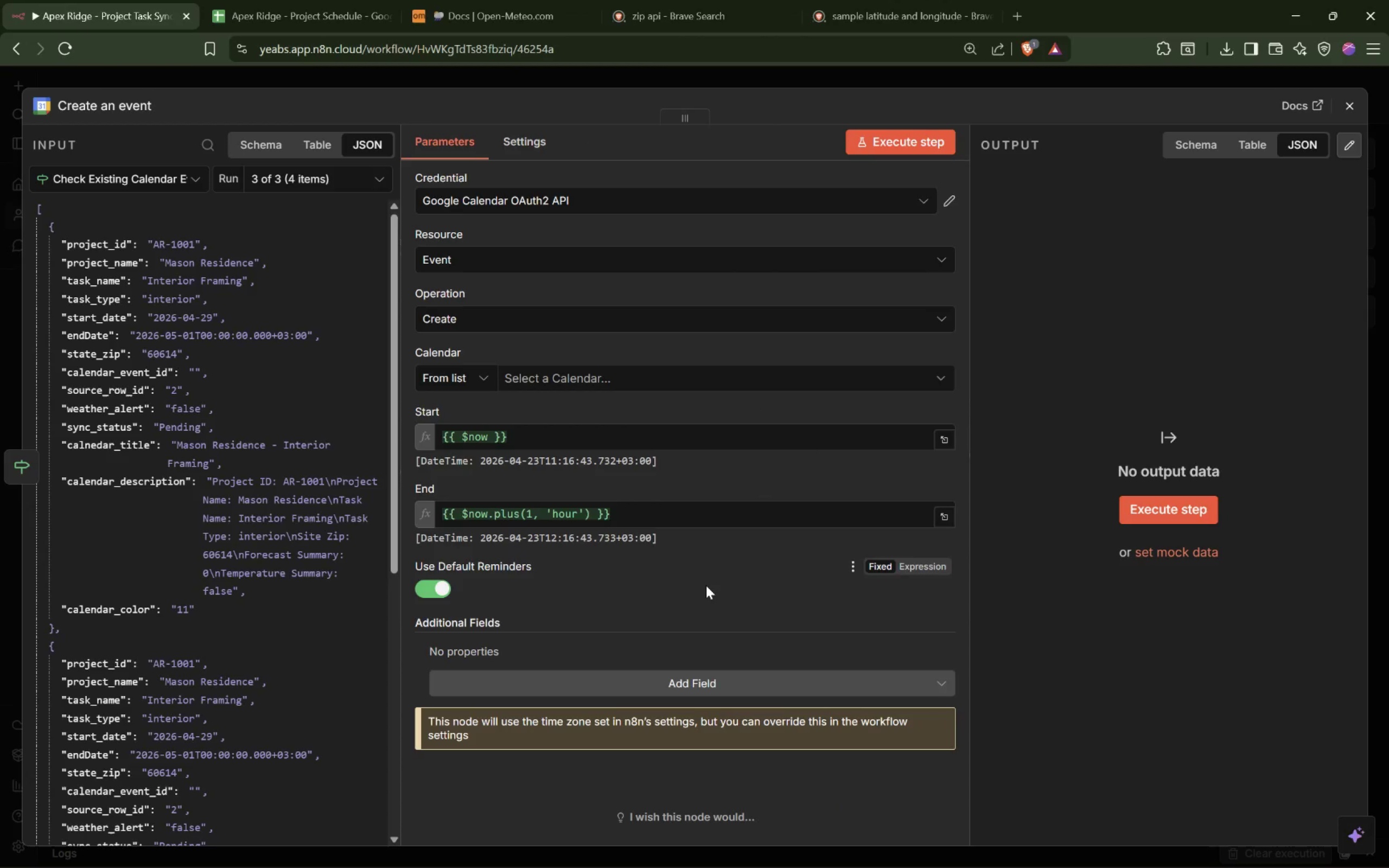 
wait(10.07)
 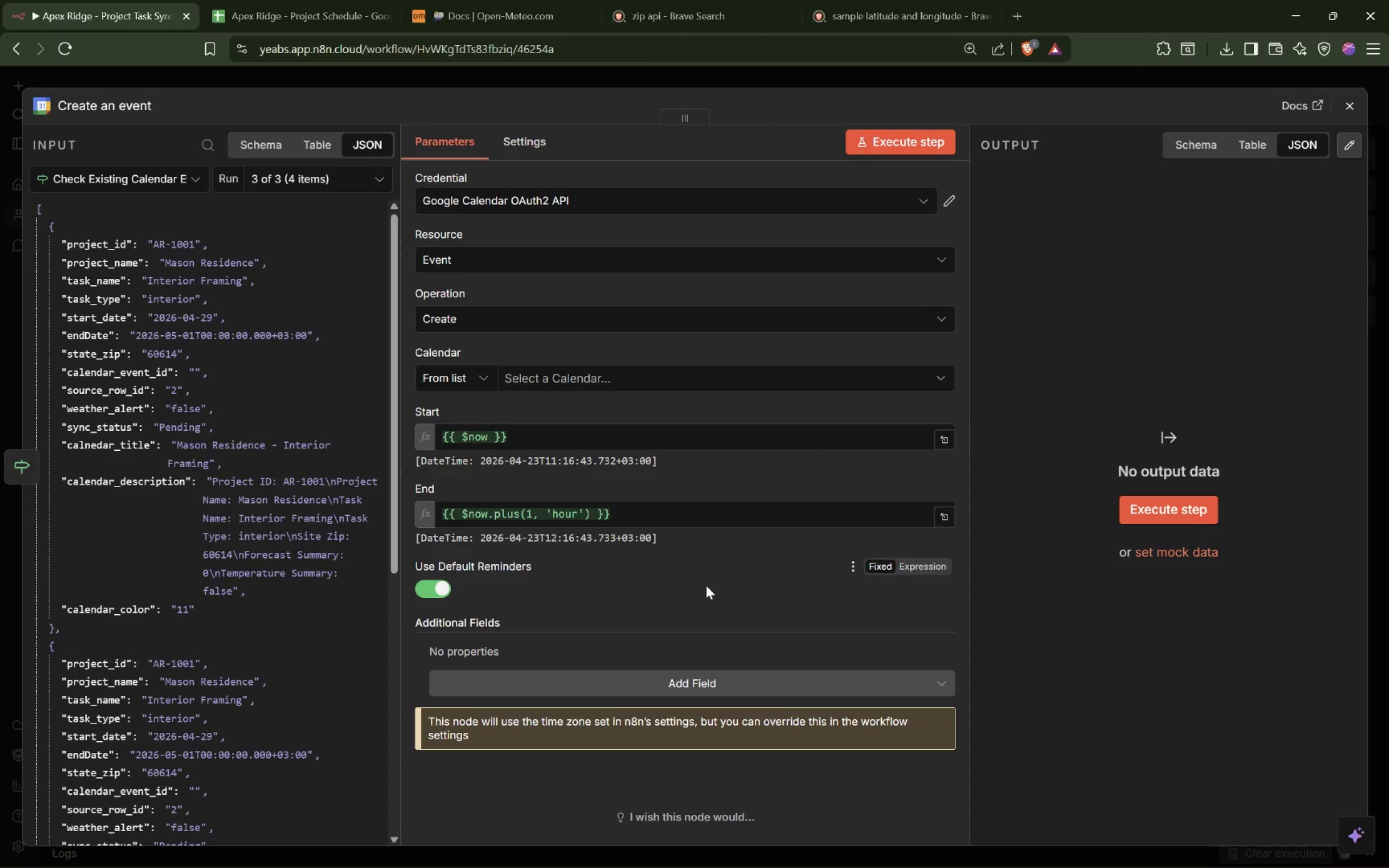 
type(Create a)
key(Backspace)
type(Calendar Event)
 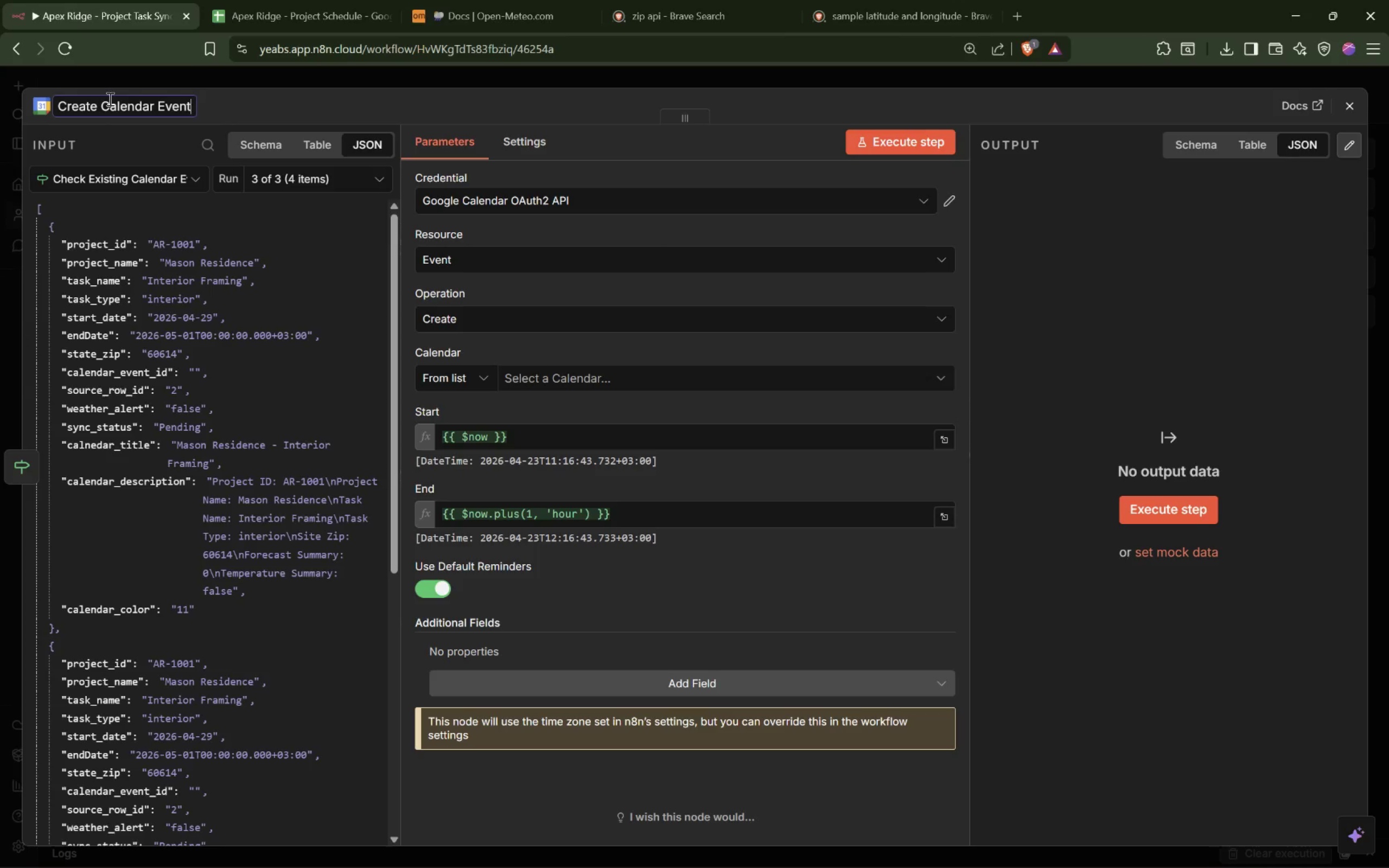 
key(Enter)
 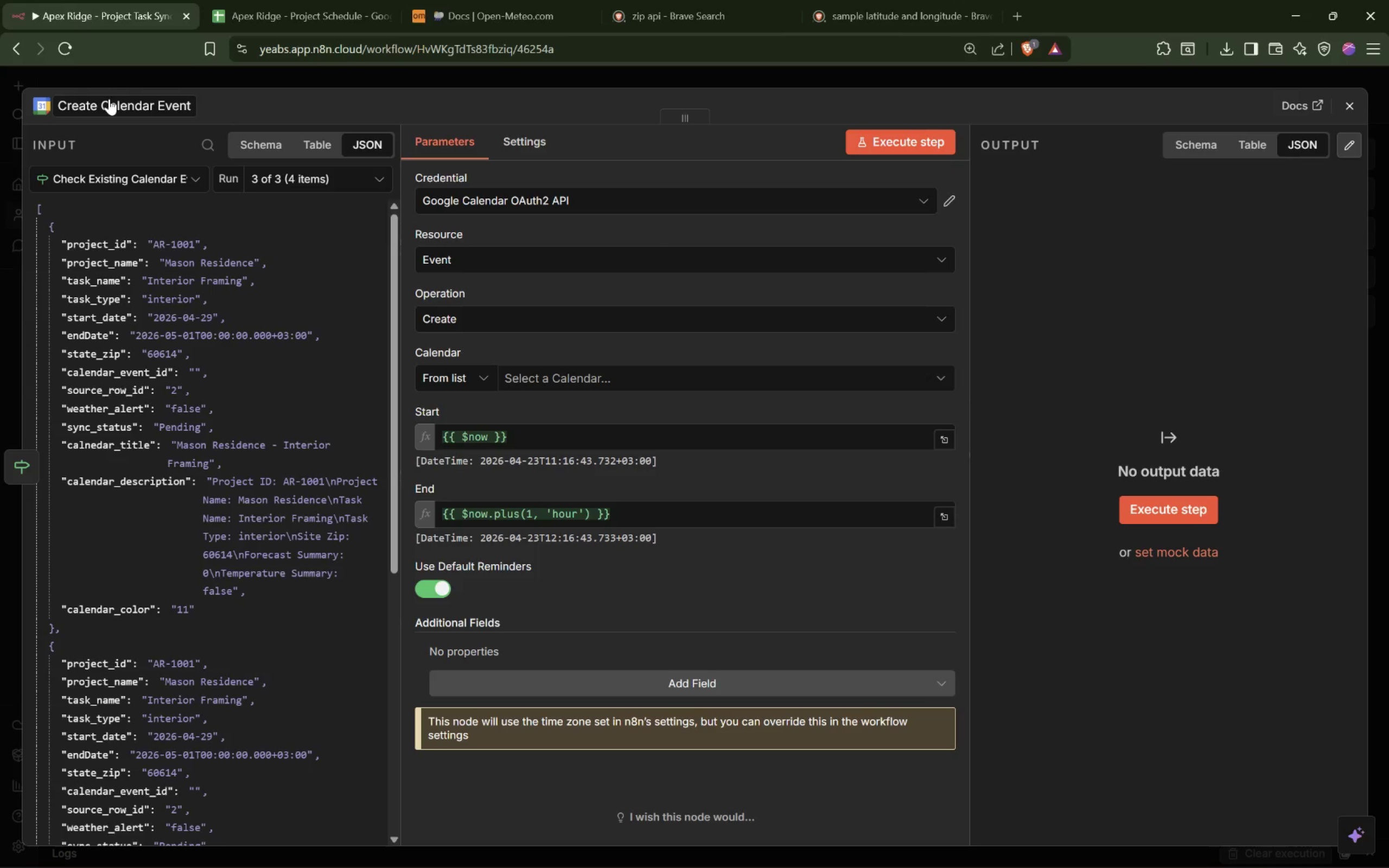 
wait(6.1)
 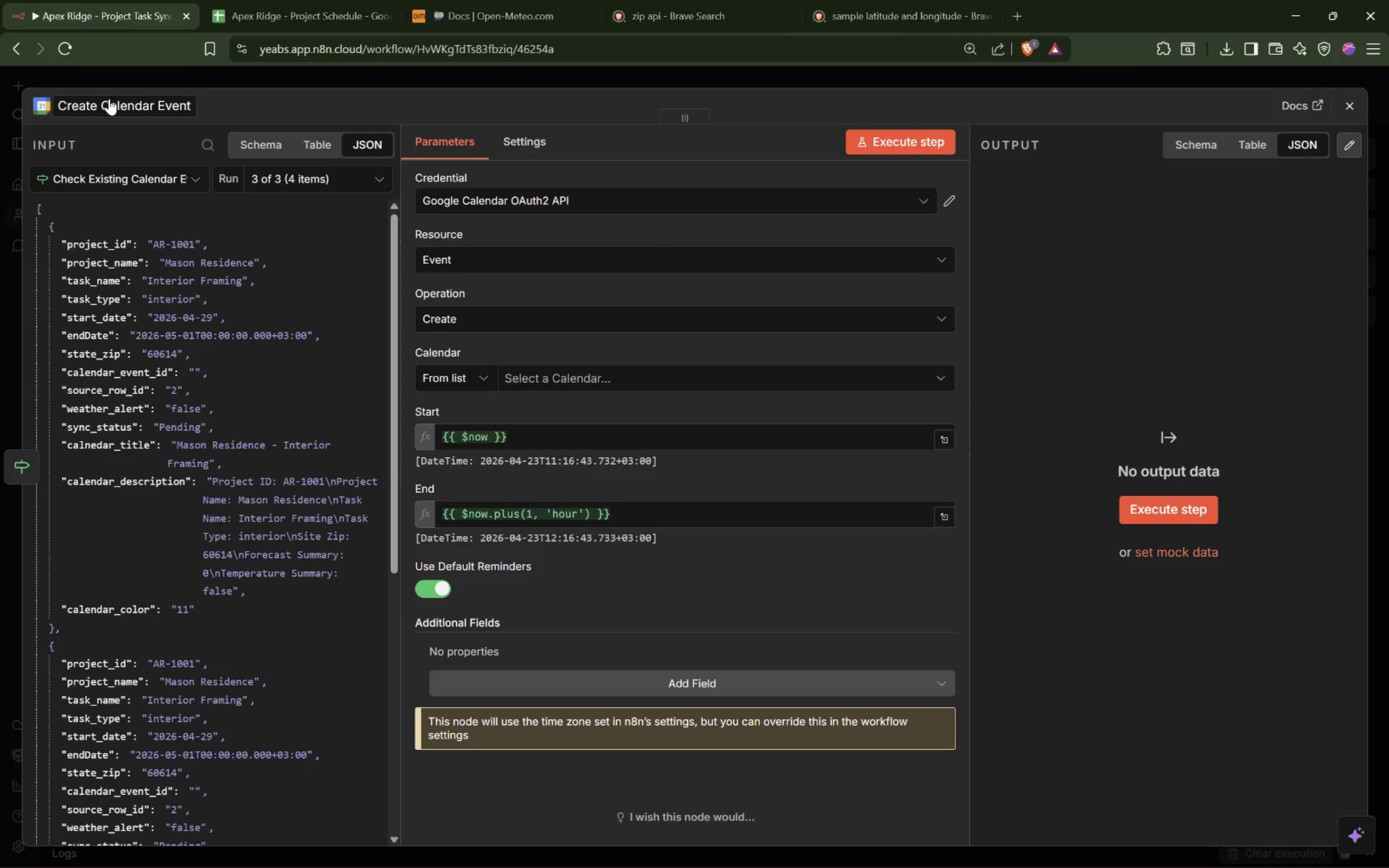 
left_click([617, 202])
 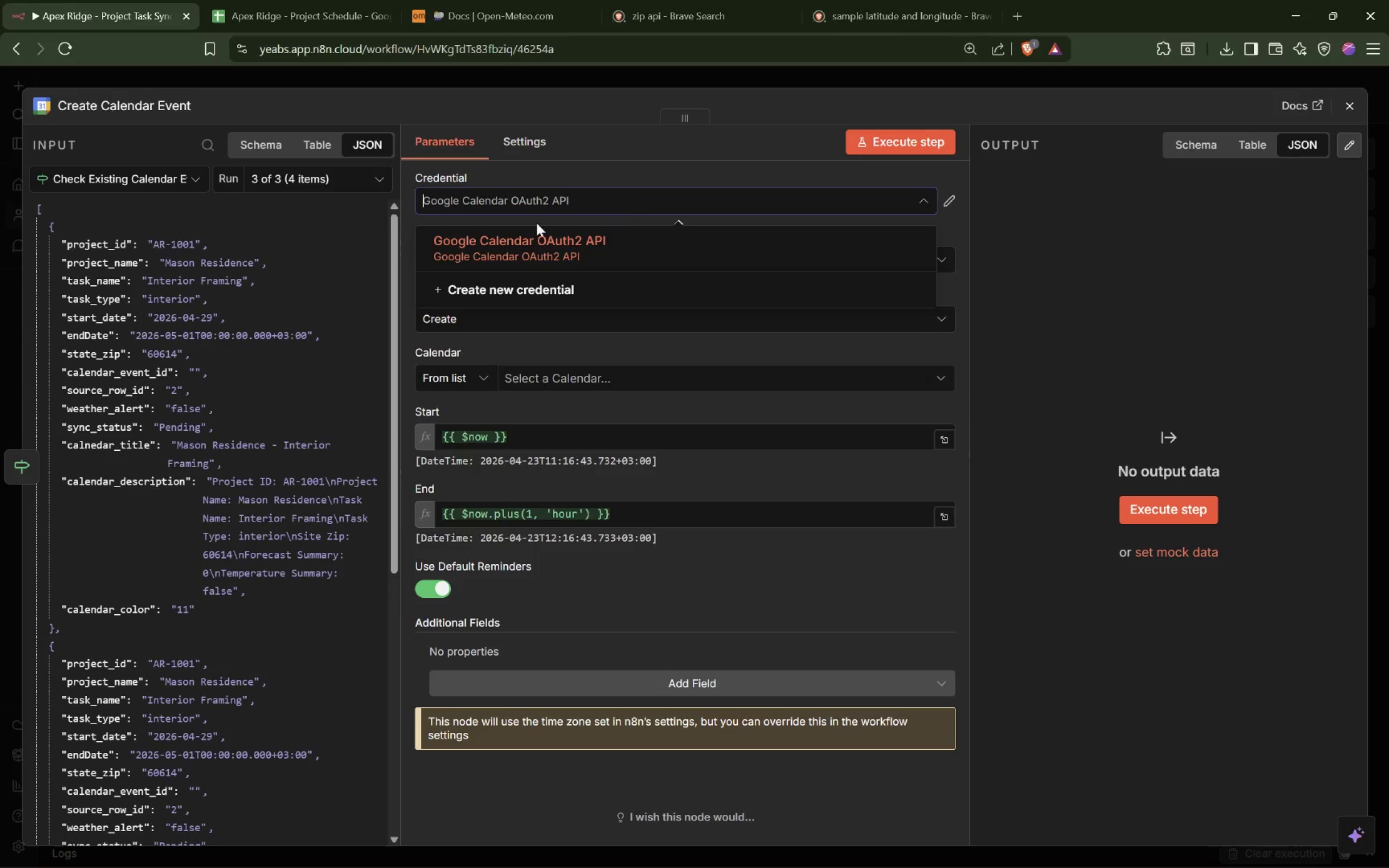 
left_click([547, 231])
 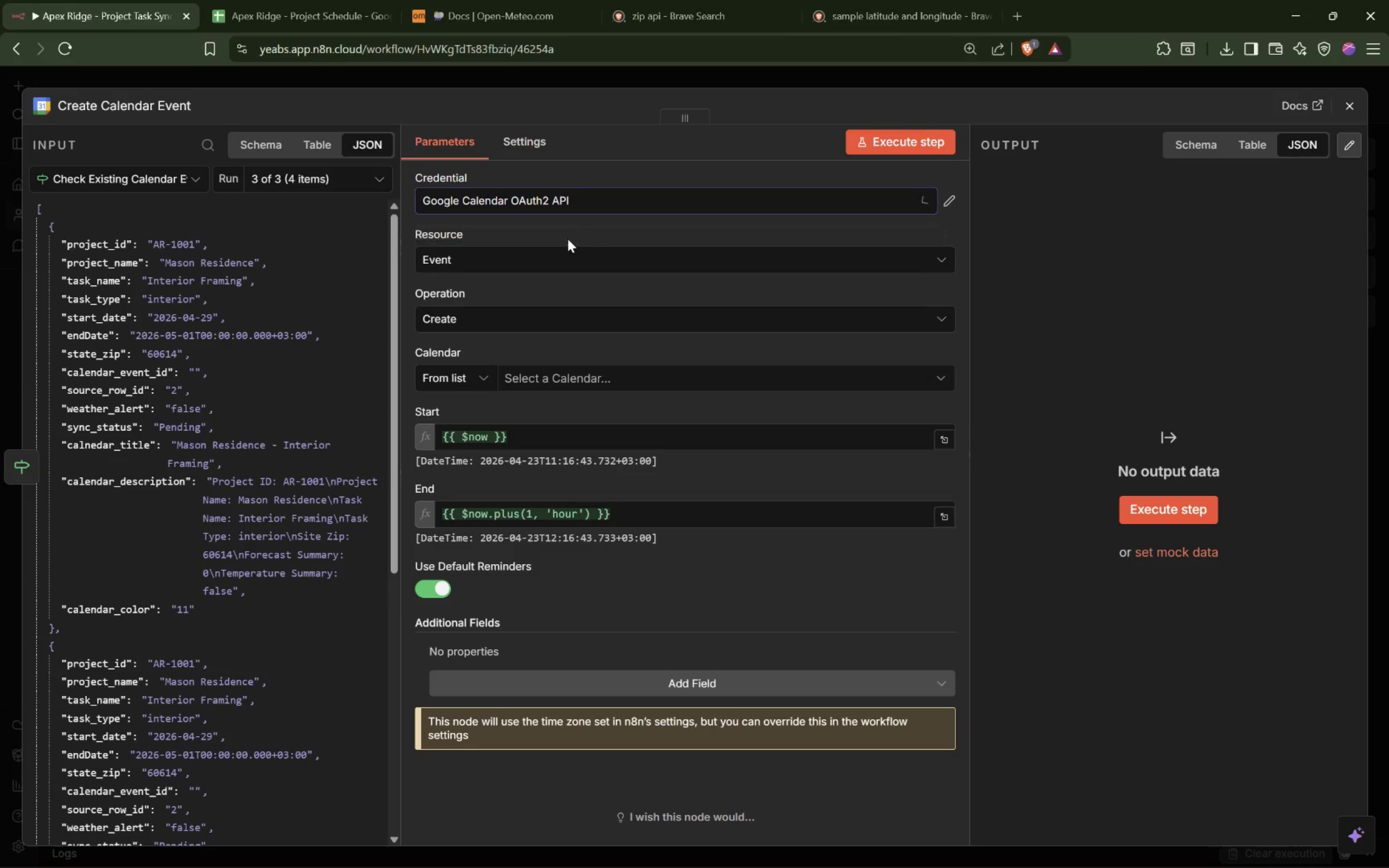 
mouse_move([598, 252])
 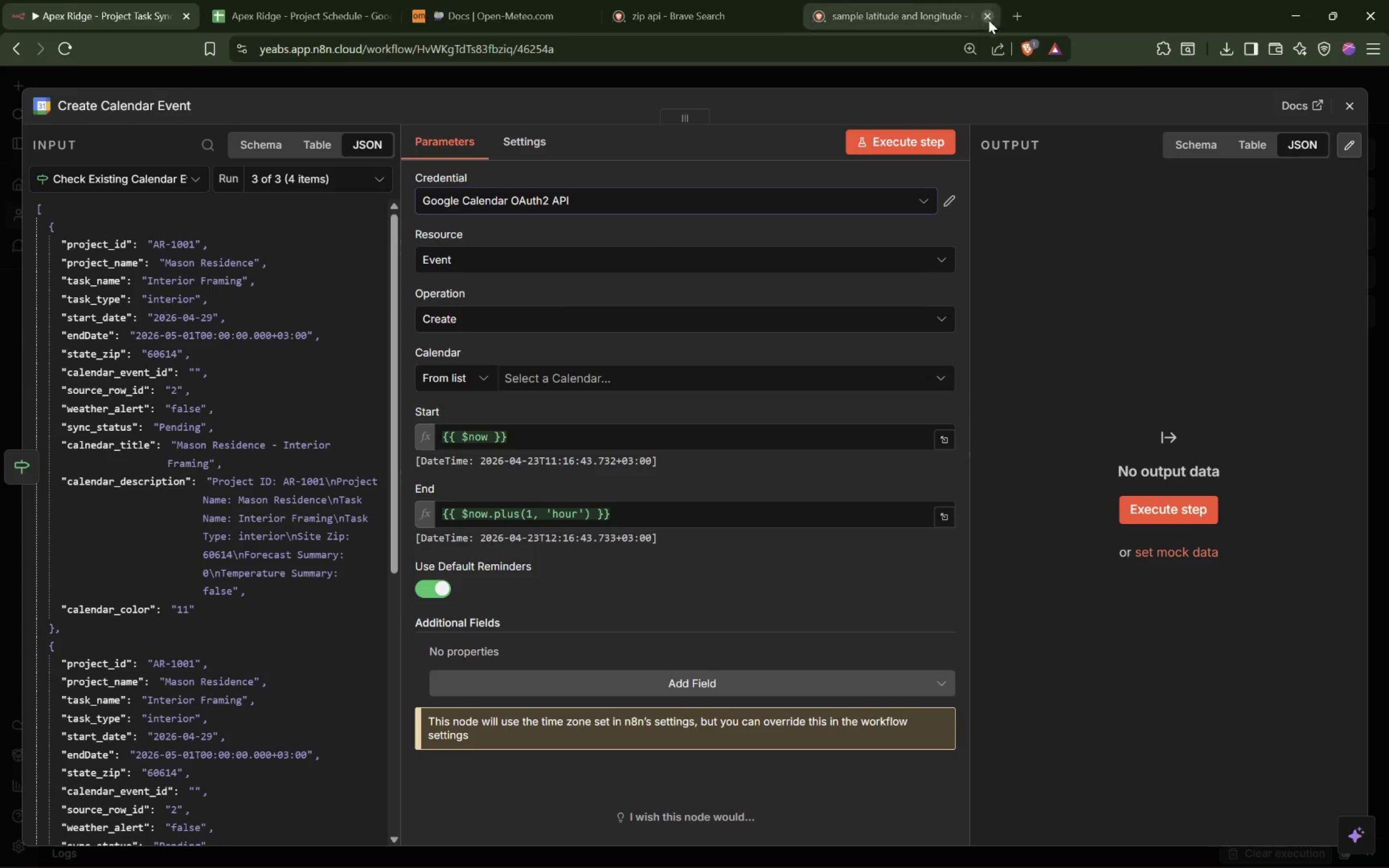 
double_click([834, 45])
 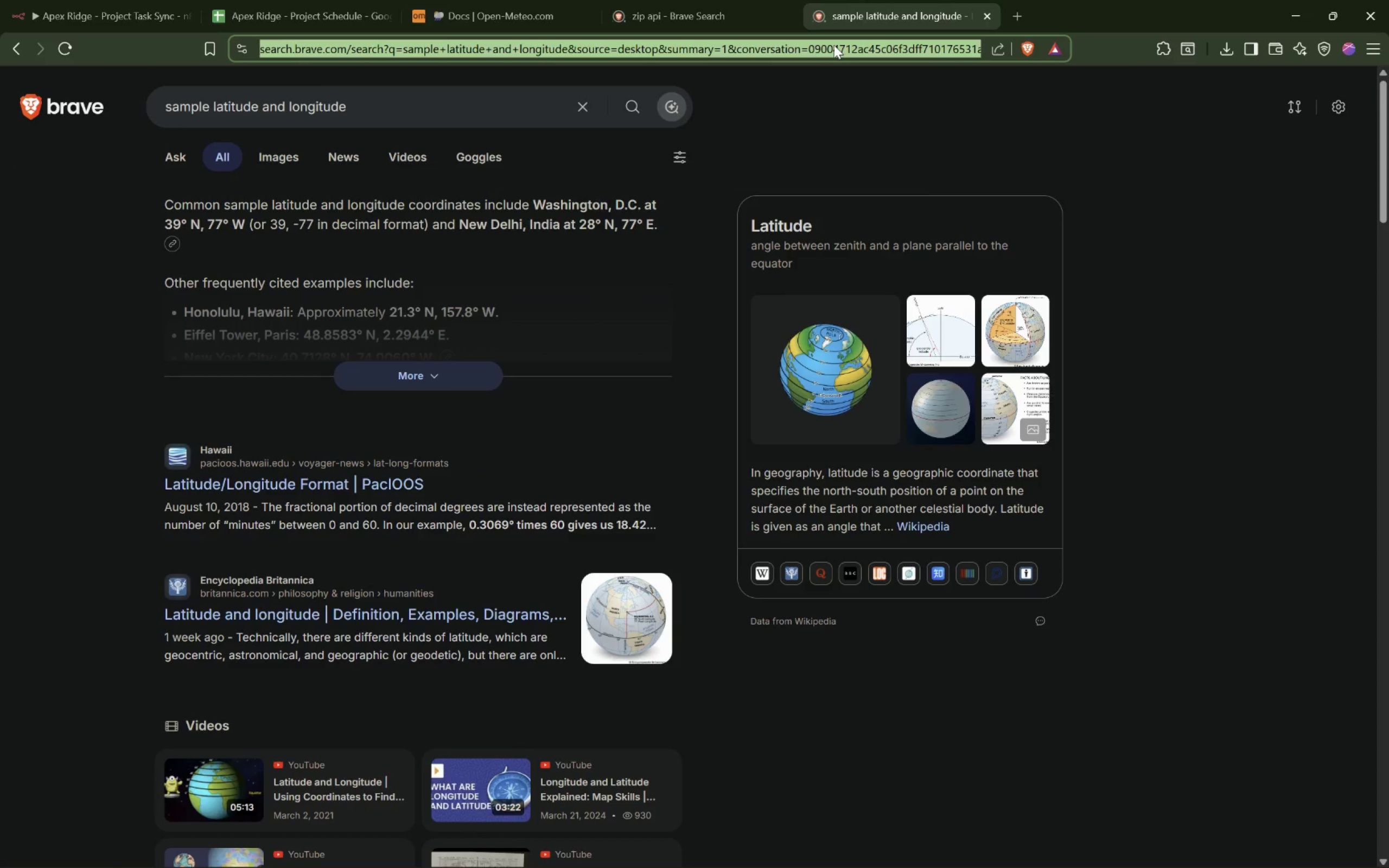 
type(google)
 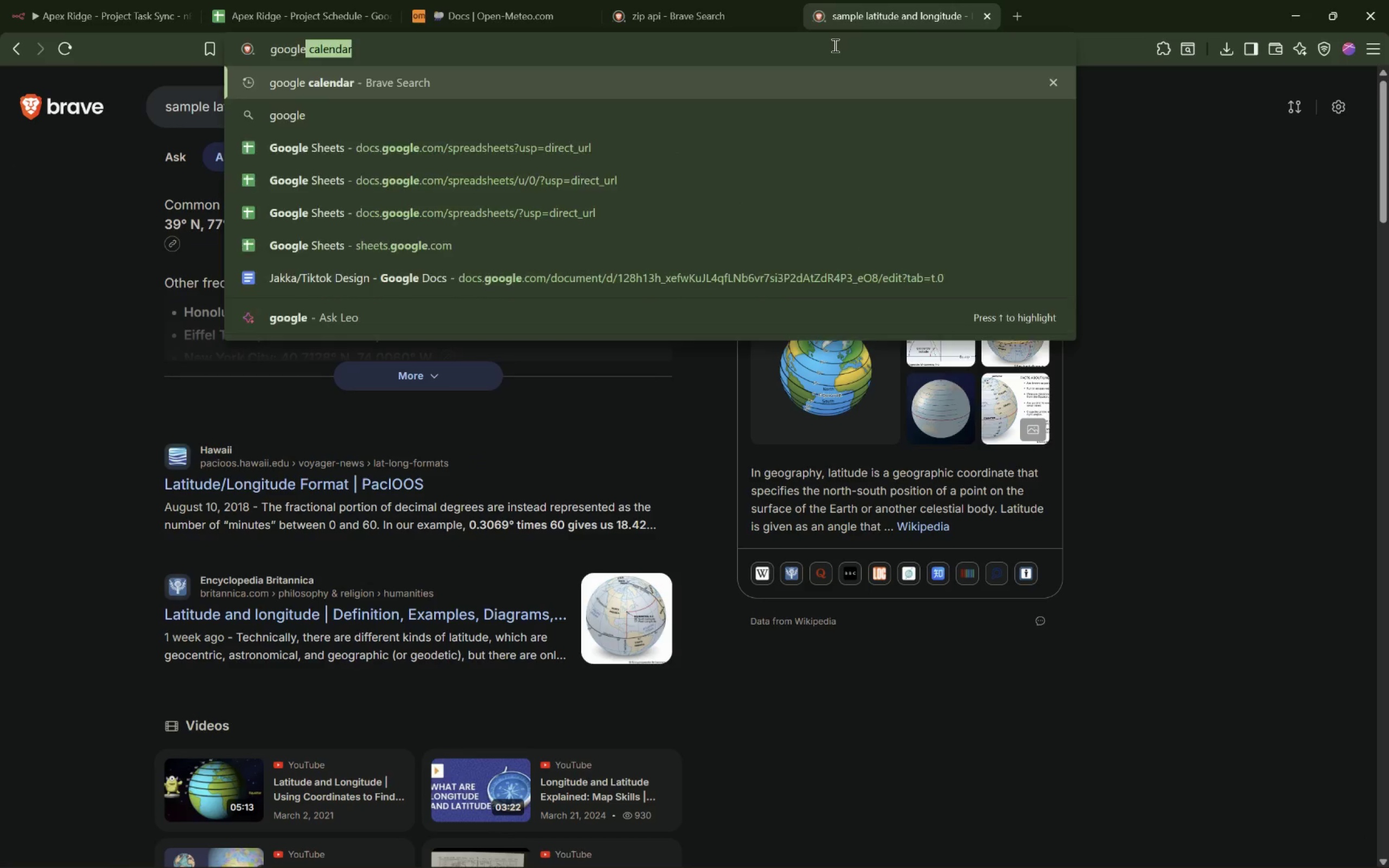 
key(Enter)
 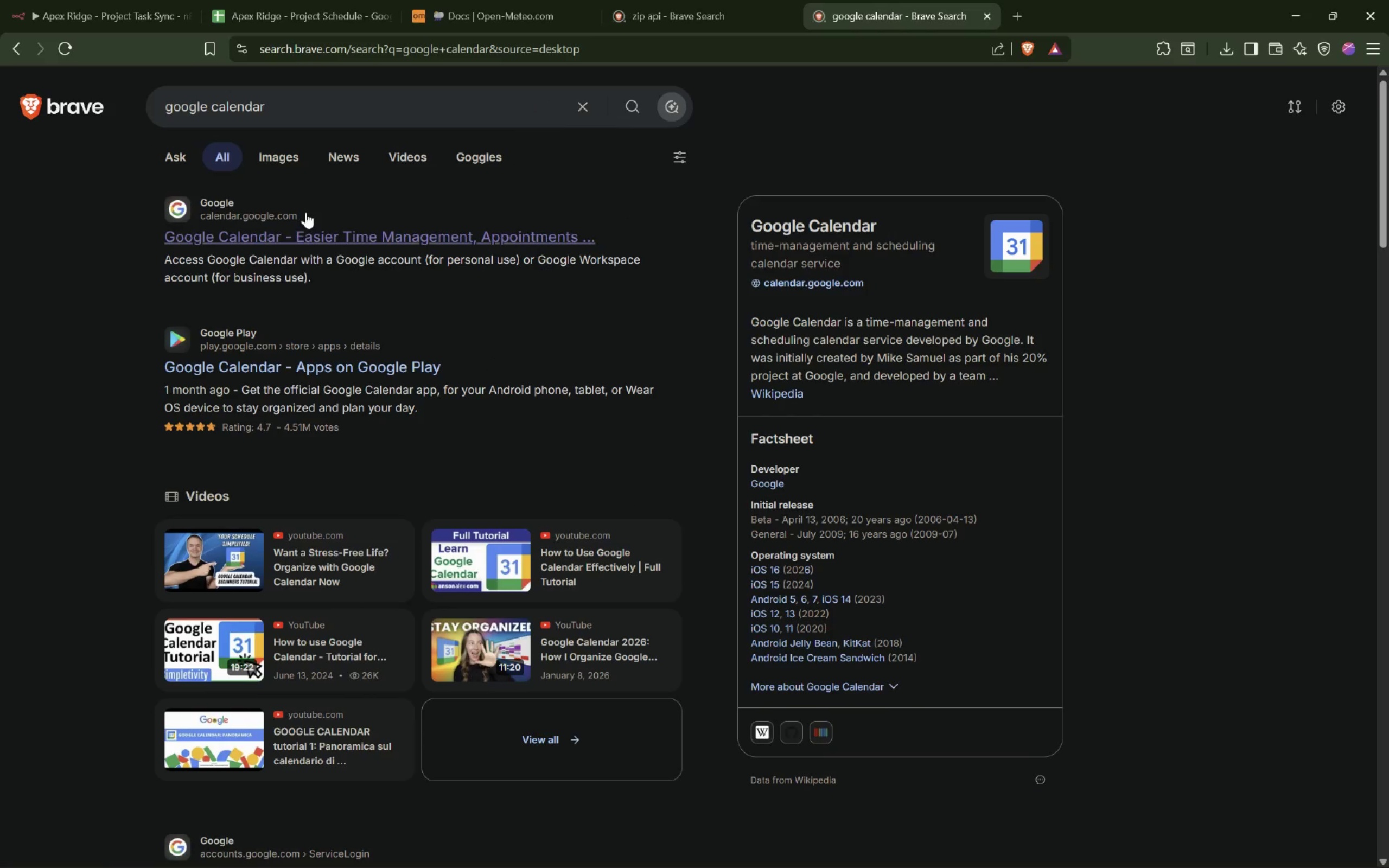 
left_click([275, 244])
 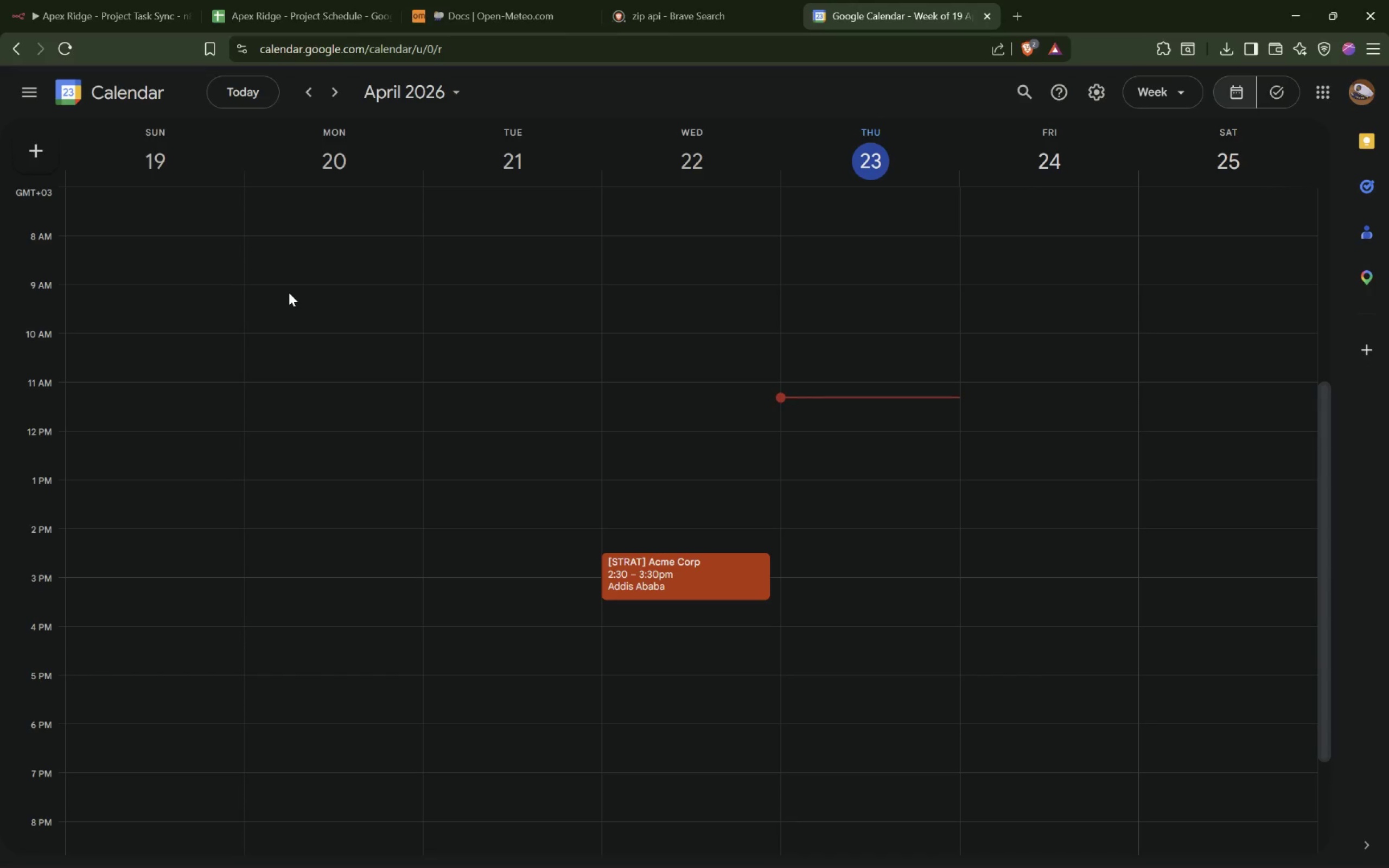 
left_click([27, 83])
 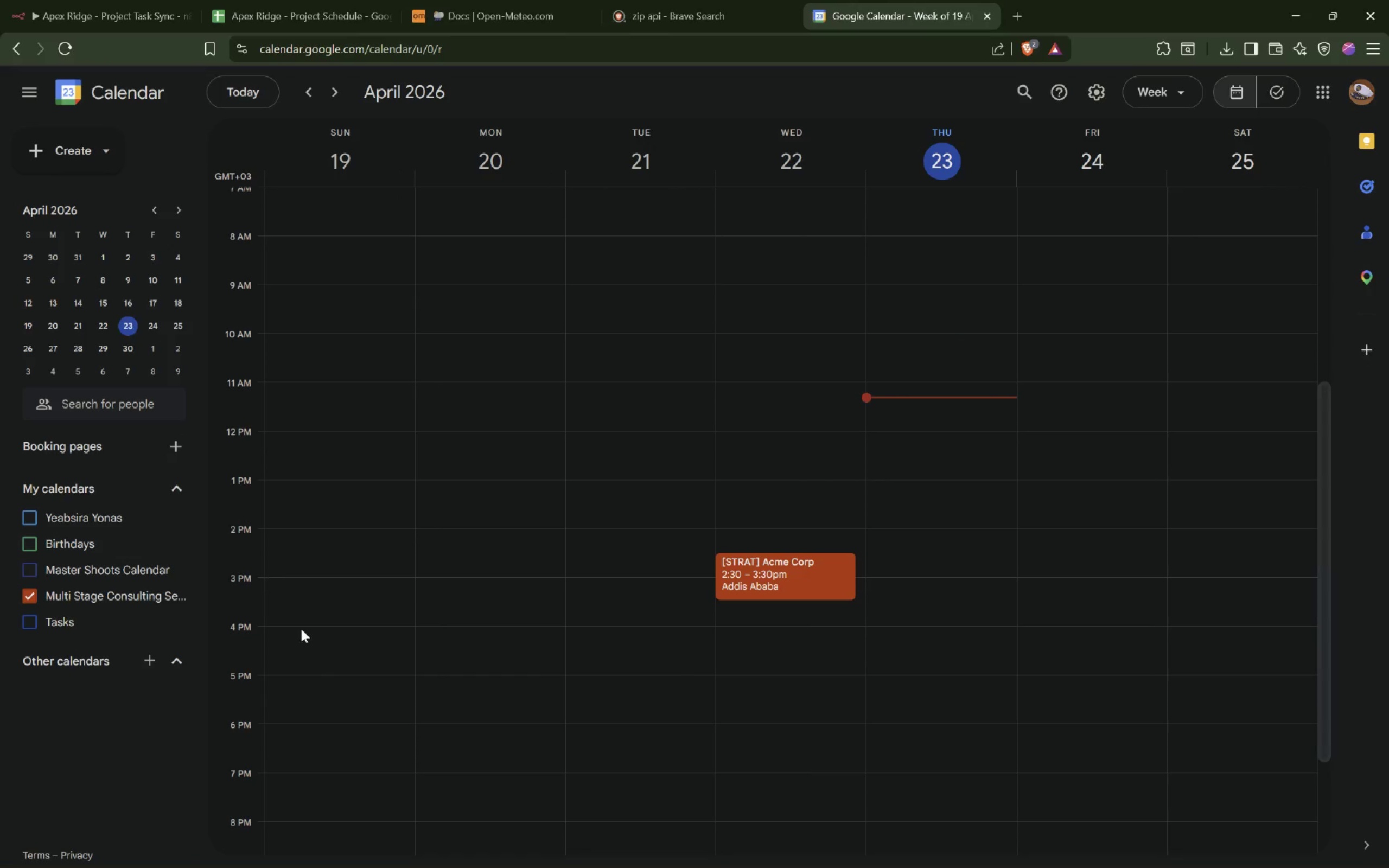 
left_click([155, 658])
 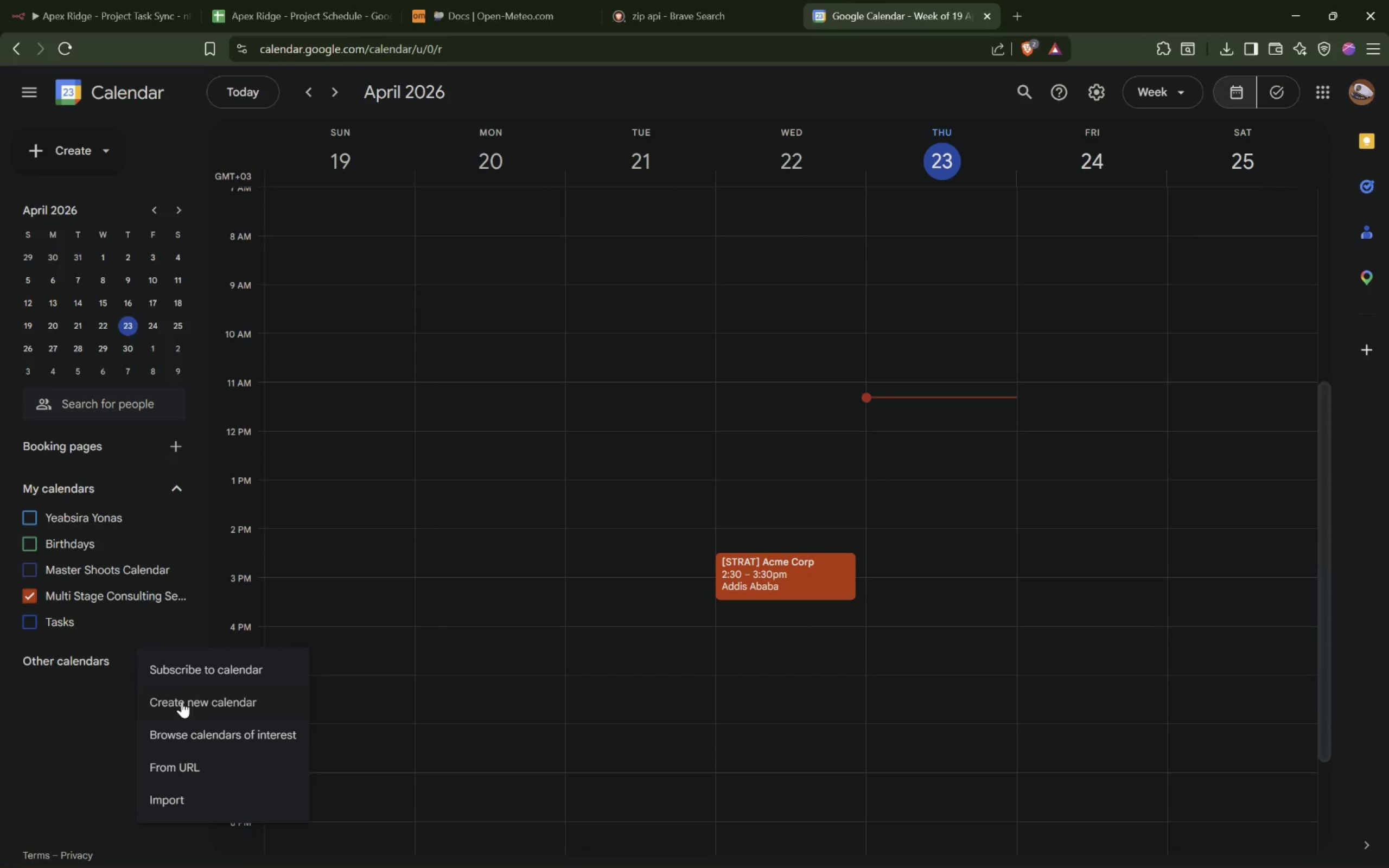 
left_click([199, 703])
 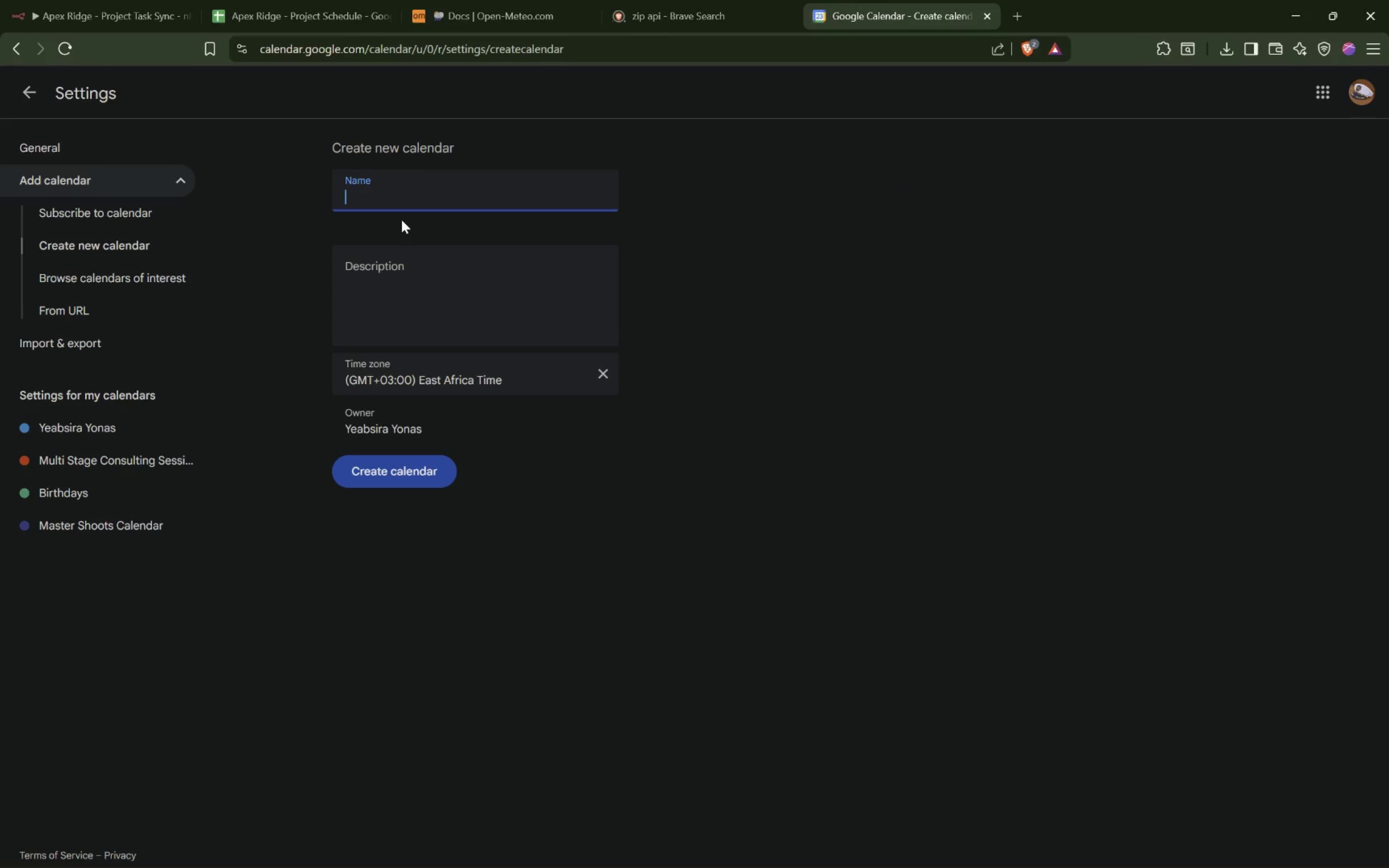 
type(Apexf )
key(Backspace)
key(Backspace)
type( Ridge scheduling calendar)
 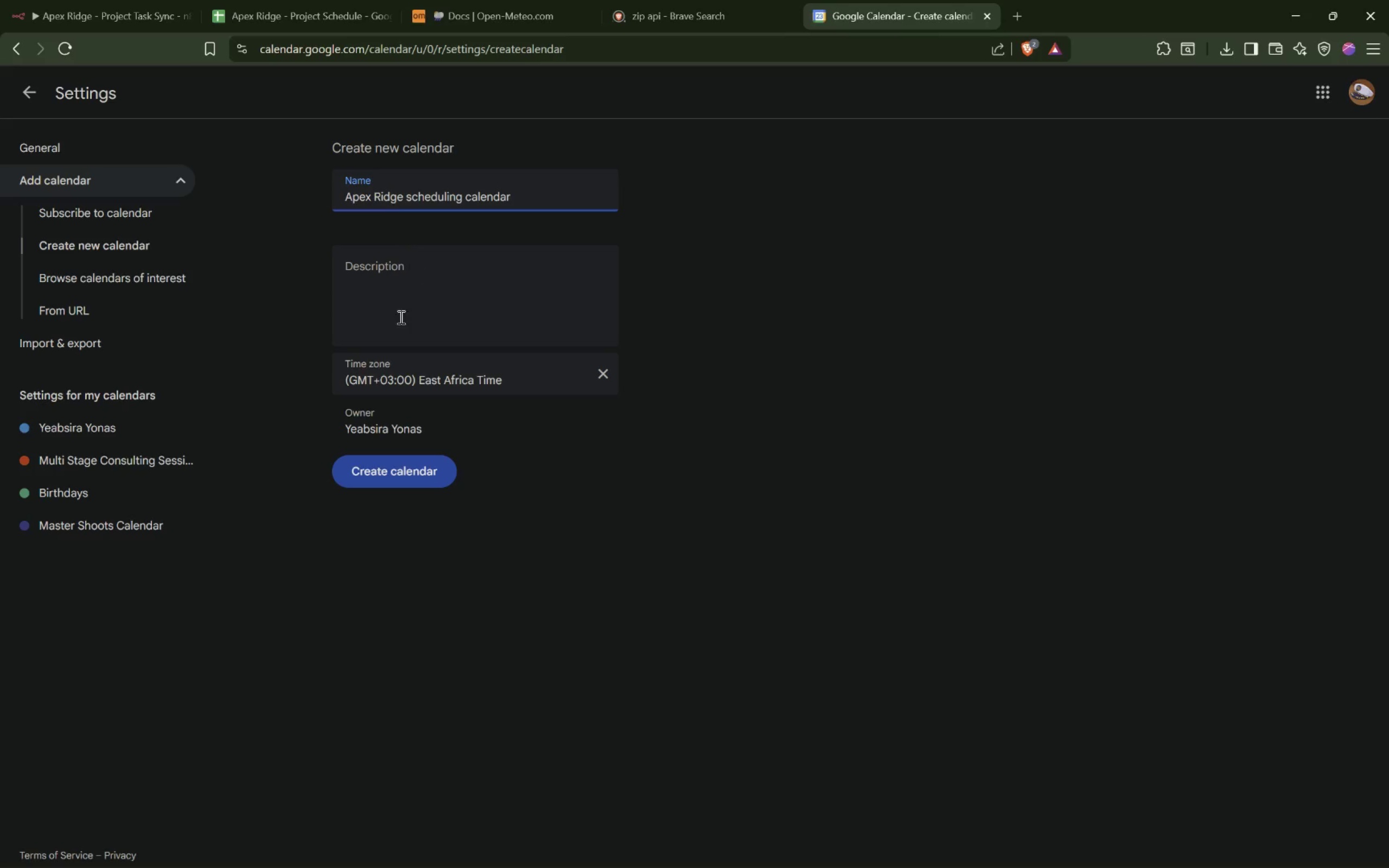 
left_click([401, 469])
 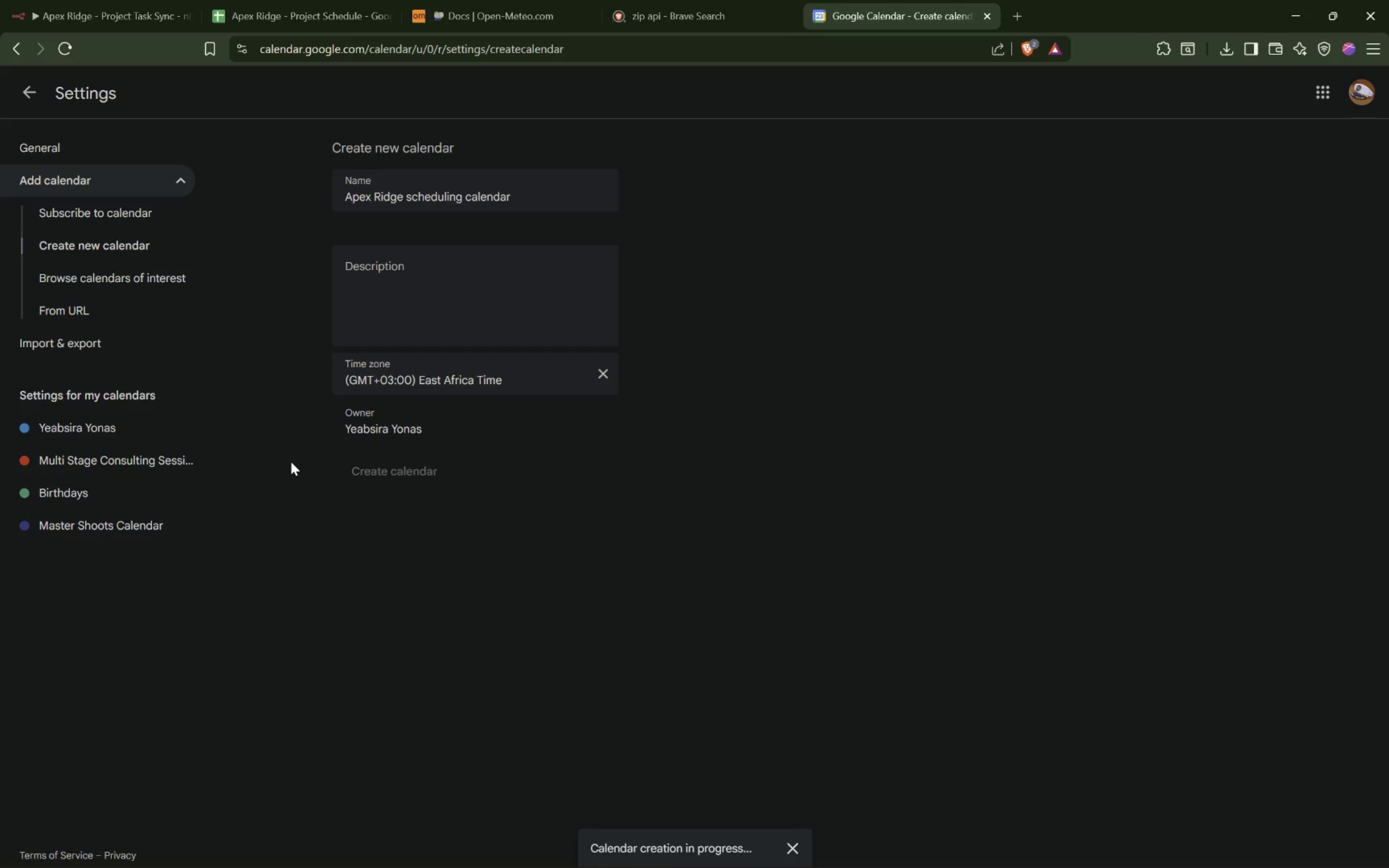 
wait(6.51)
 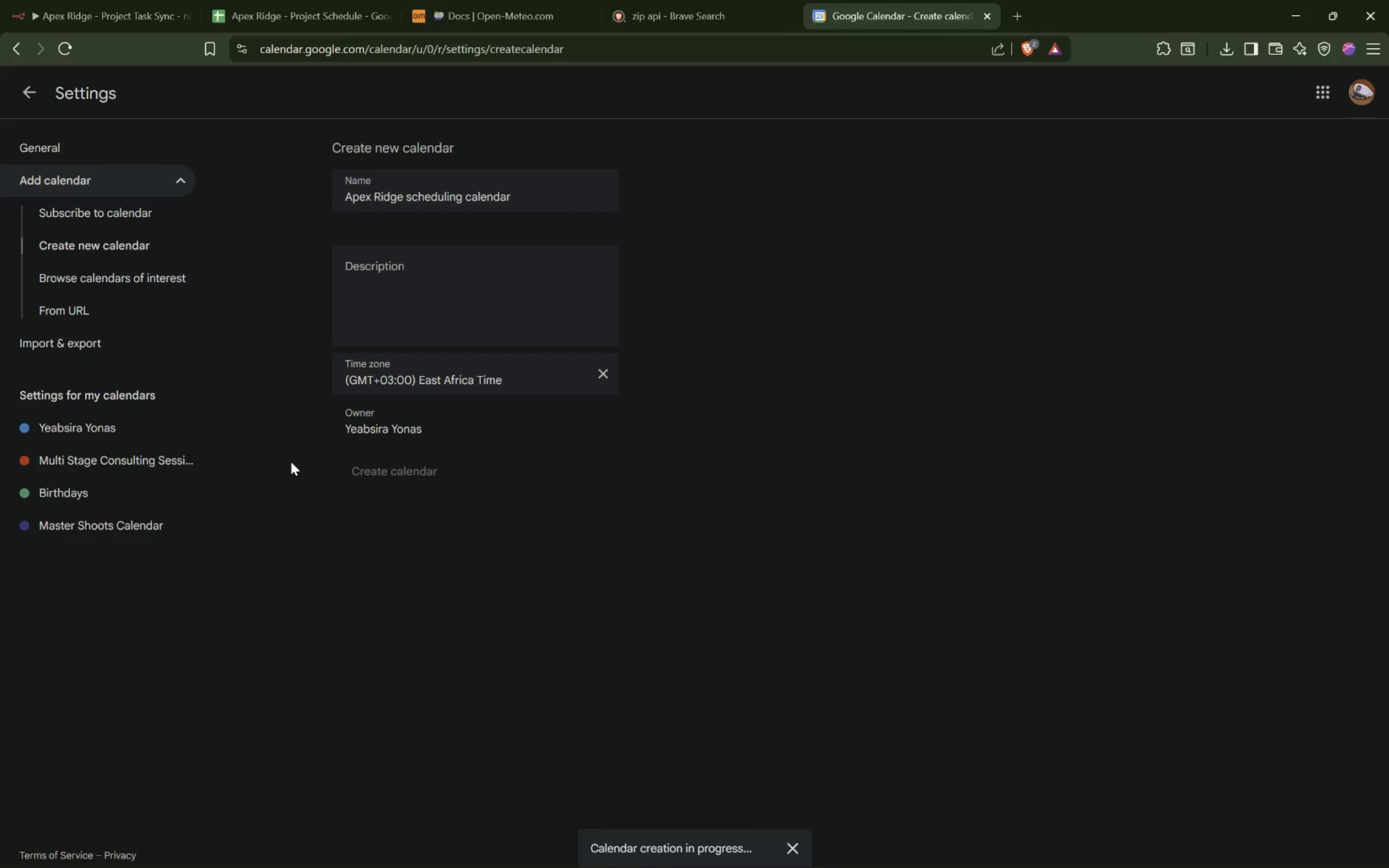 
left_click([73, 13])
 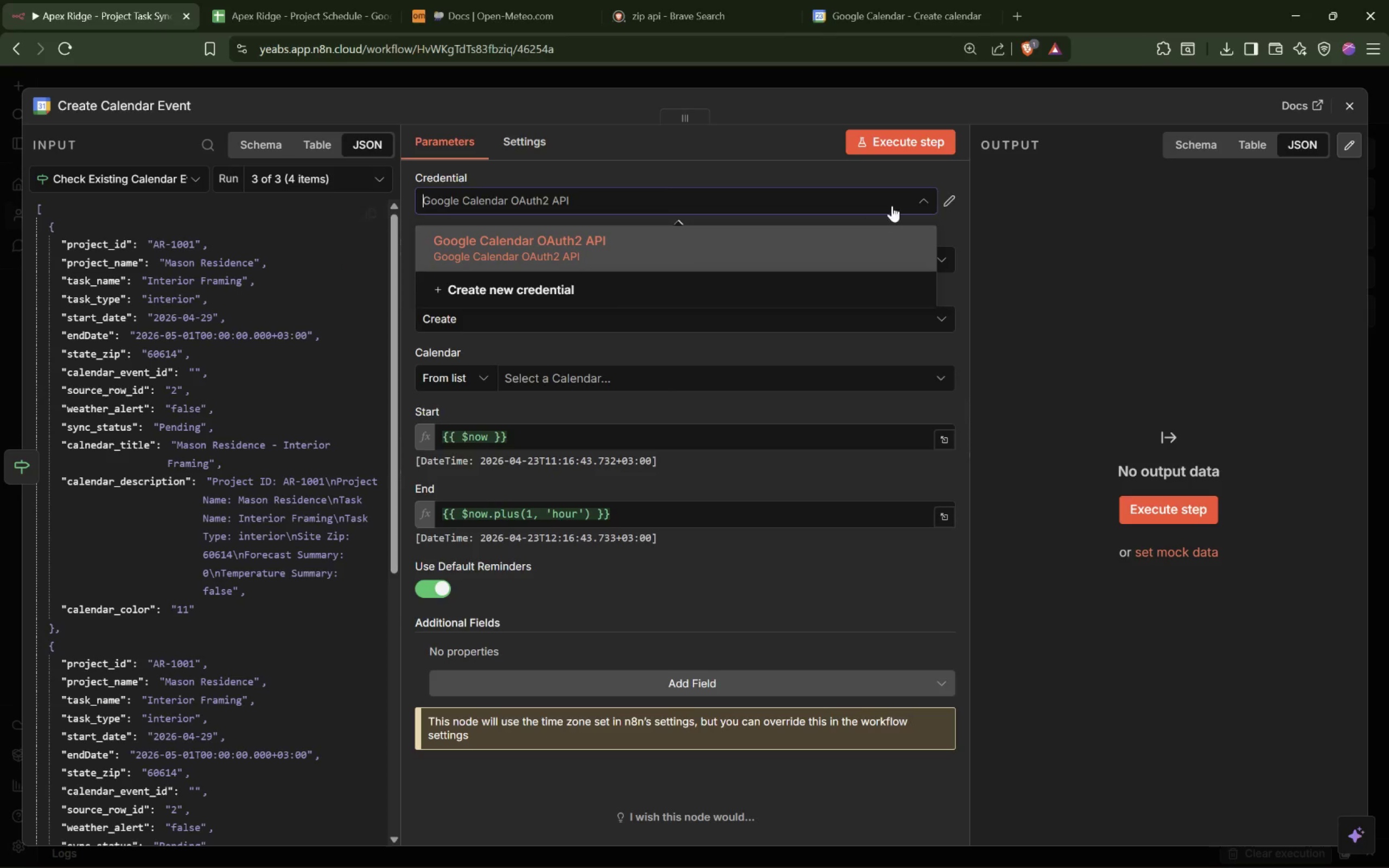 
left_click([708, 71])
 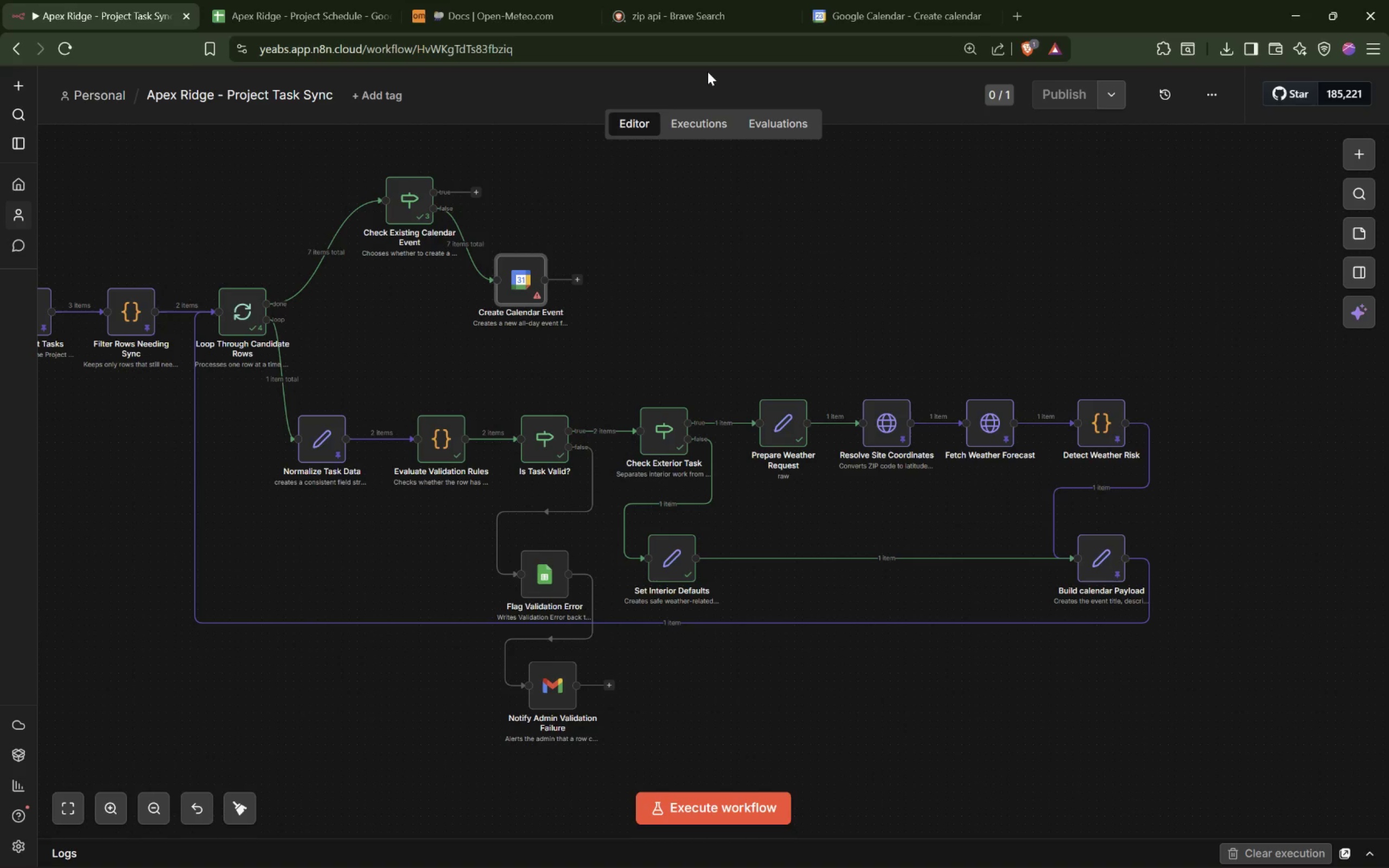 
wait(19.02)
 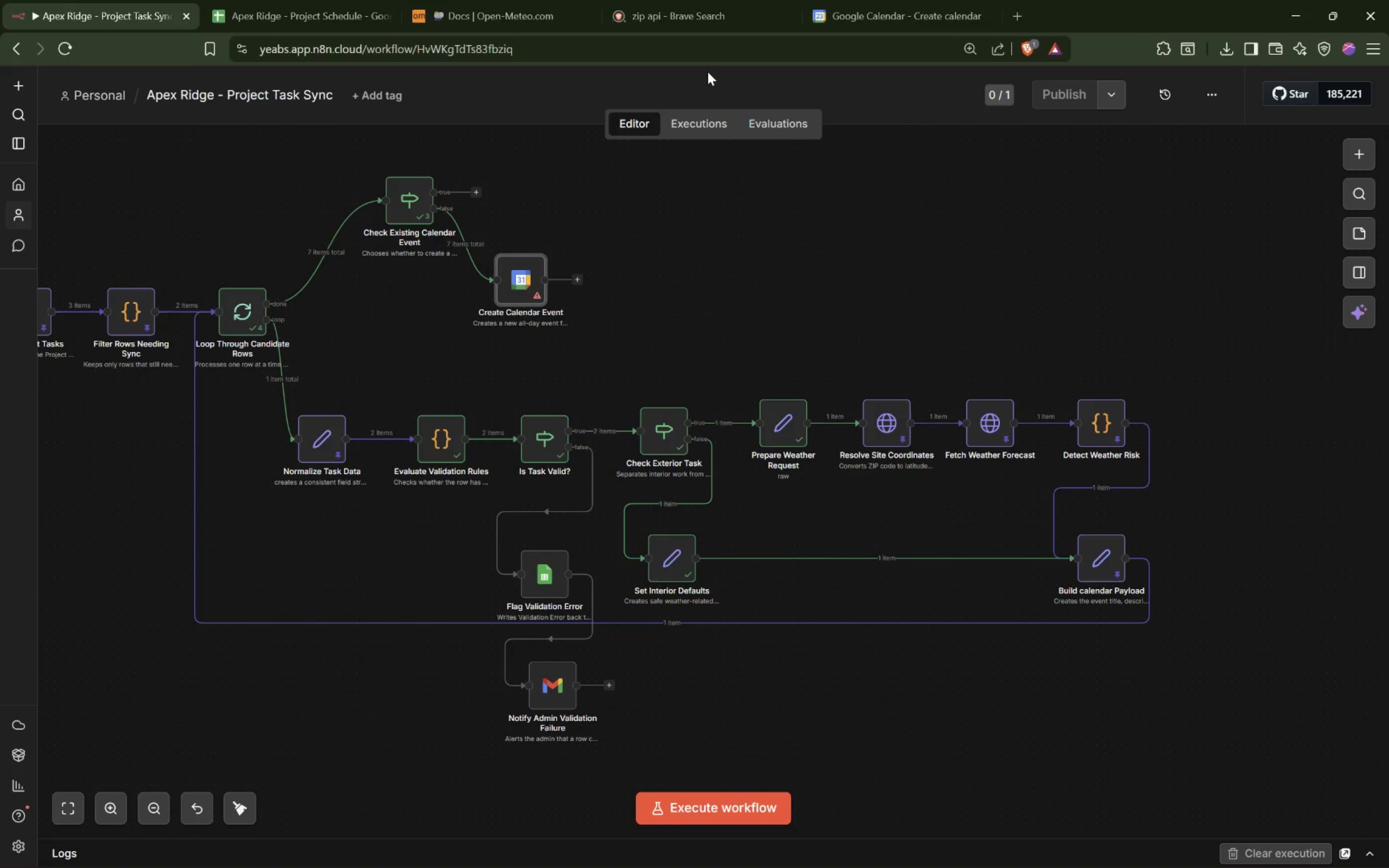 
double_click([537, 293])
 